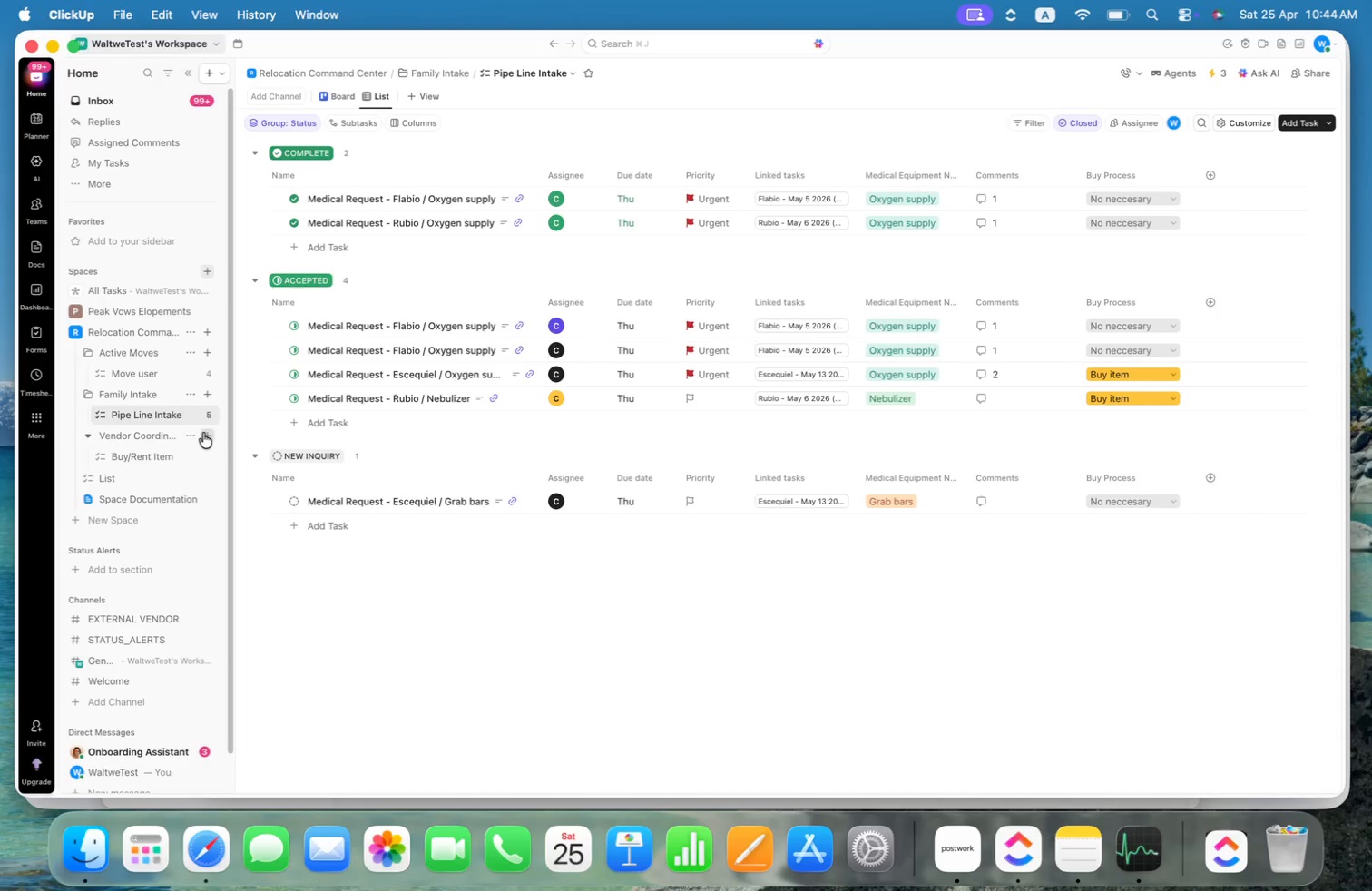 
left_click([190, 416])
 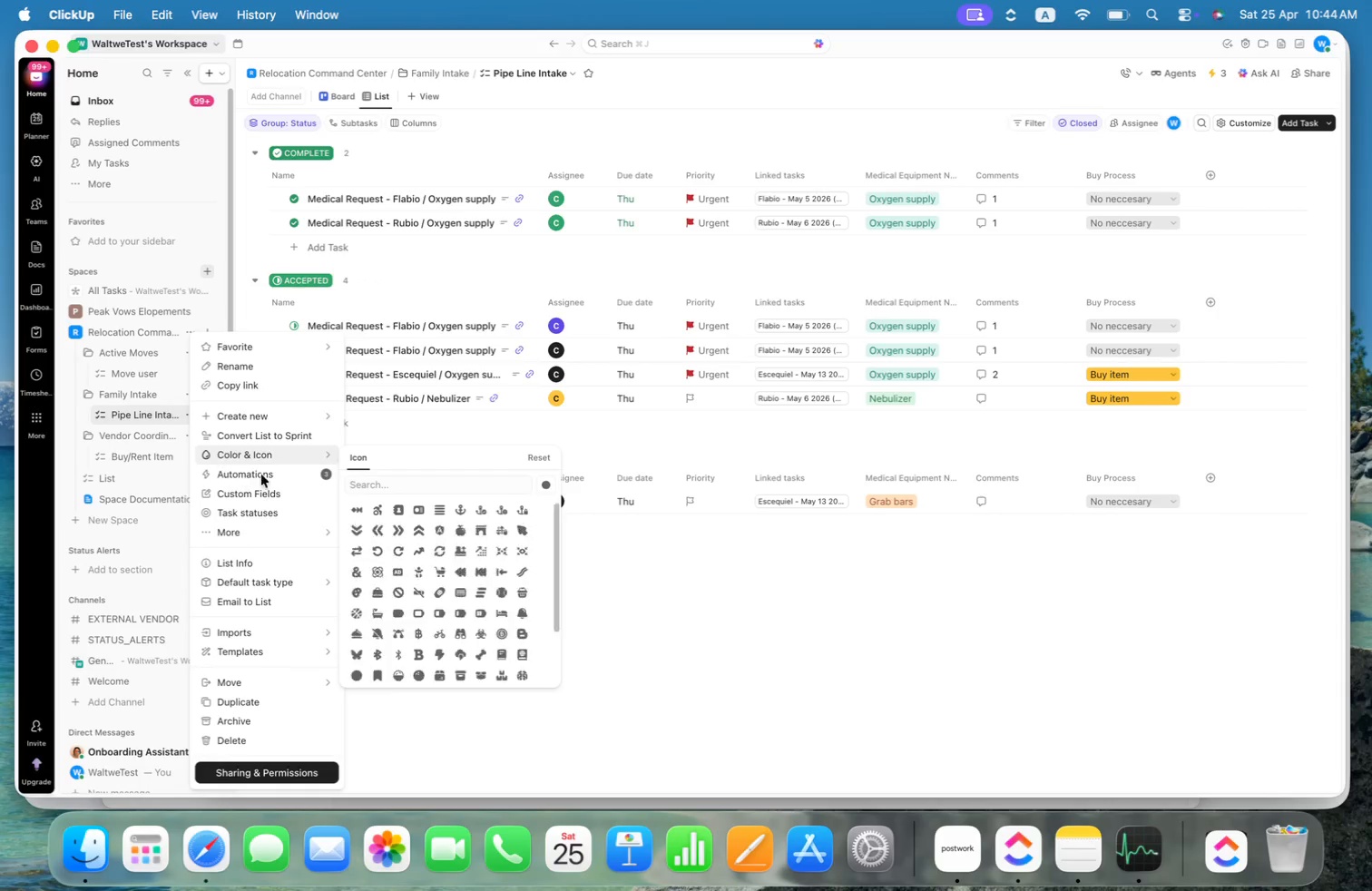 
left_click([261, 475])
 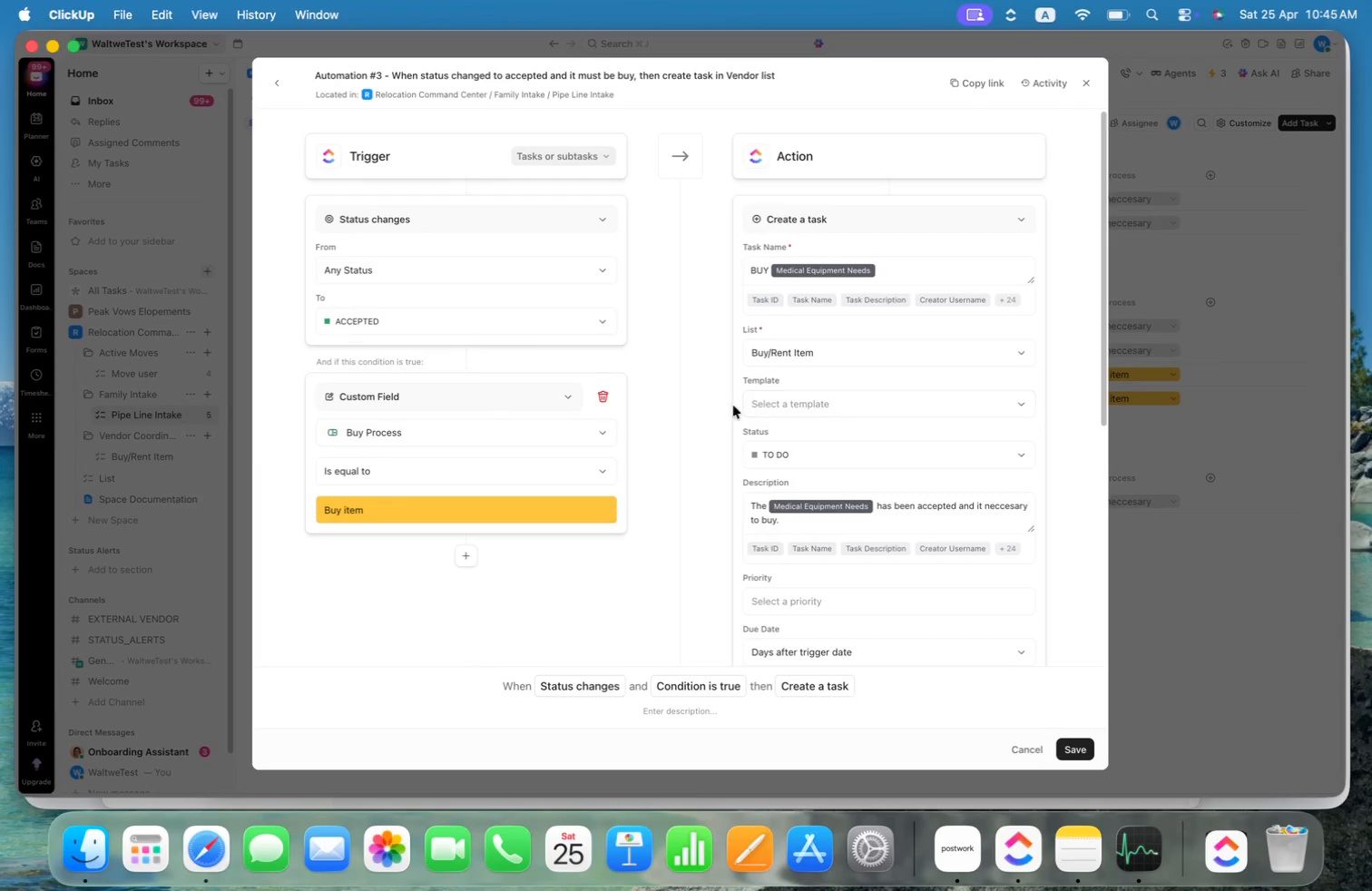 
scroll: coordinate [884, 553], scroll_direction: down, amount: 18.0
 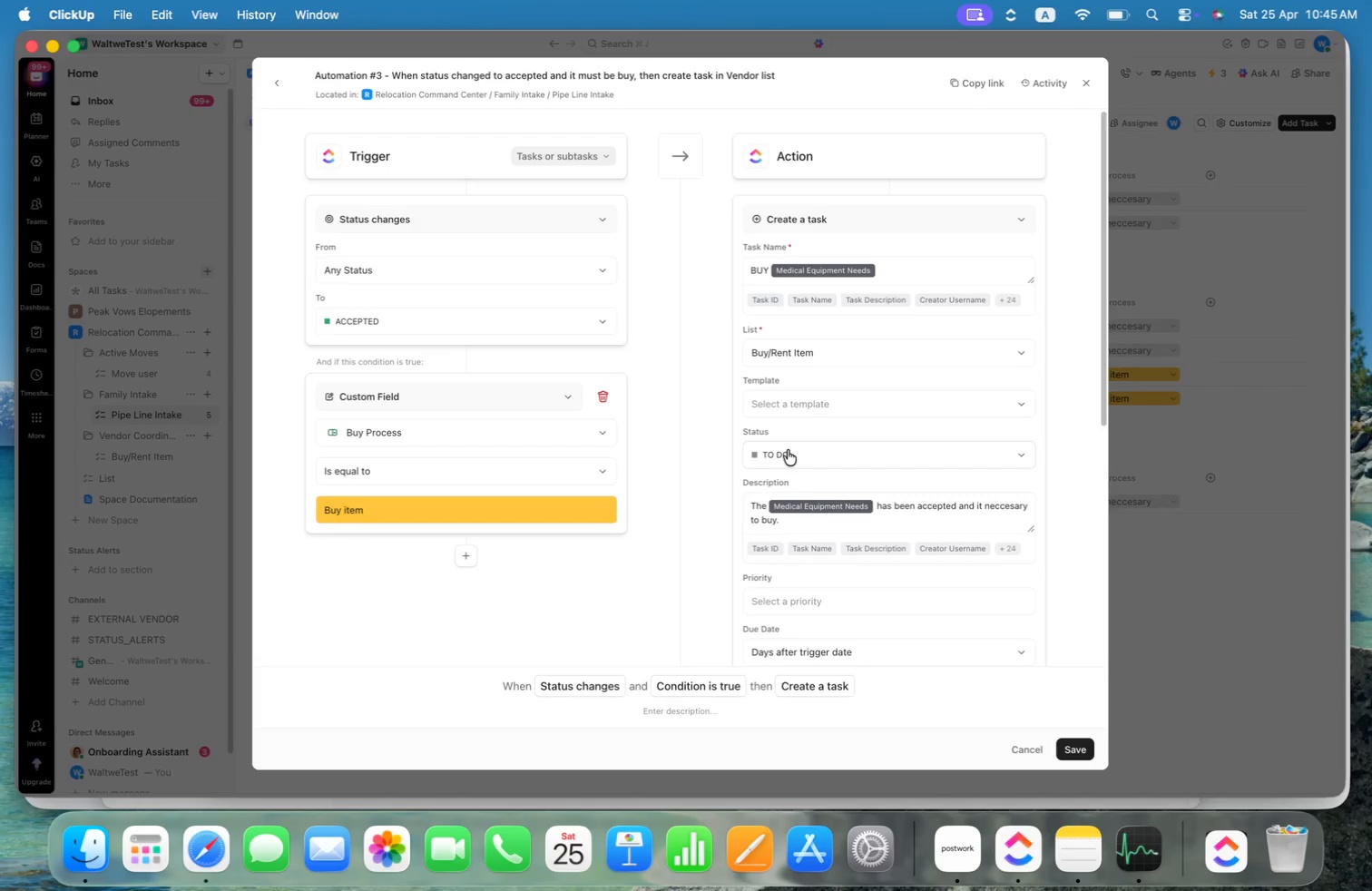 
left_click([1088, 84])
 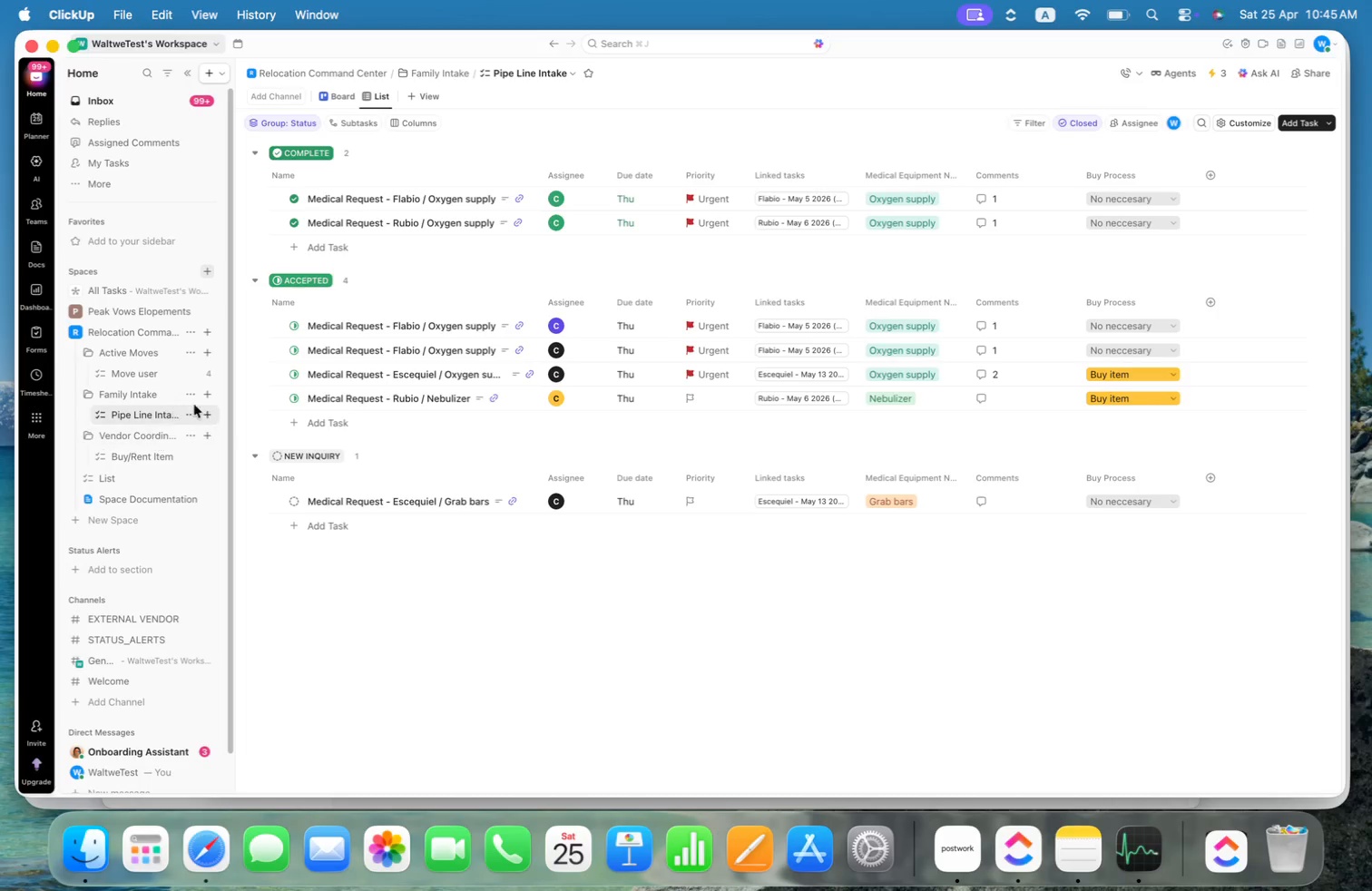 
left_click([192, 416])
 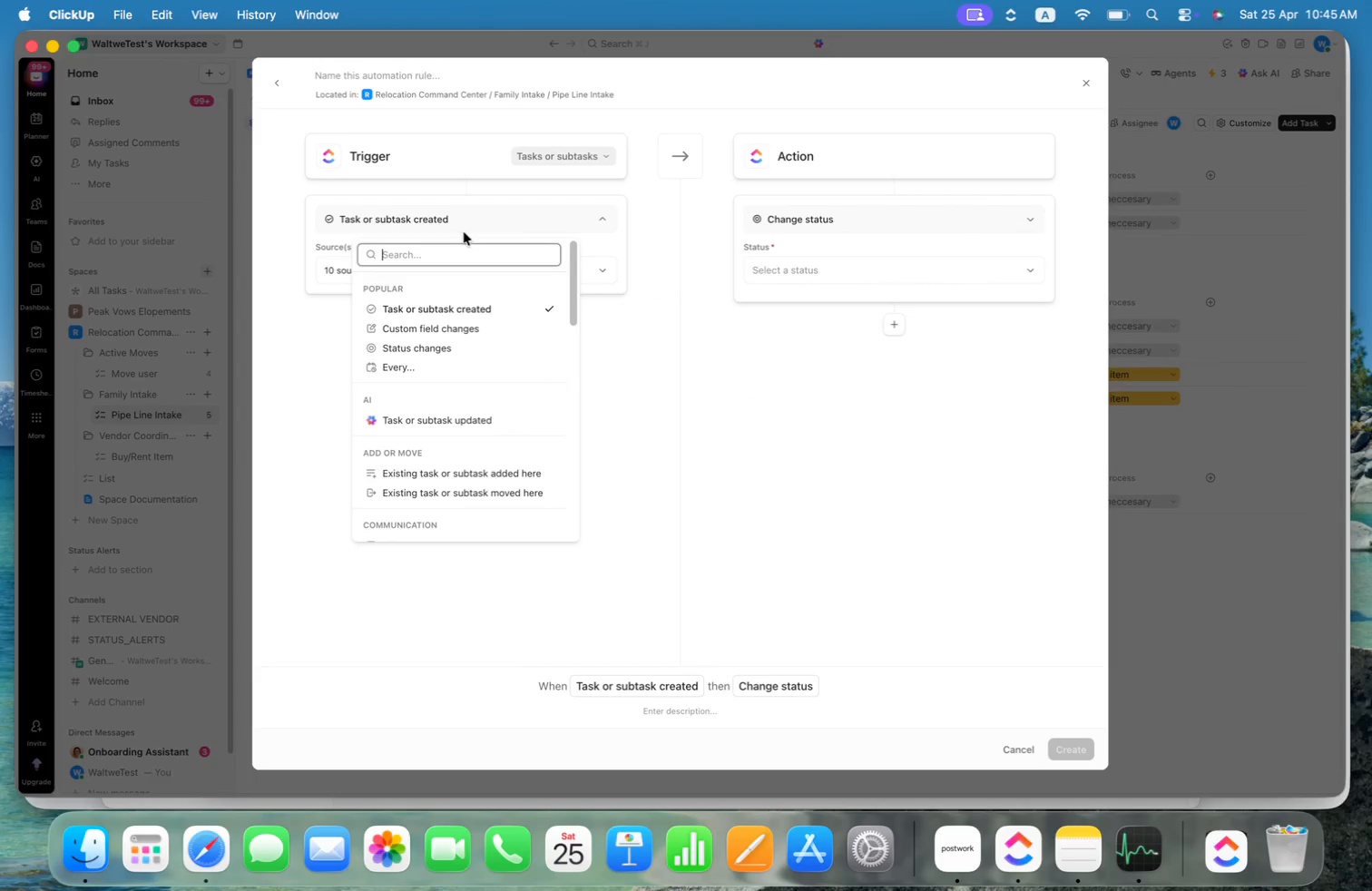 
wait(6.65)
 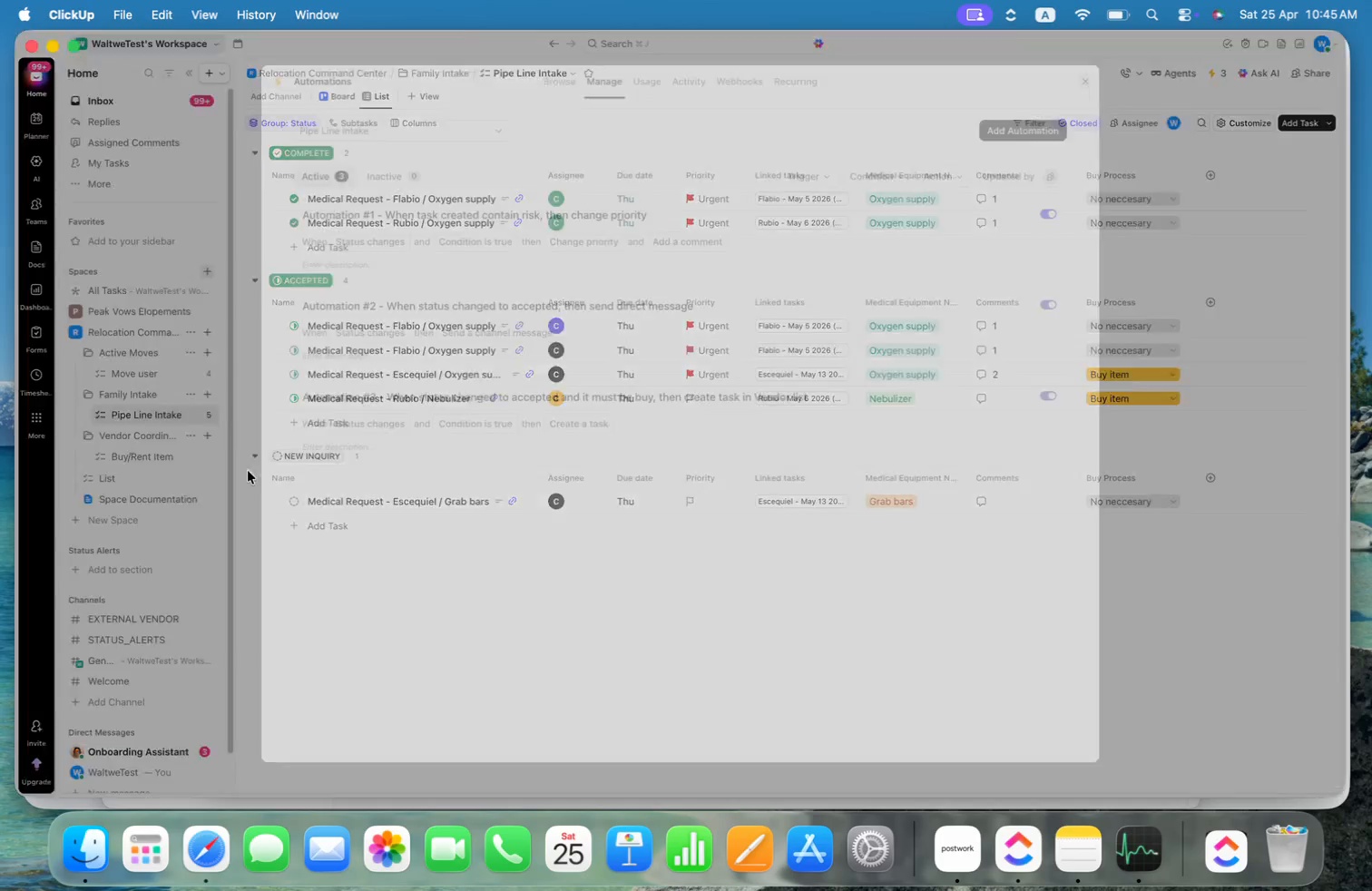 
left_click([413, 315])
 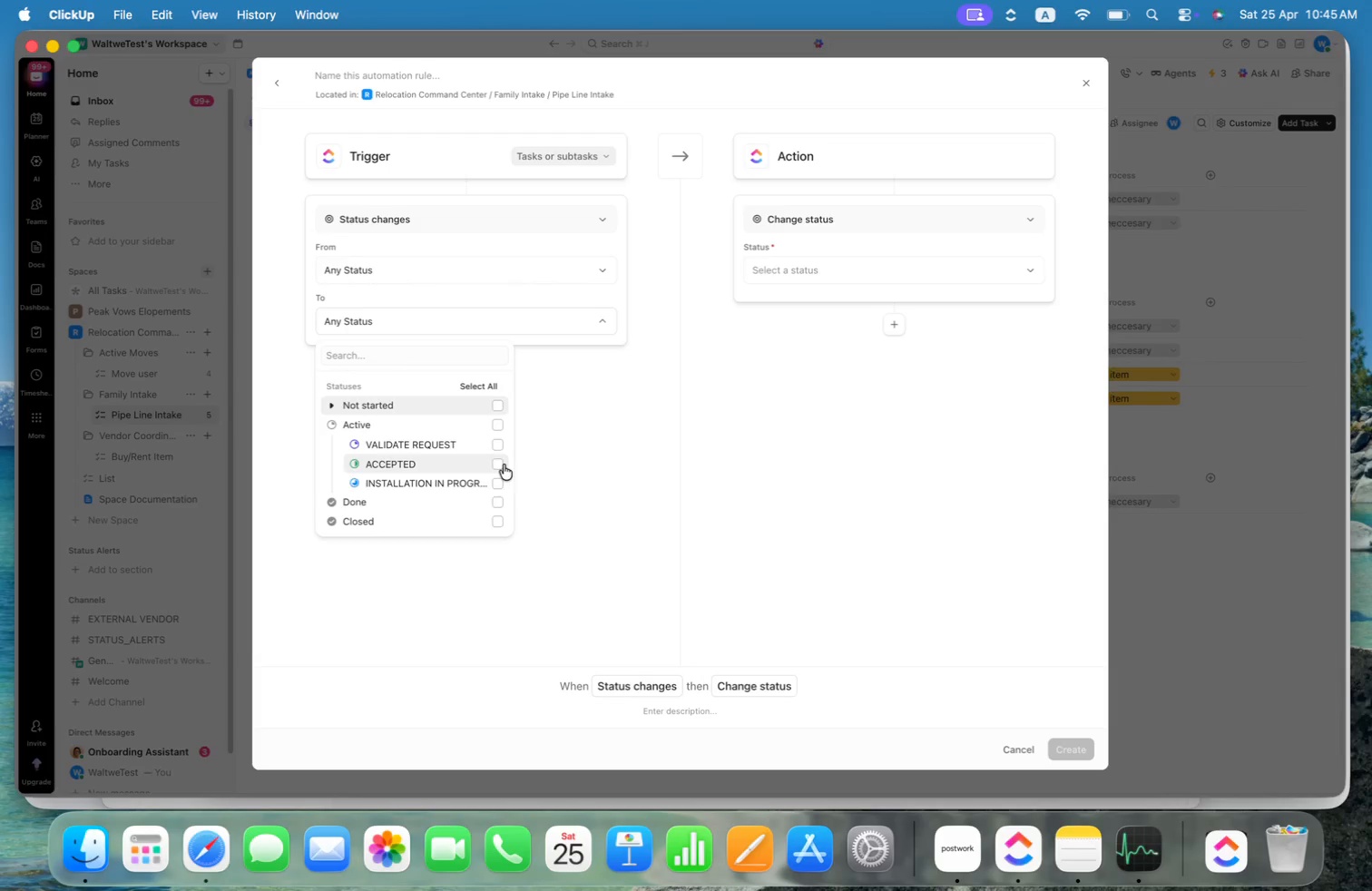 
double_click([593, 454])
 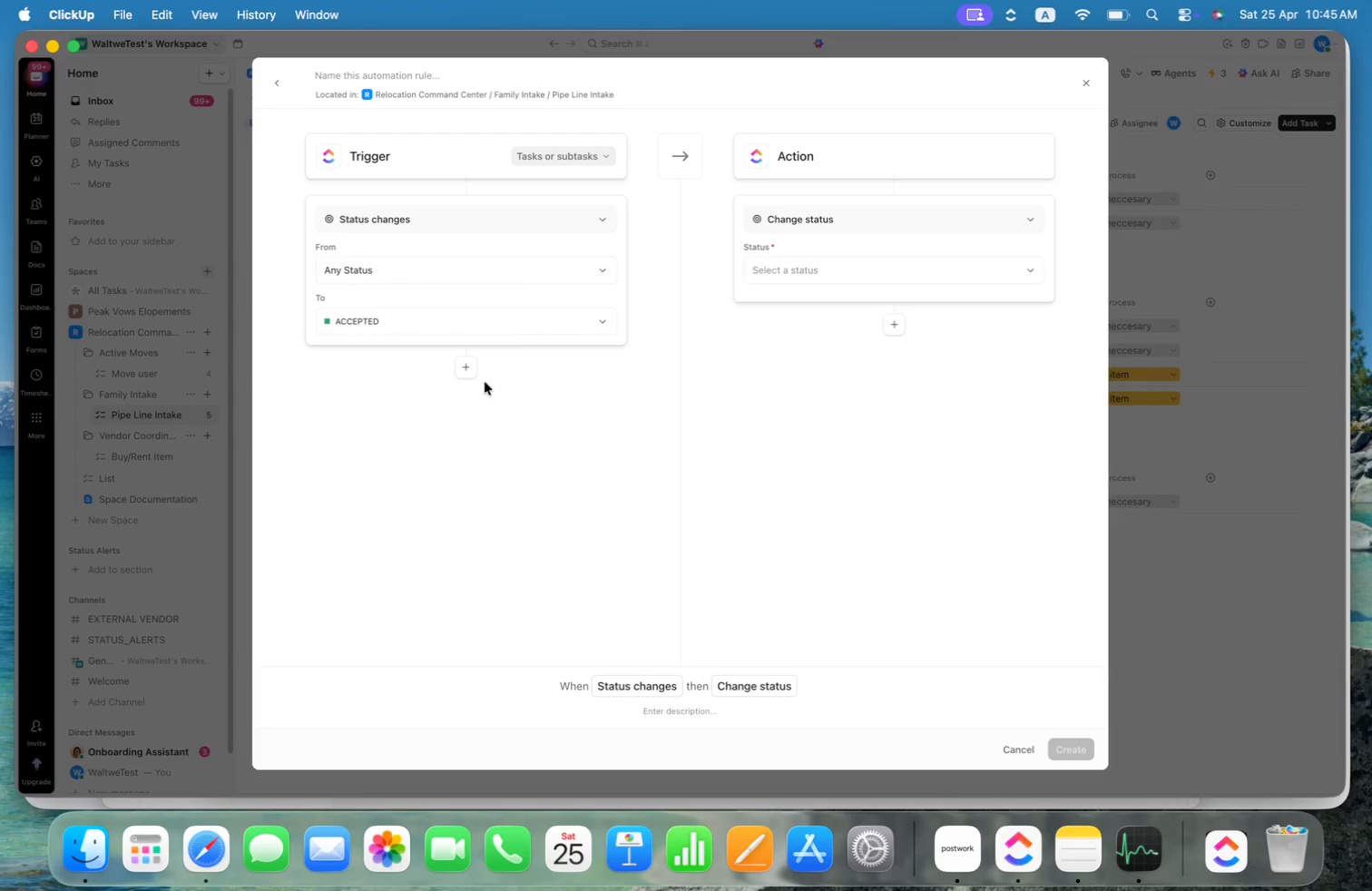 
left_click([468, 367])
 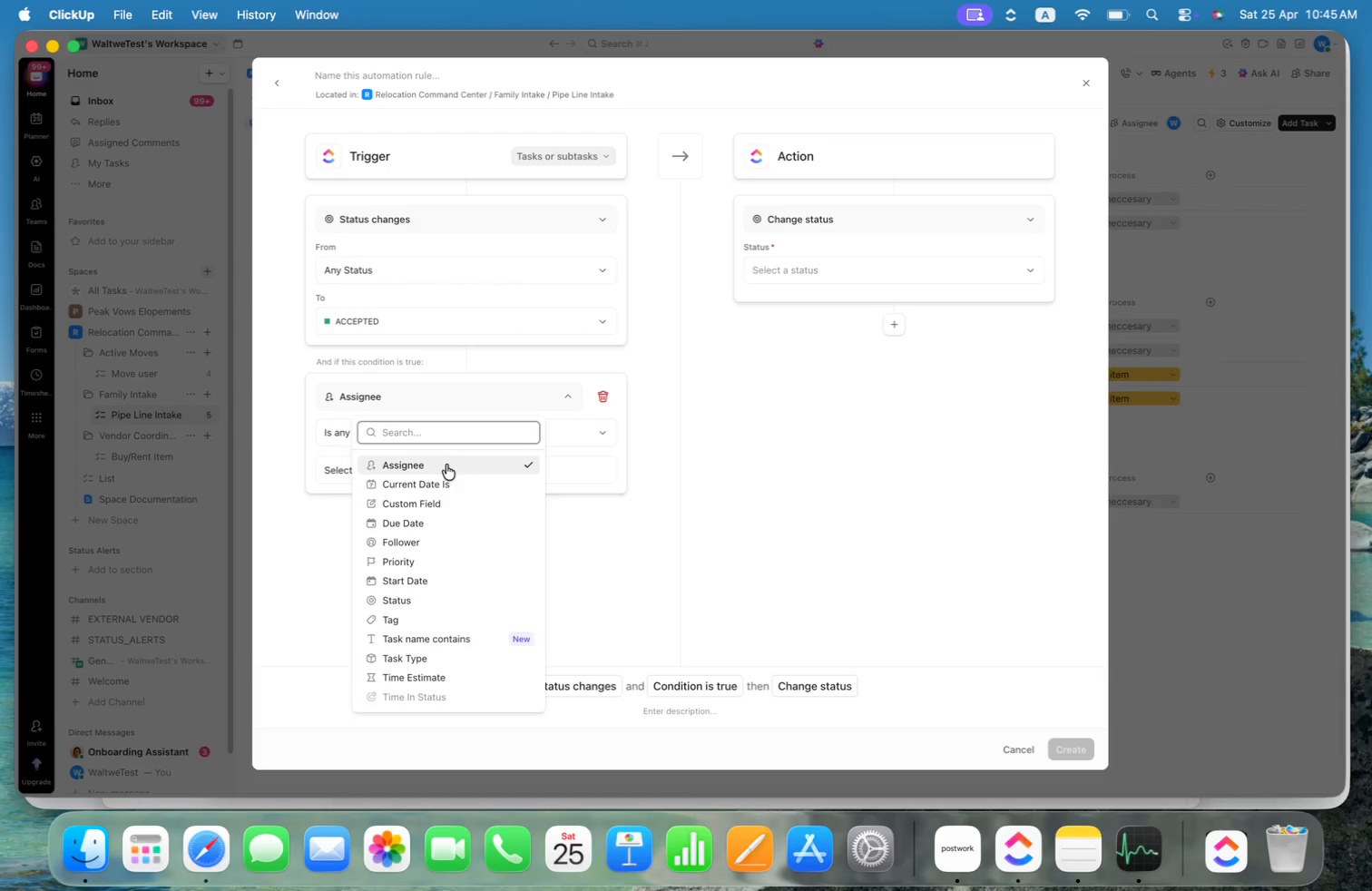 
left_click([428, 505])
 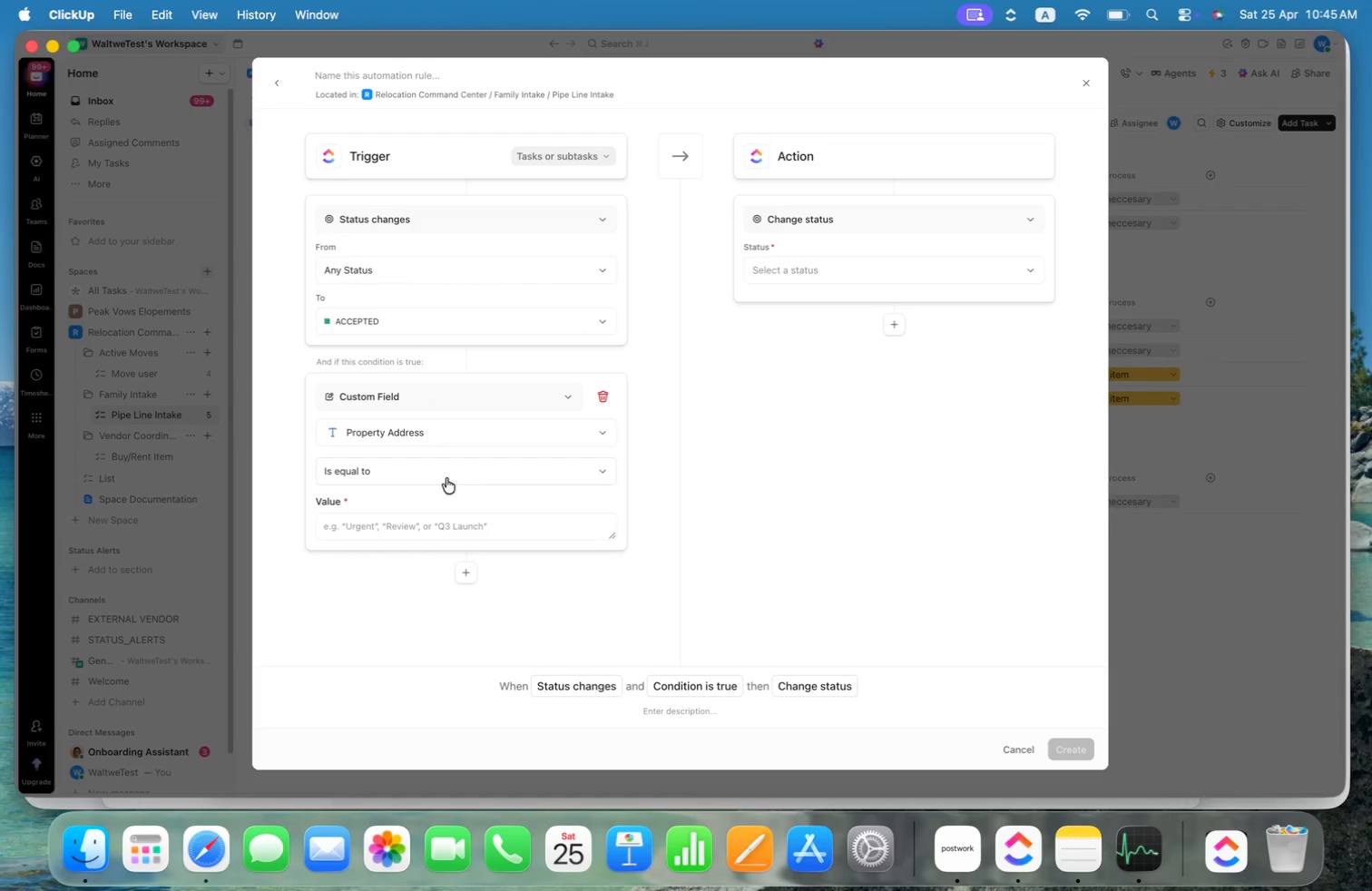 
left_click([457, 438])
 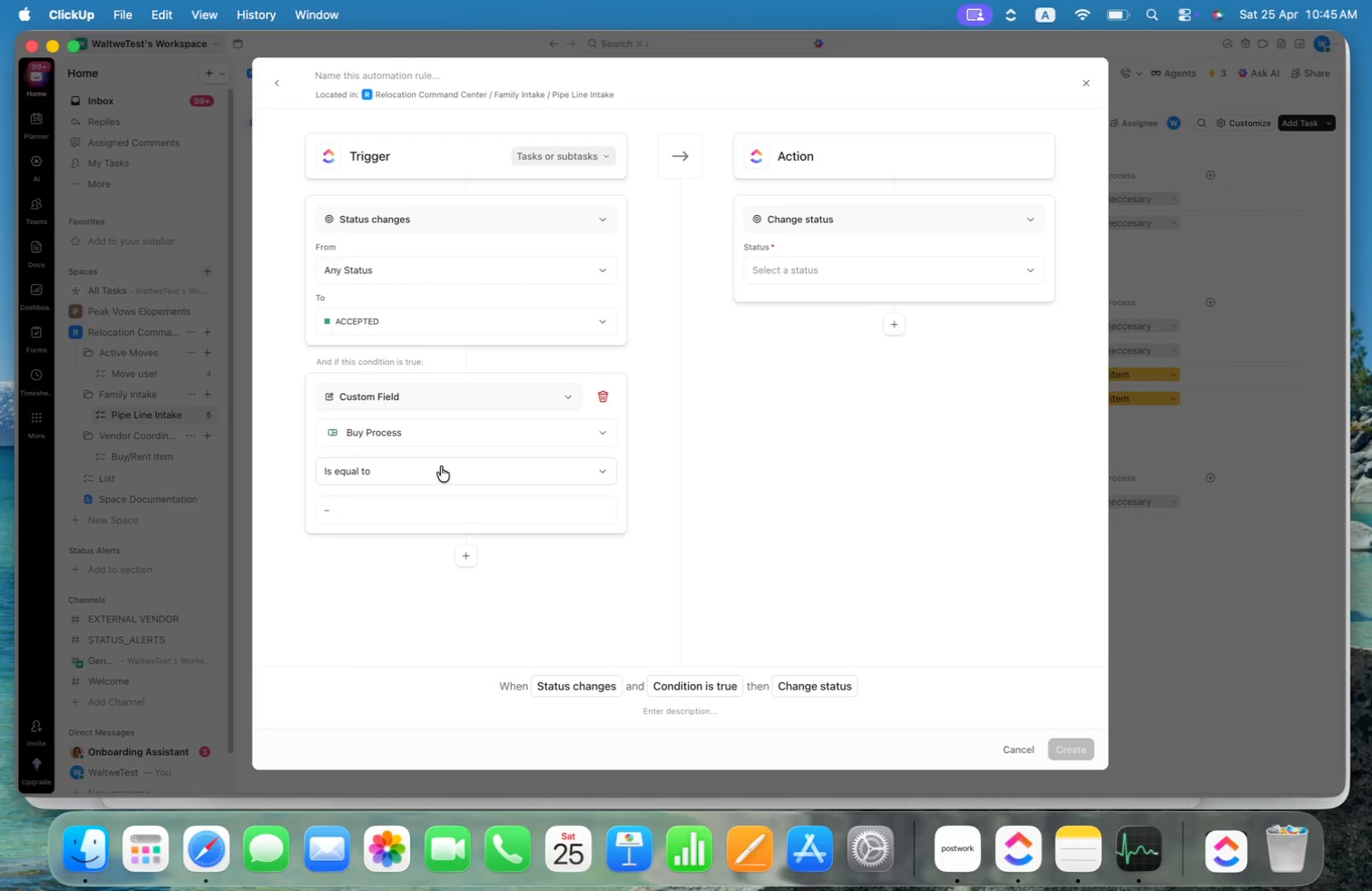 
left_click([432, 510])
 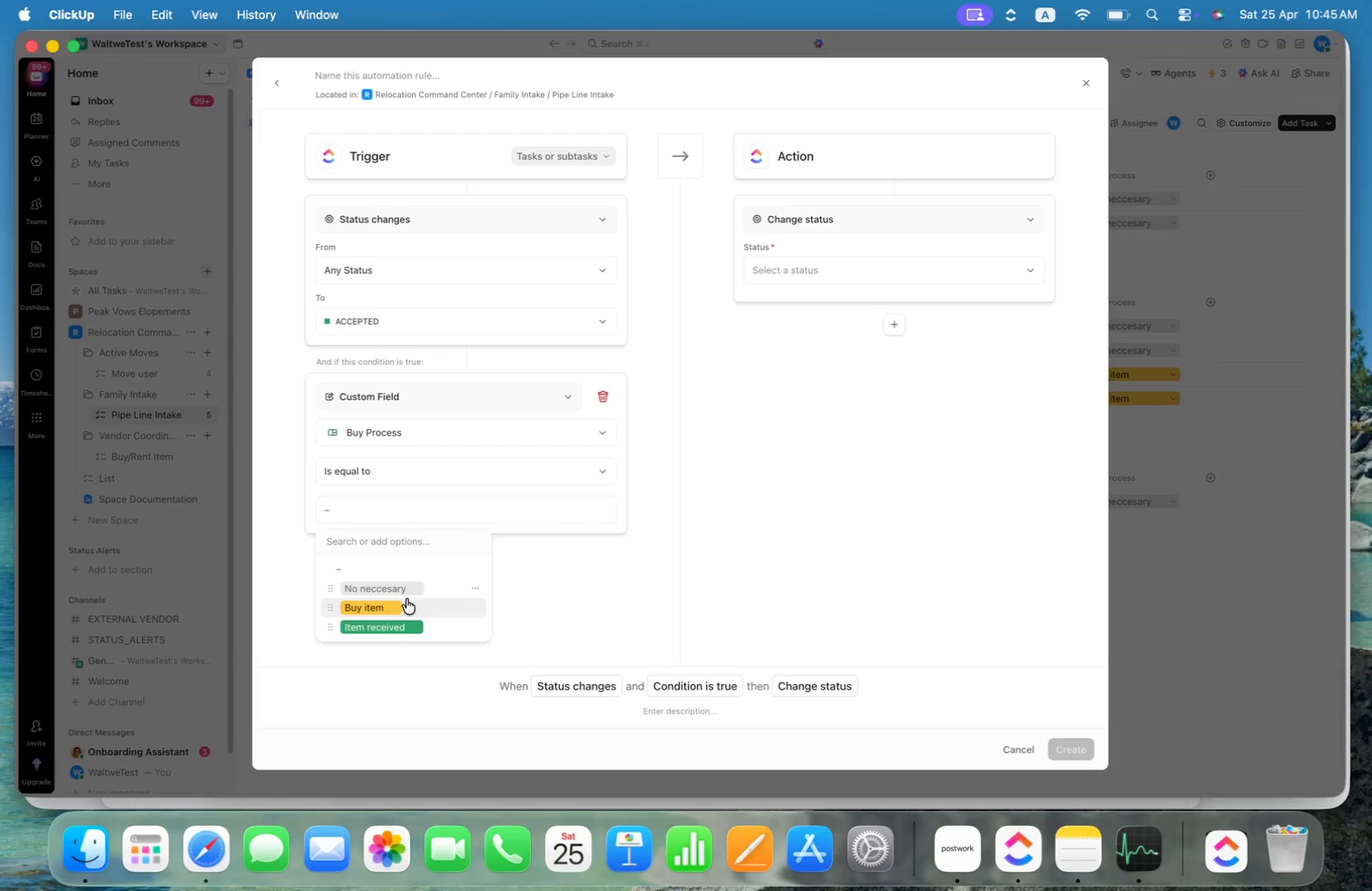 
left_click([401, 607])
 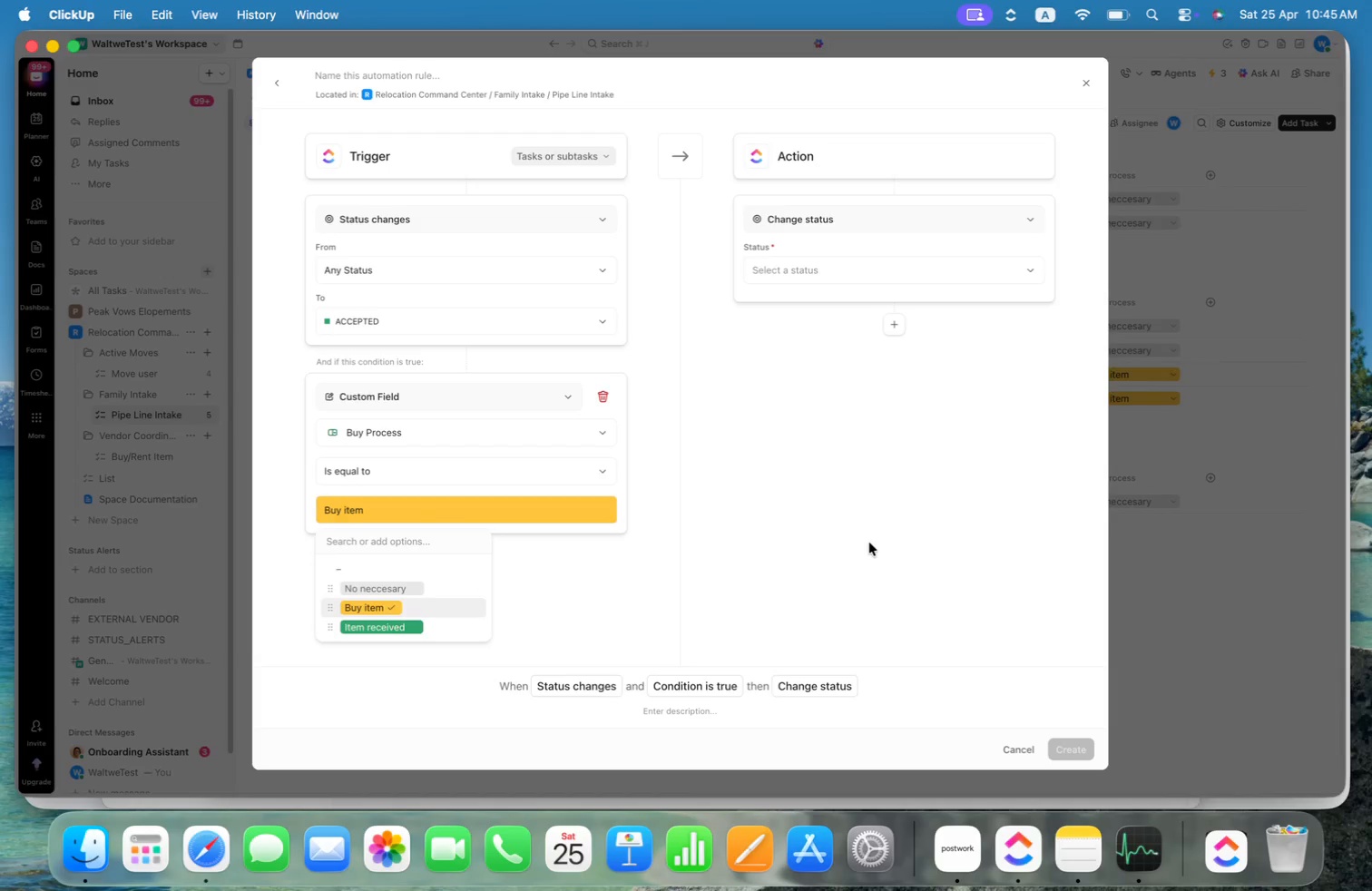 
left_click([869, 543])
 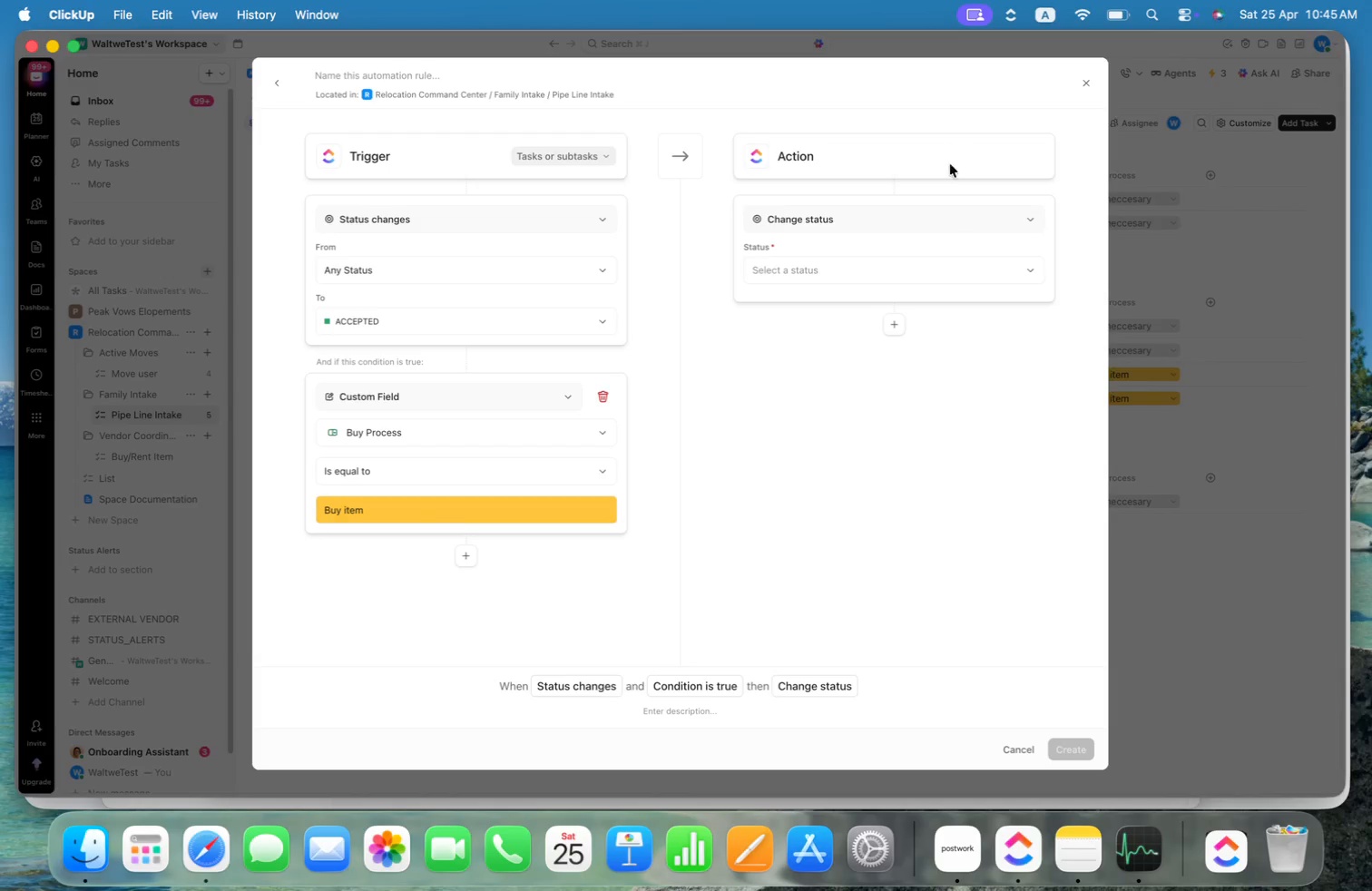 
left_click([936, 216])
 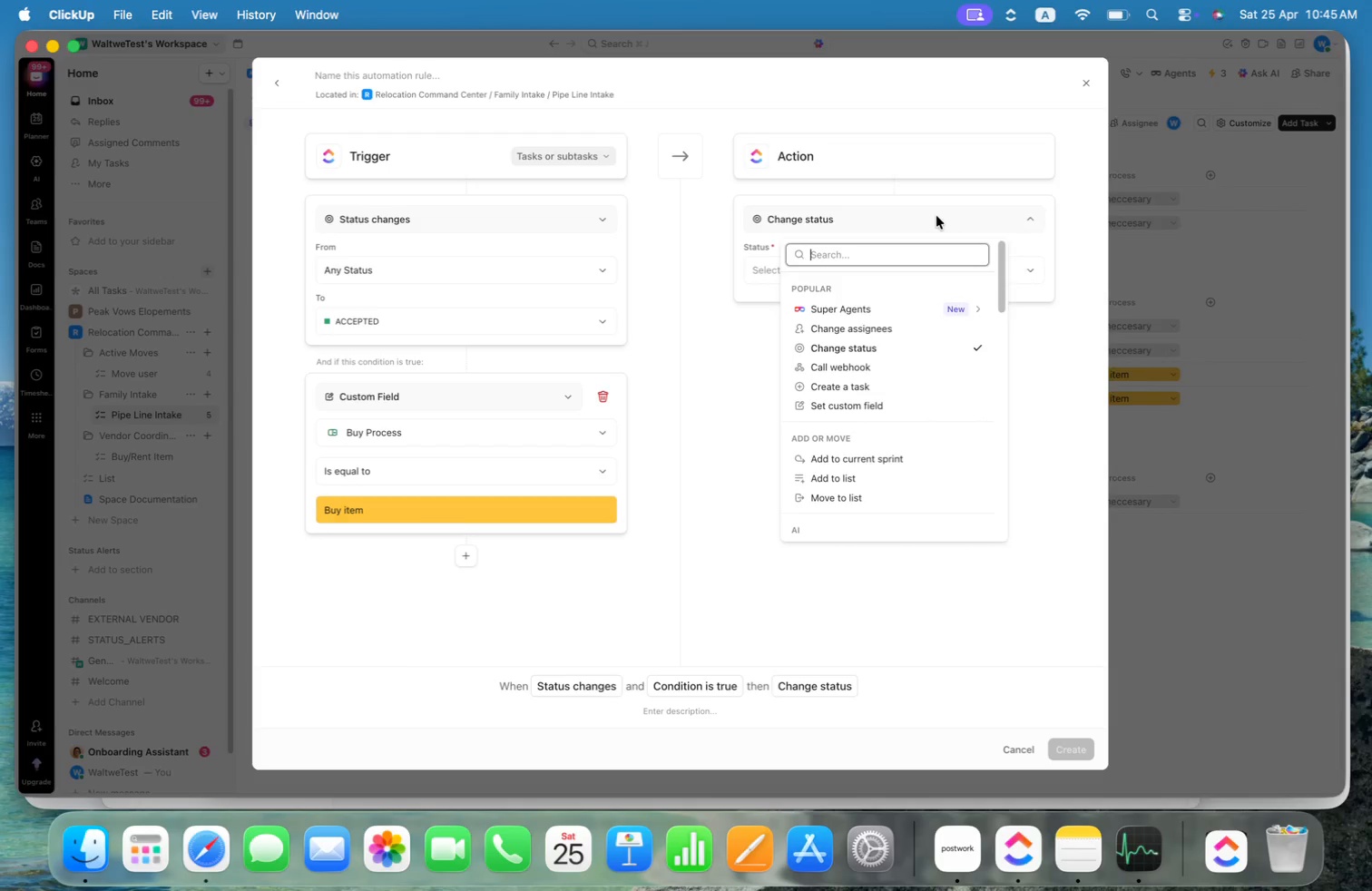 
wait(8.82)
 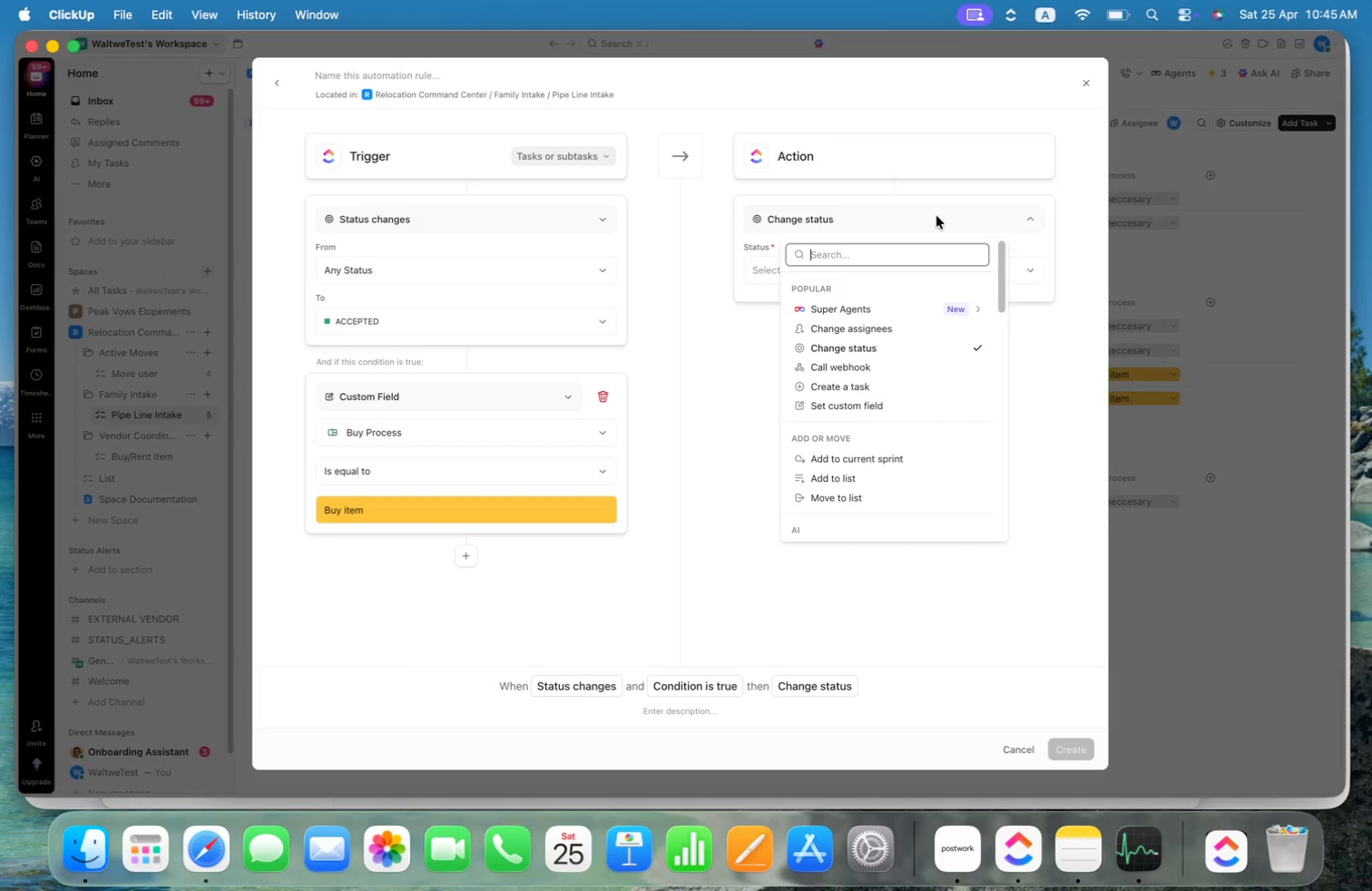 
left_click([848, 390])
 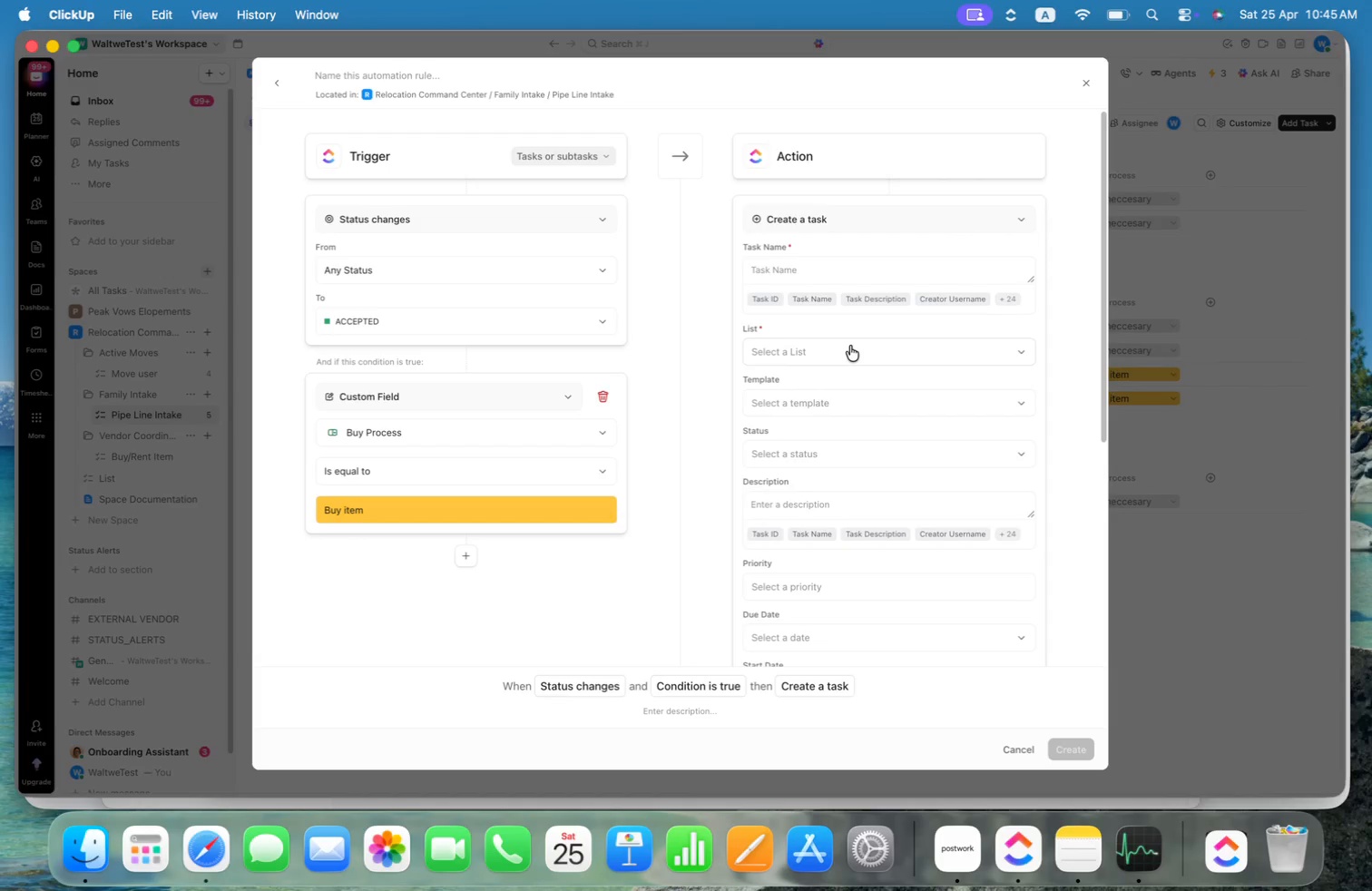 
left_click([794, 266])
 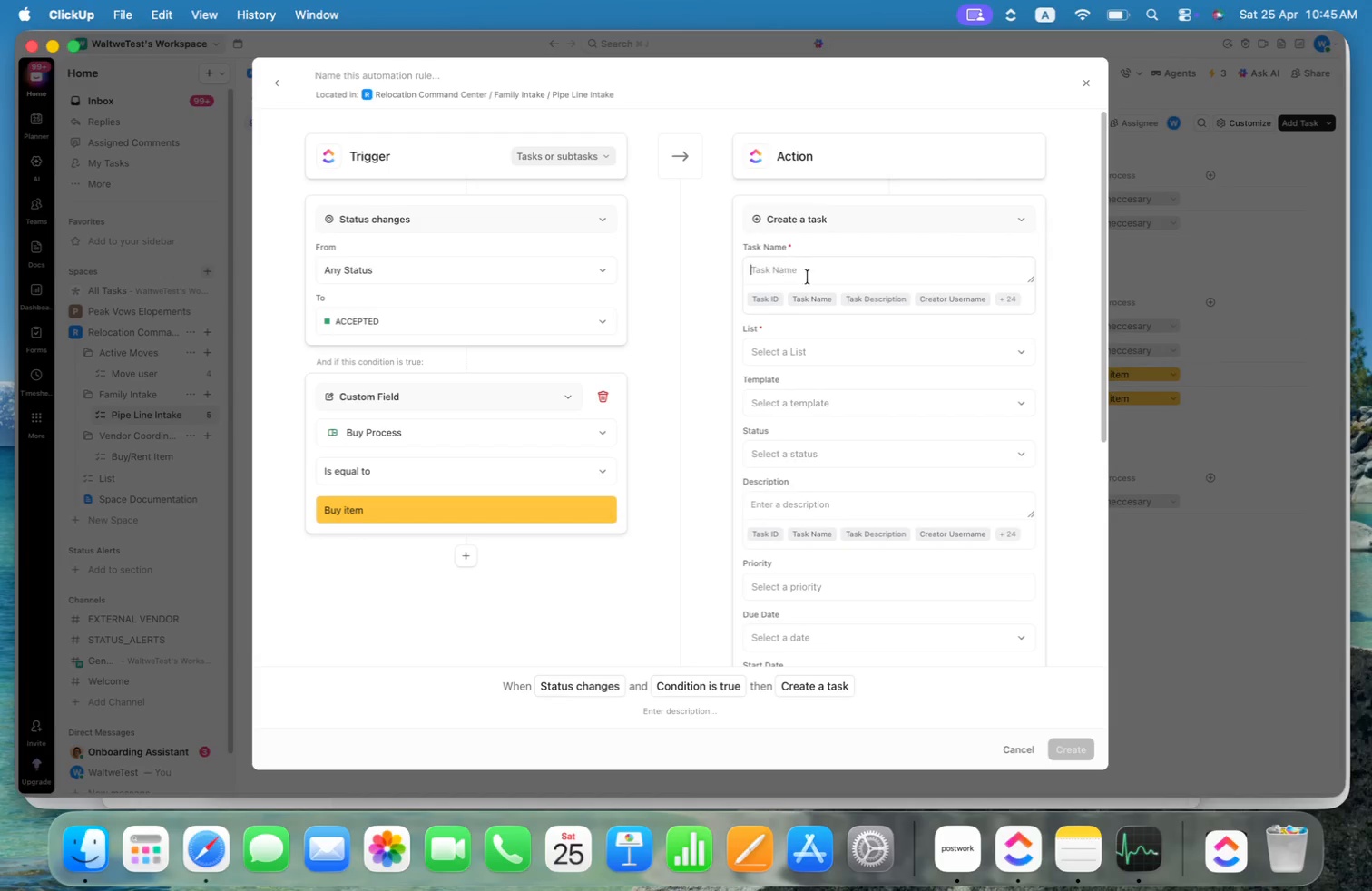 
left_click([1013, 299])
 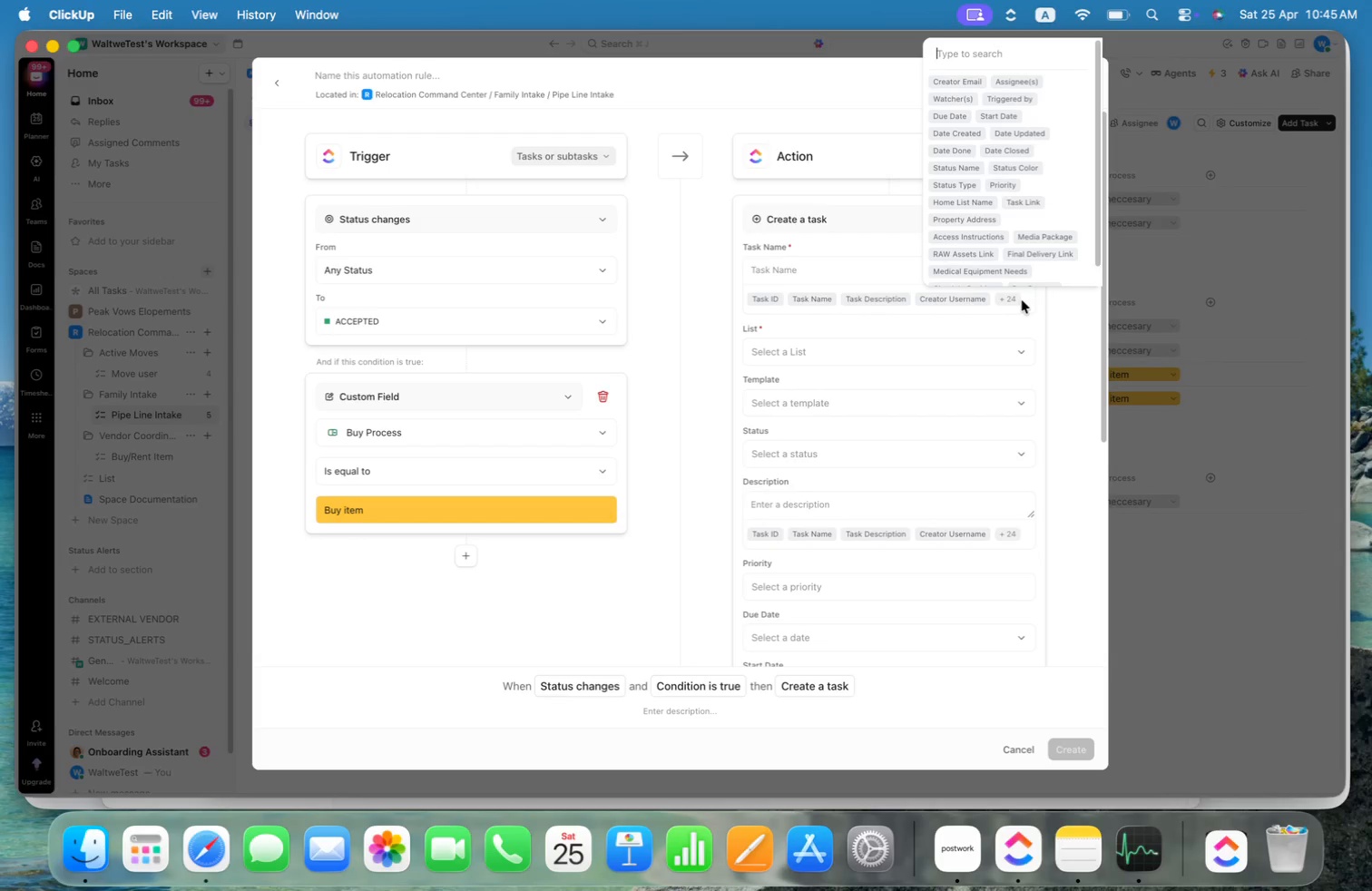 
scroll: coordinate [1037, 267], scroll_direction: down, amount: 30.0
 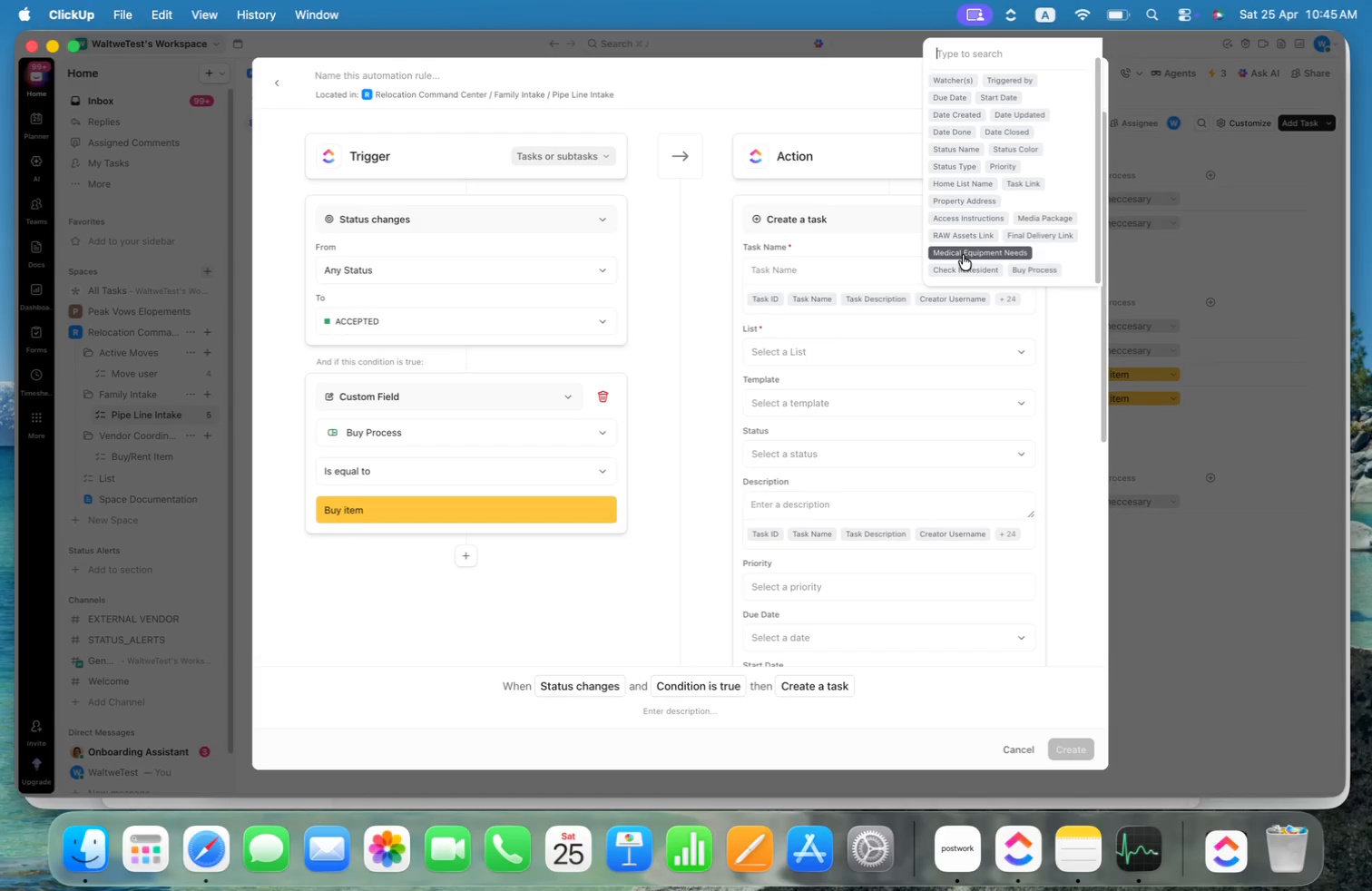 
left_click([963, 255])
 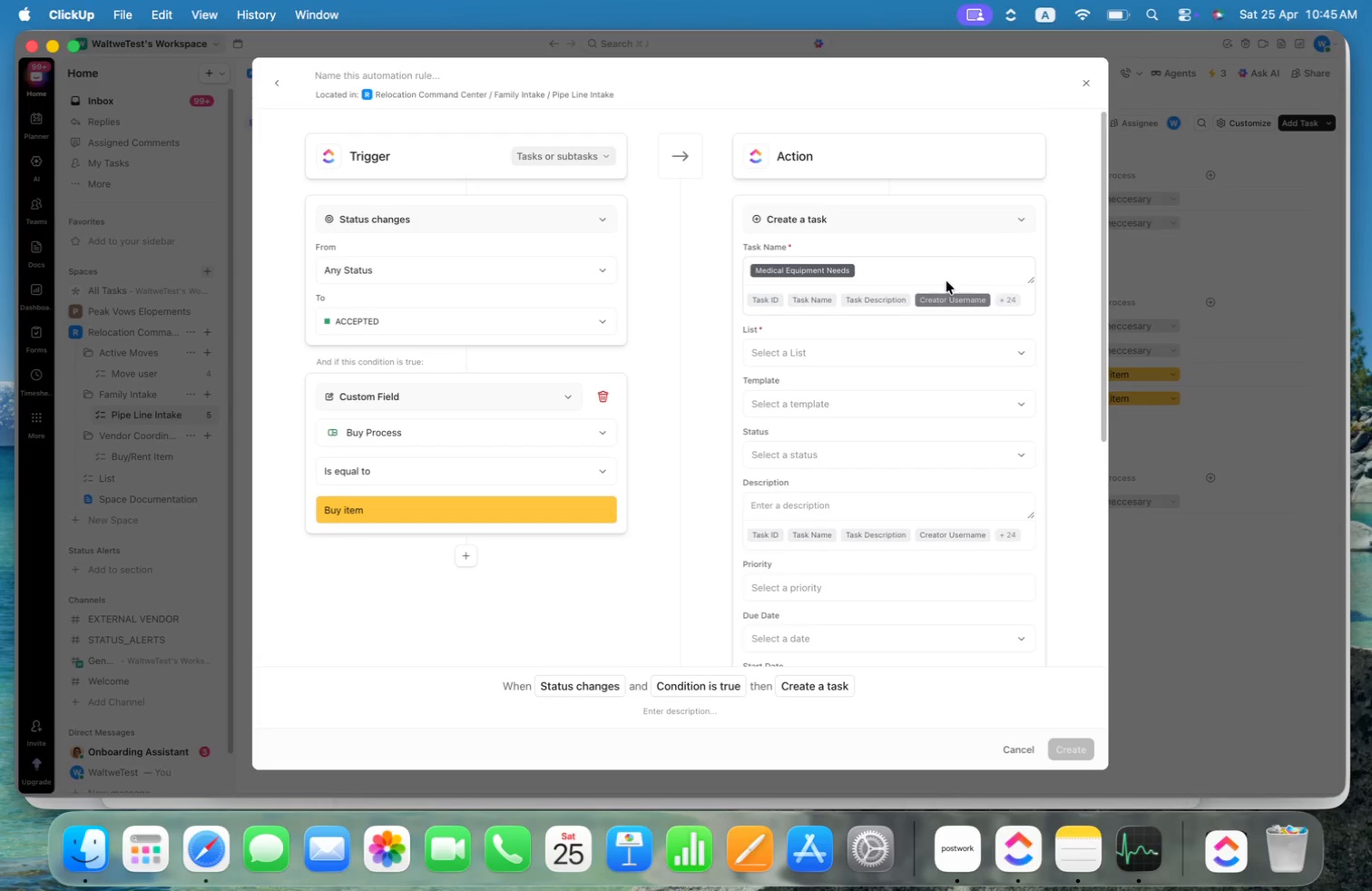 
wait(5.39)
 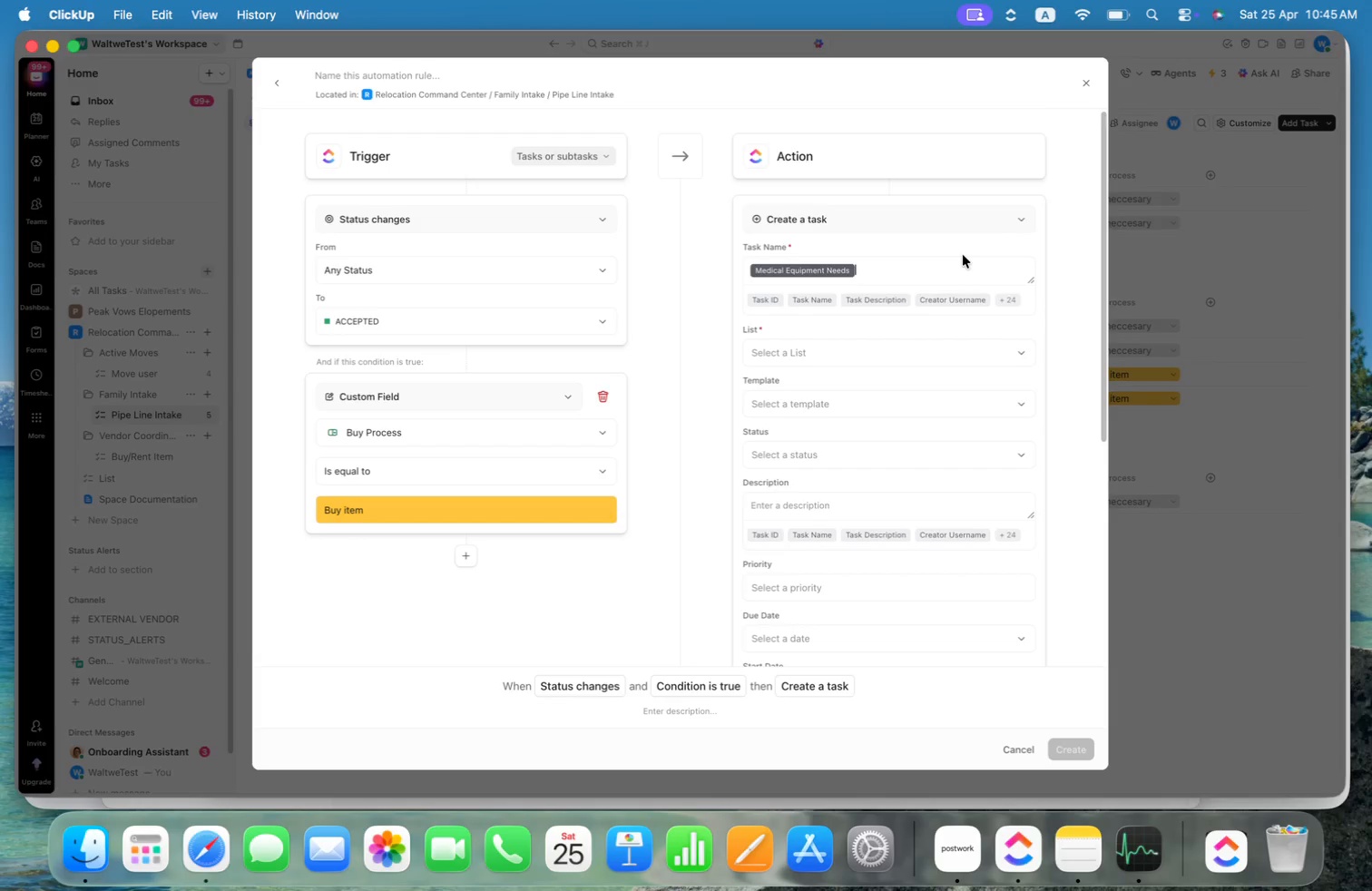 
left_click([934, 347])
 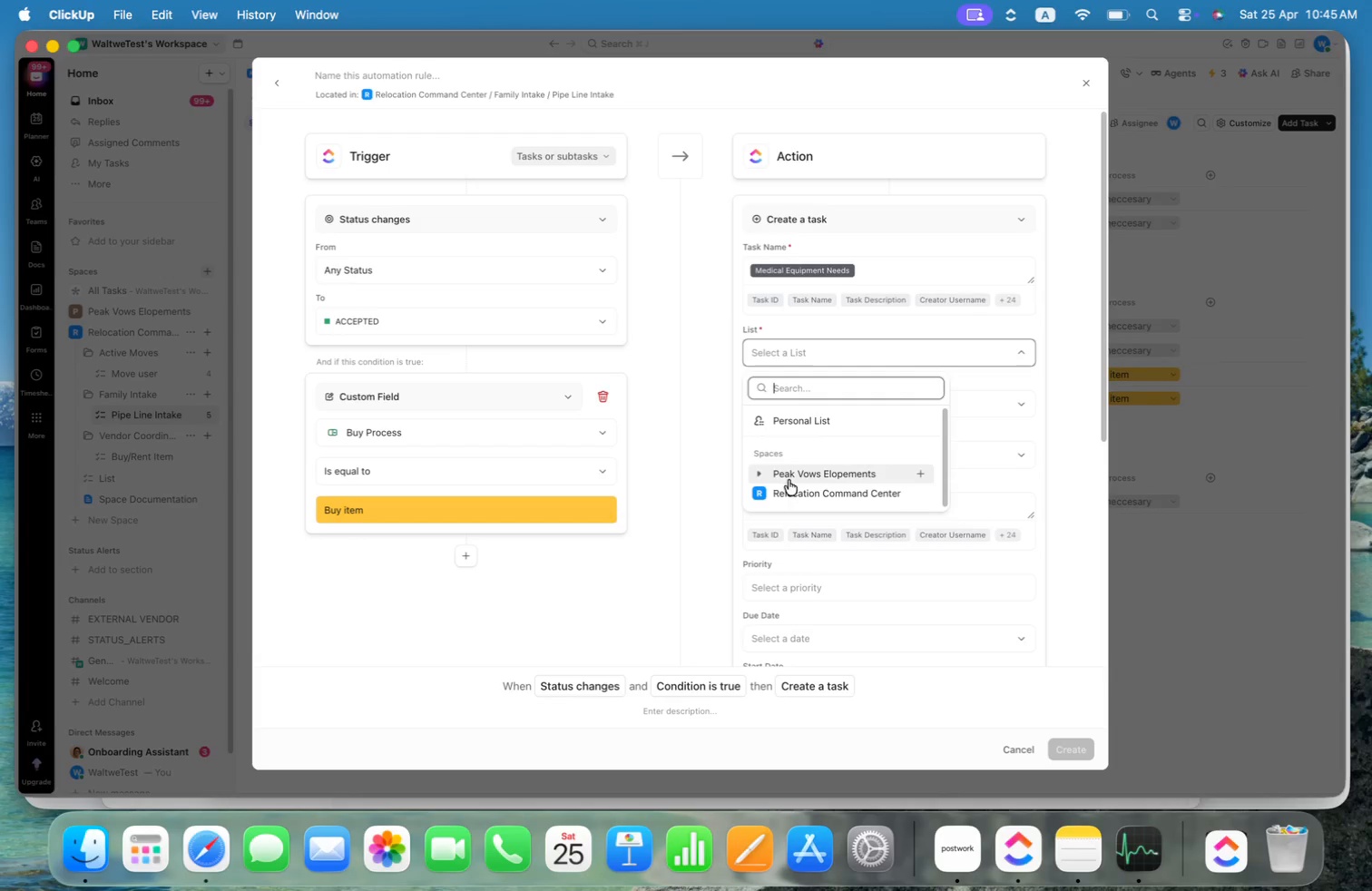 
left_click([758, 488])
 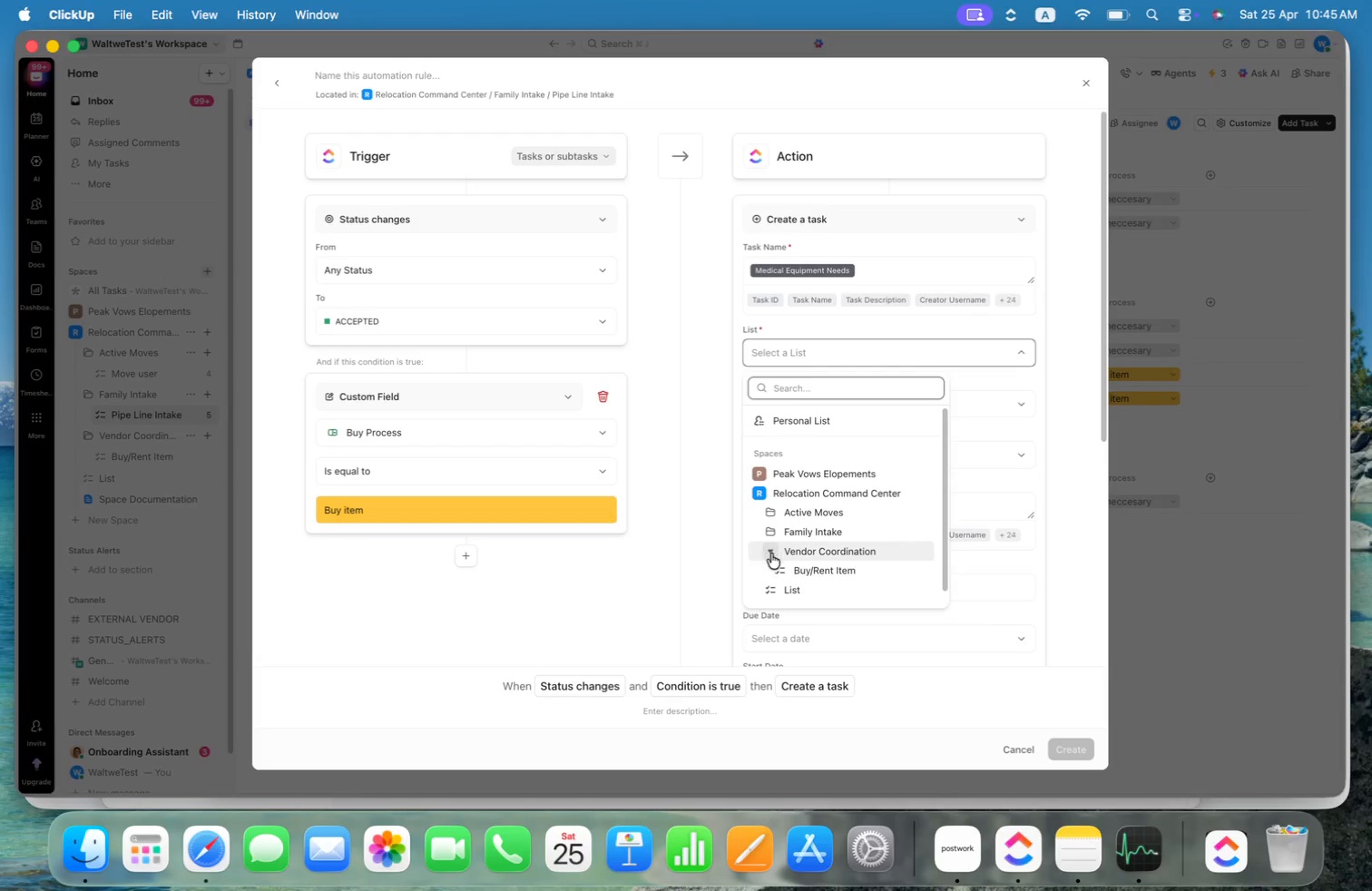 
left_click([830, 571])
 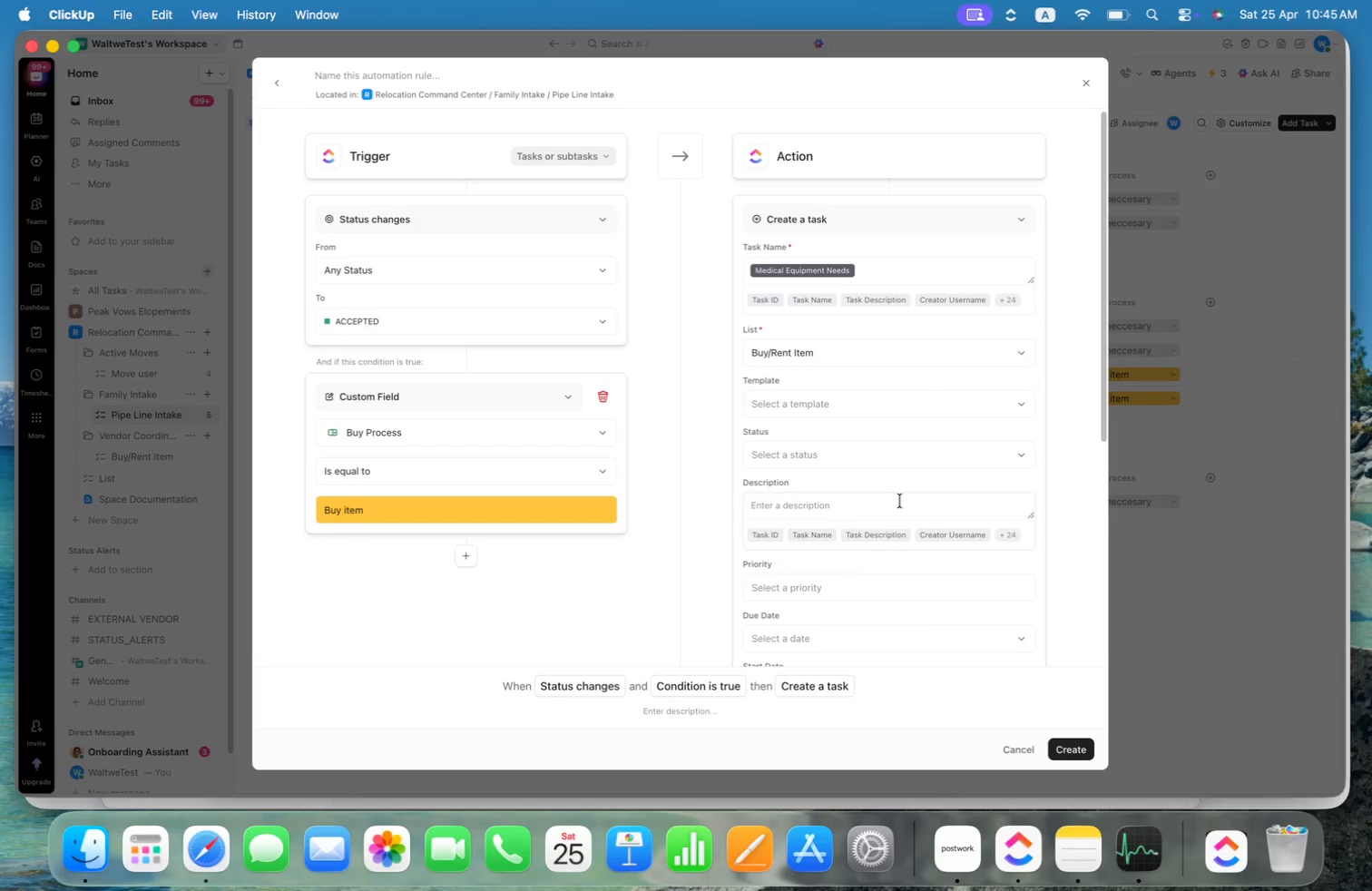 
mouse_move([948, 454])
 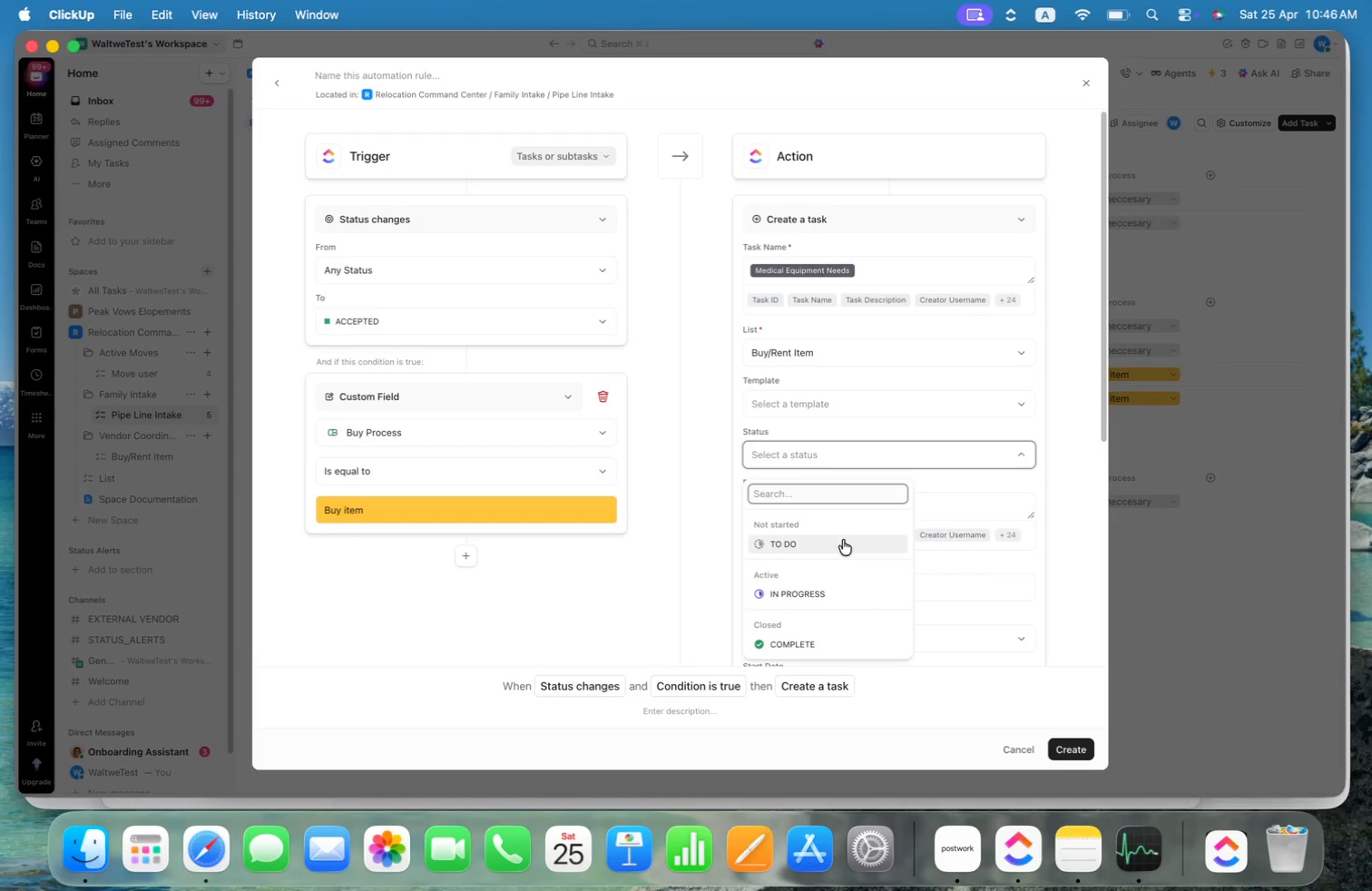 
left_click([981, 487])
 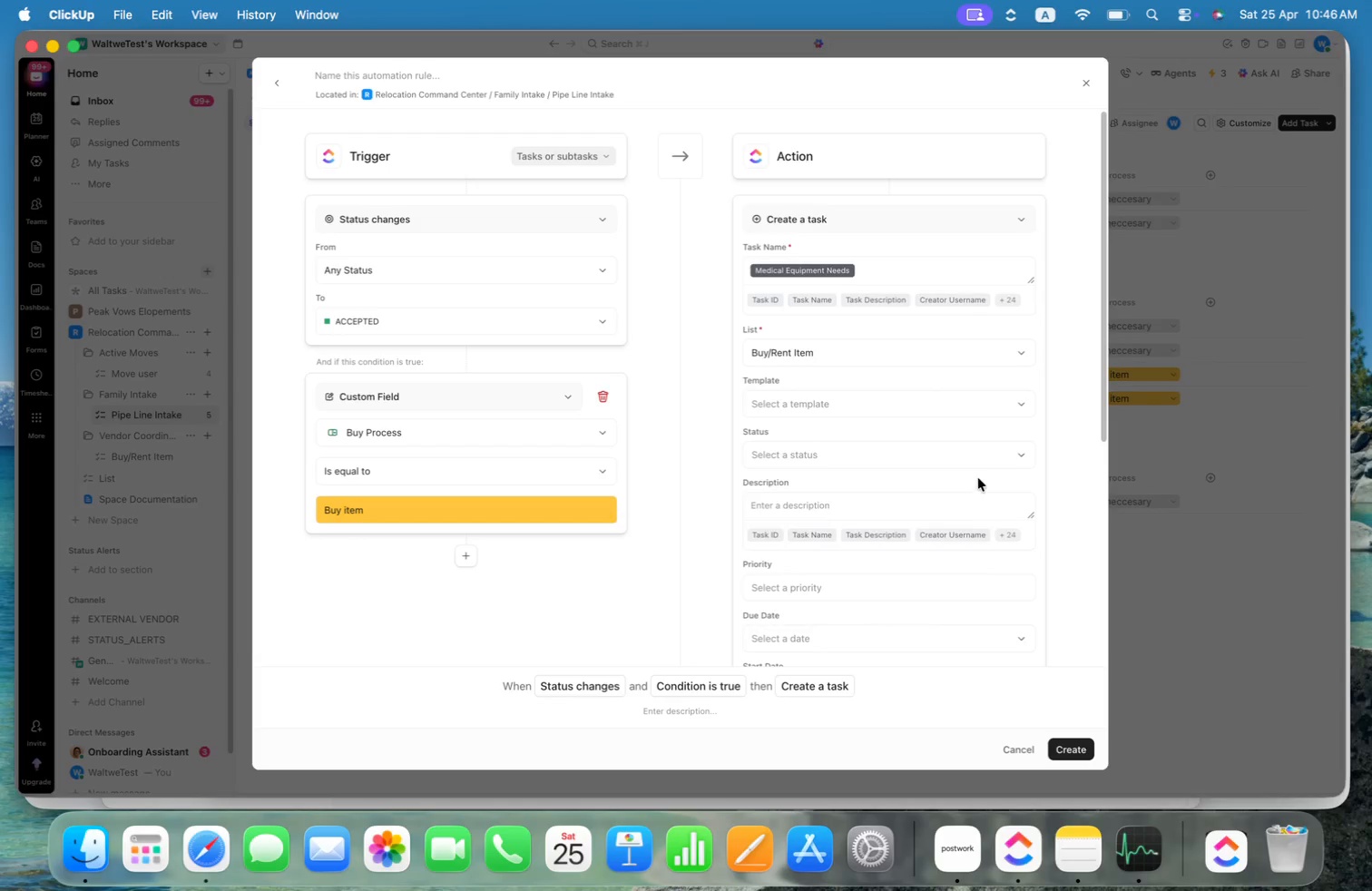 
scroll: coordinate [973, 474], scroll_direction: down, amount: 5.0
 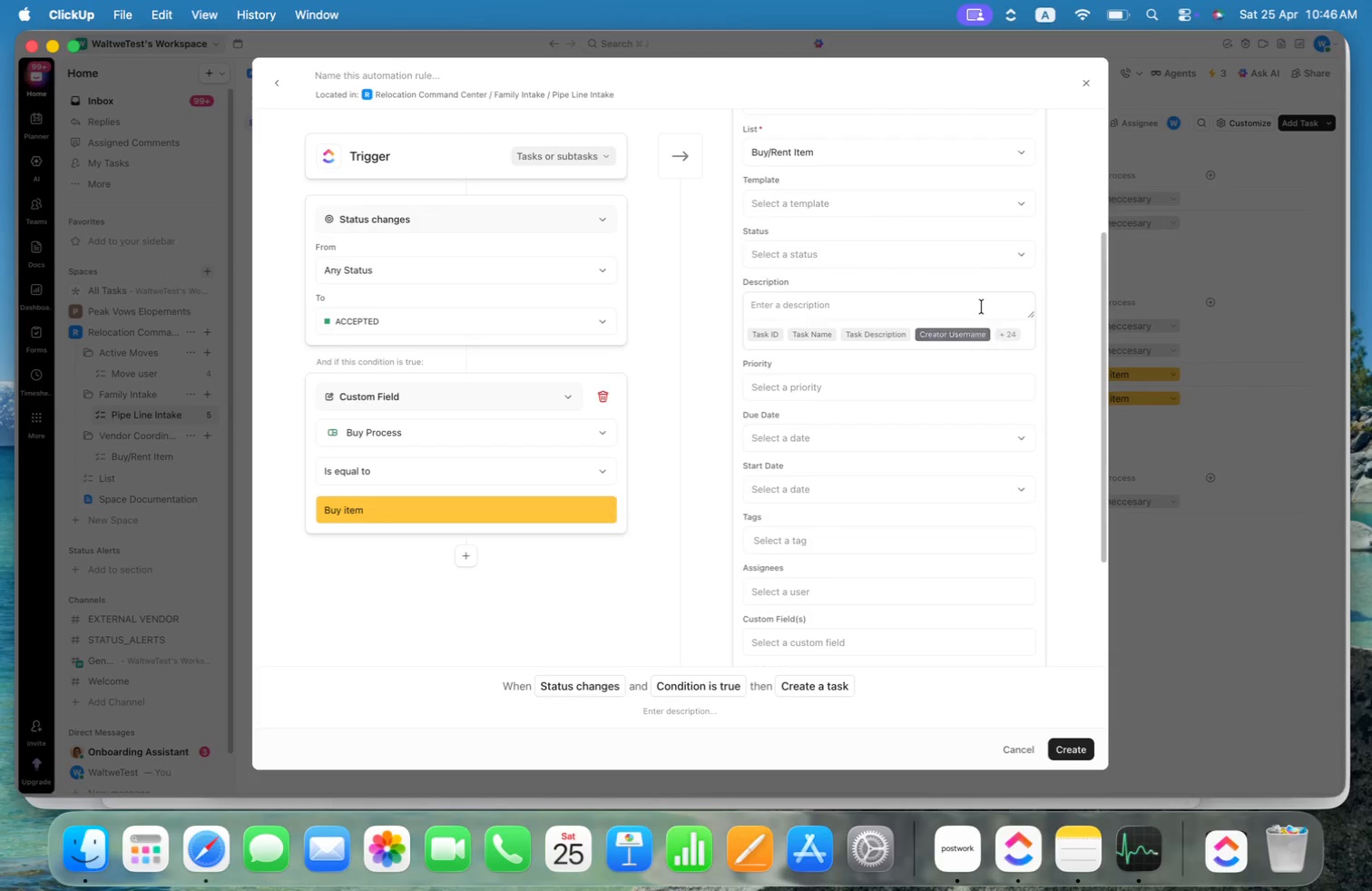 
left_click([967, 308])
 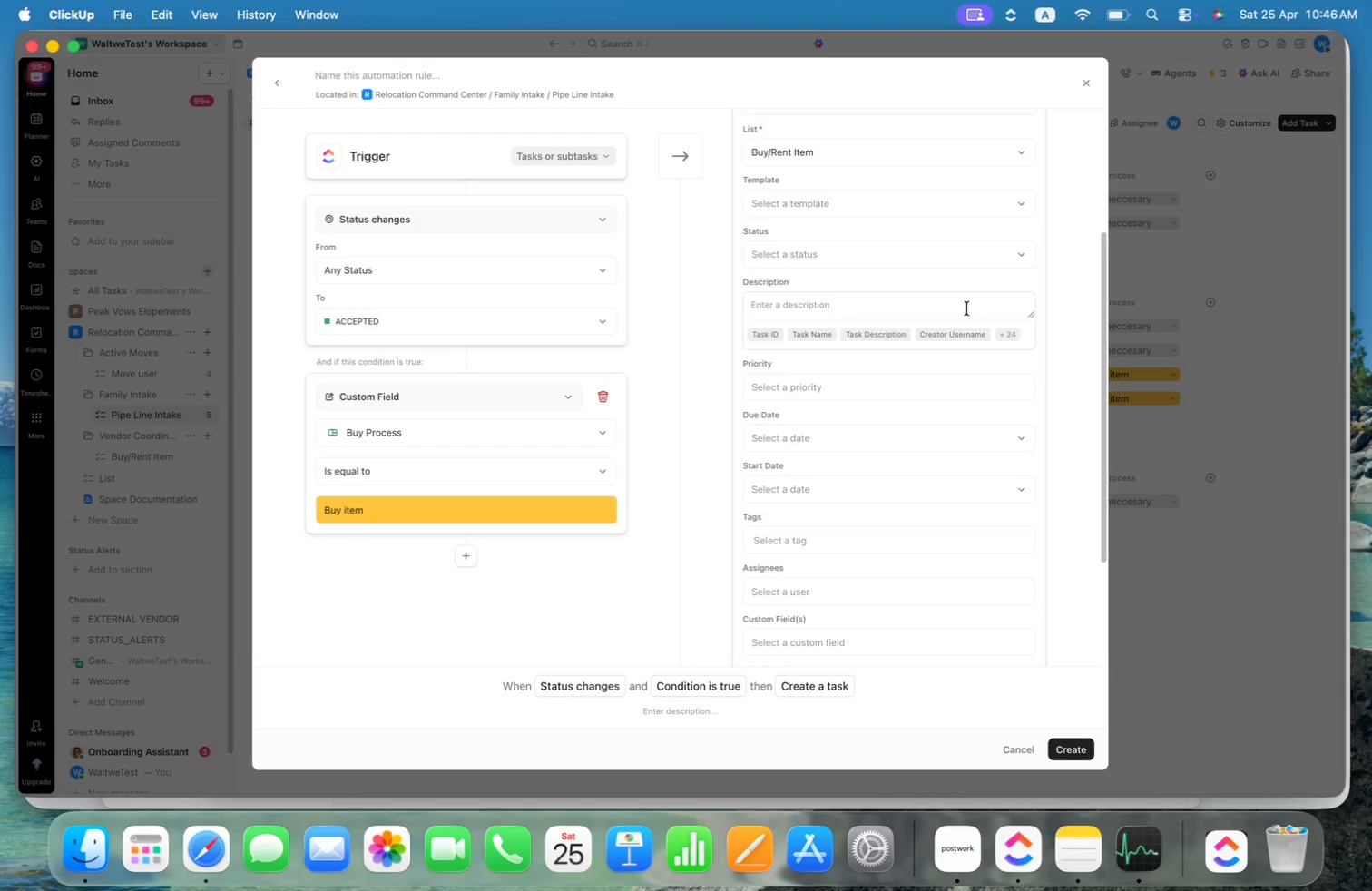 
type(The item has been accepted to be buy )
key(Backspace)
type(, )
 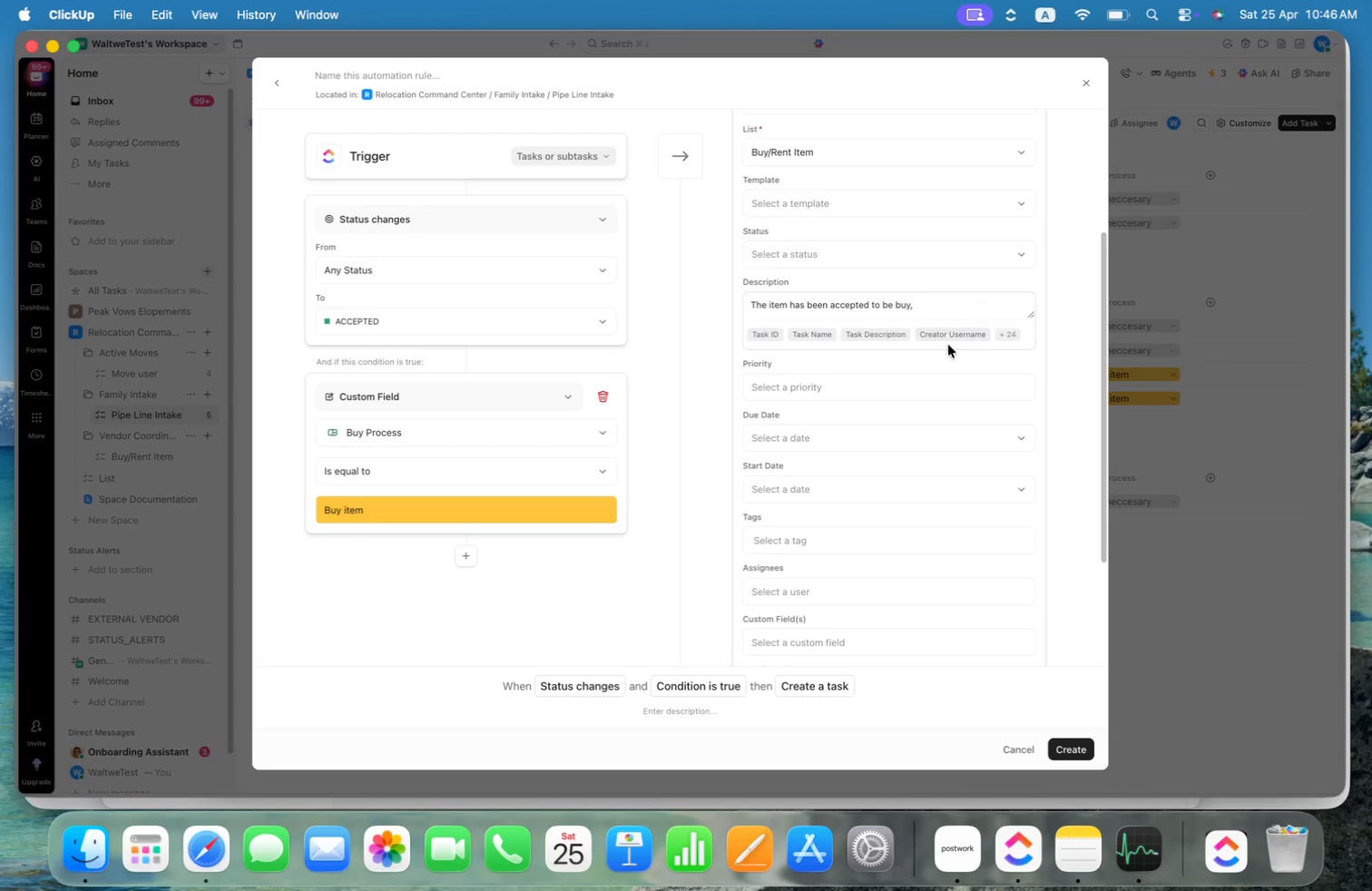 
mouse_move([1013, 305])
 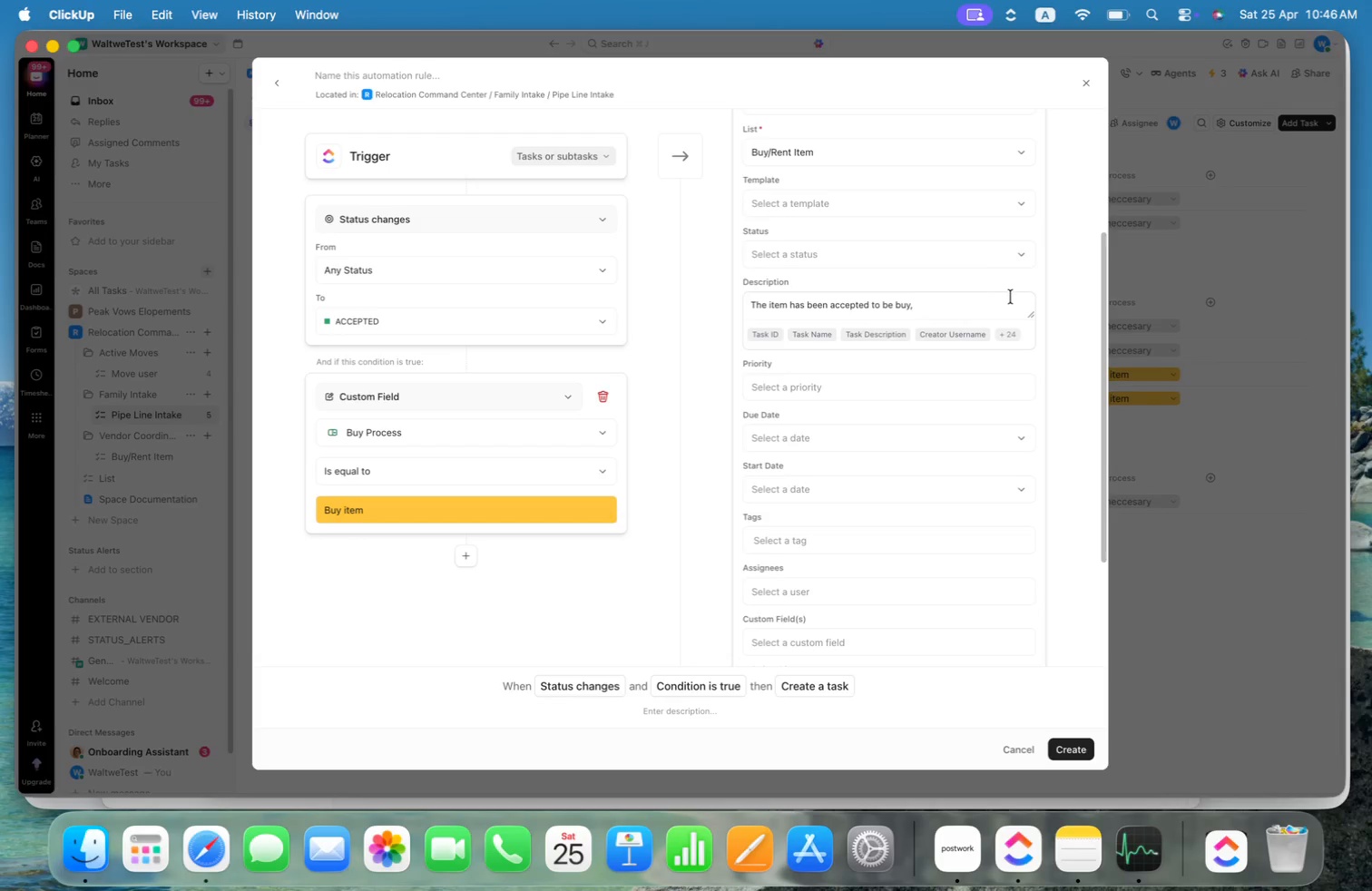 
left_click([1010, 302])
 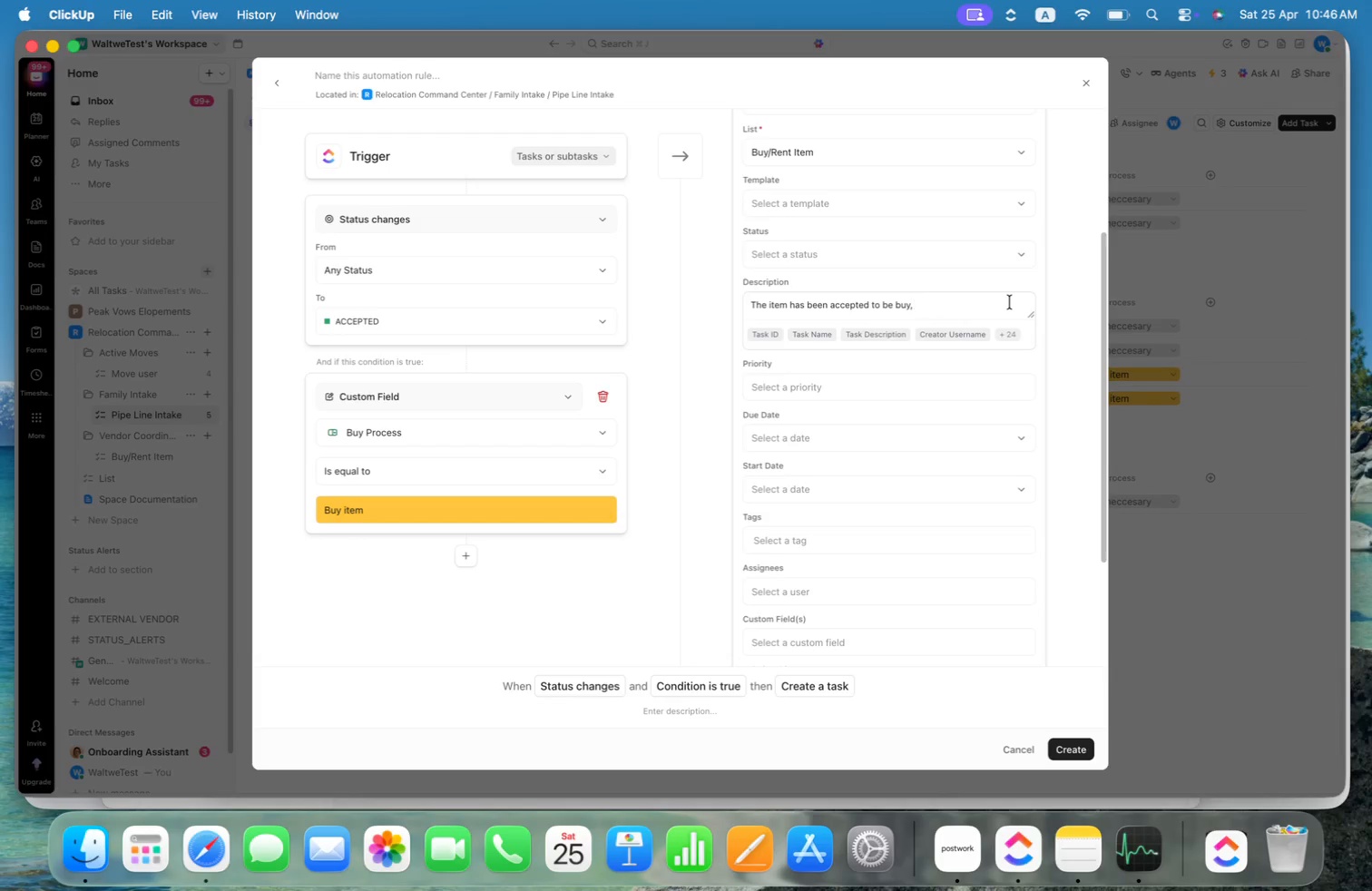 
key(Backspace)
 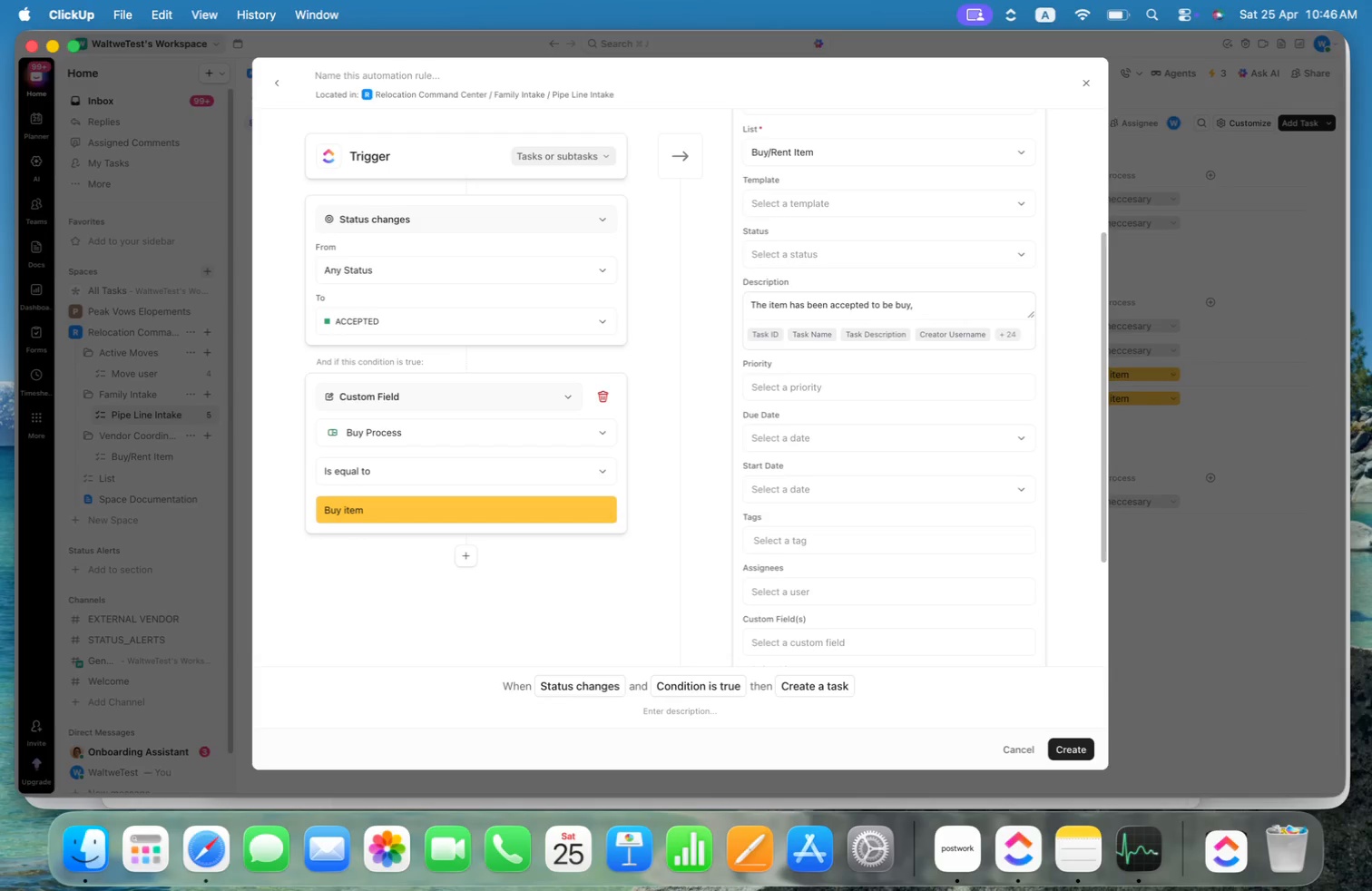 
key(Backspace)
 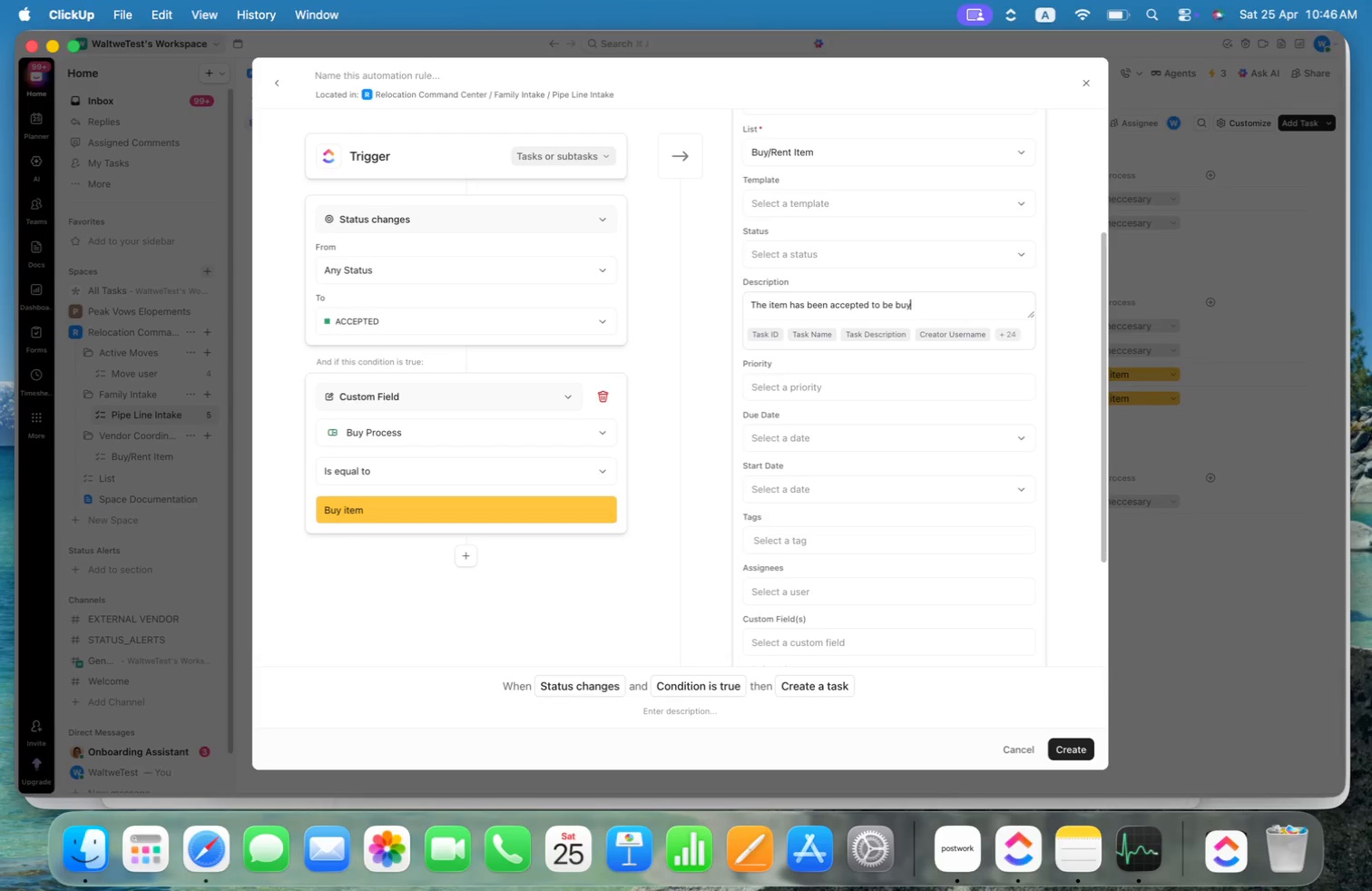 
key(Period)
 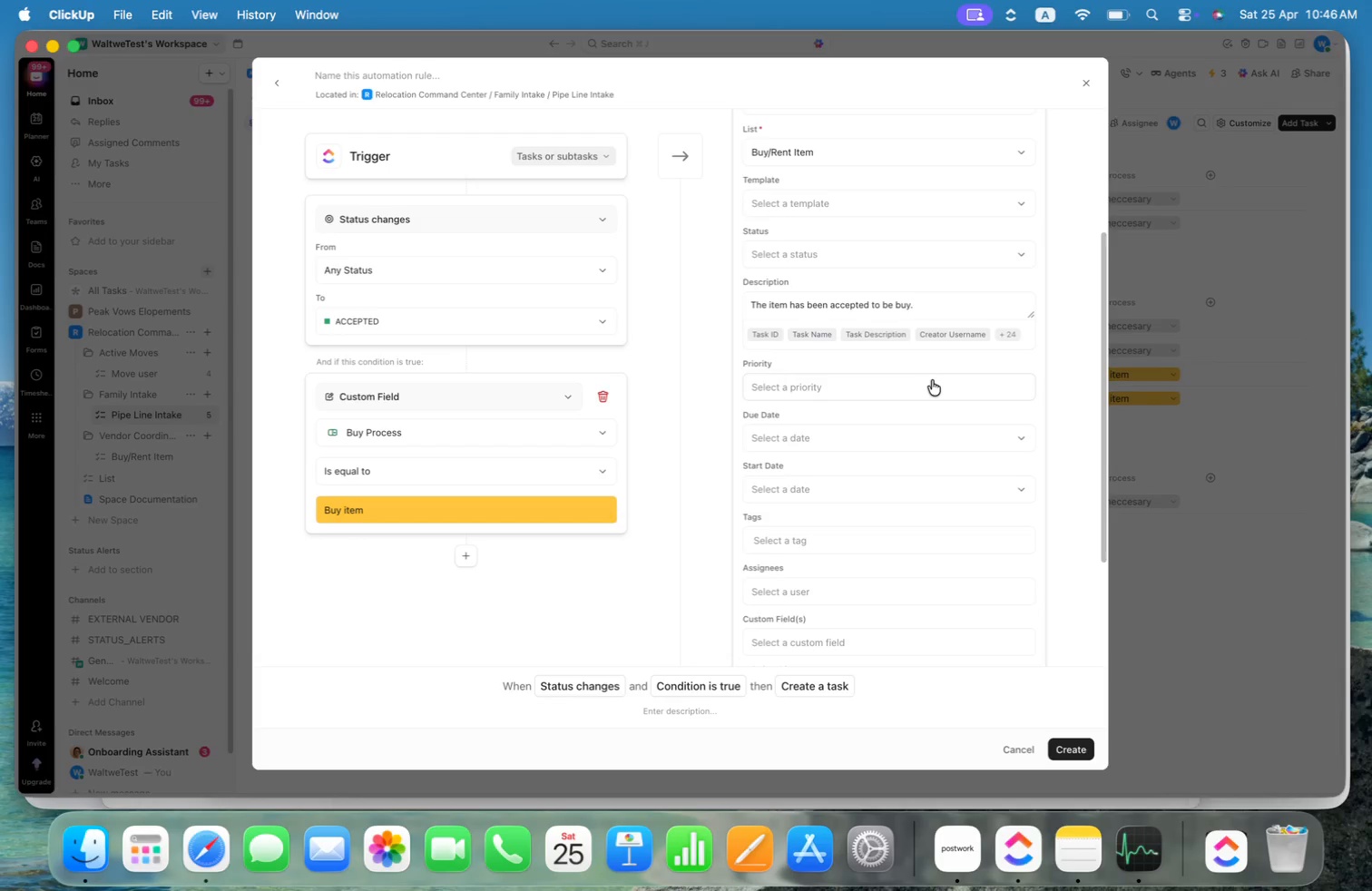 
left_click([931, 384])
 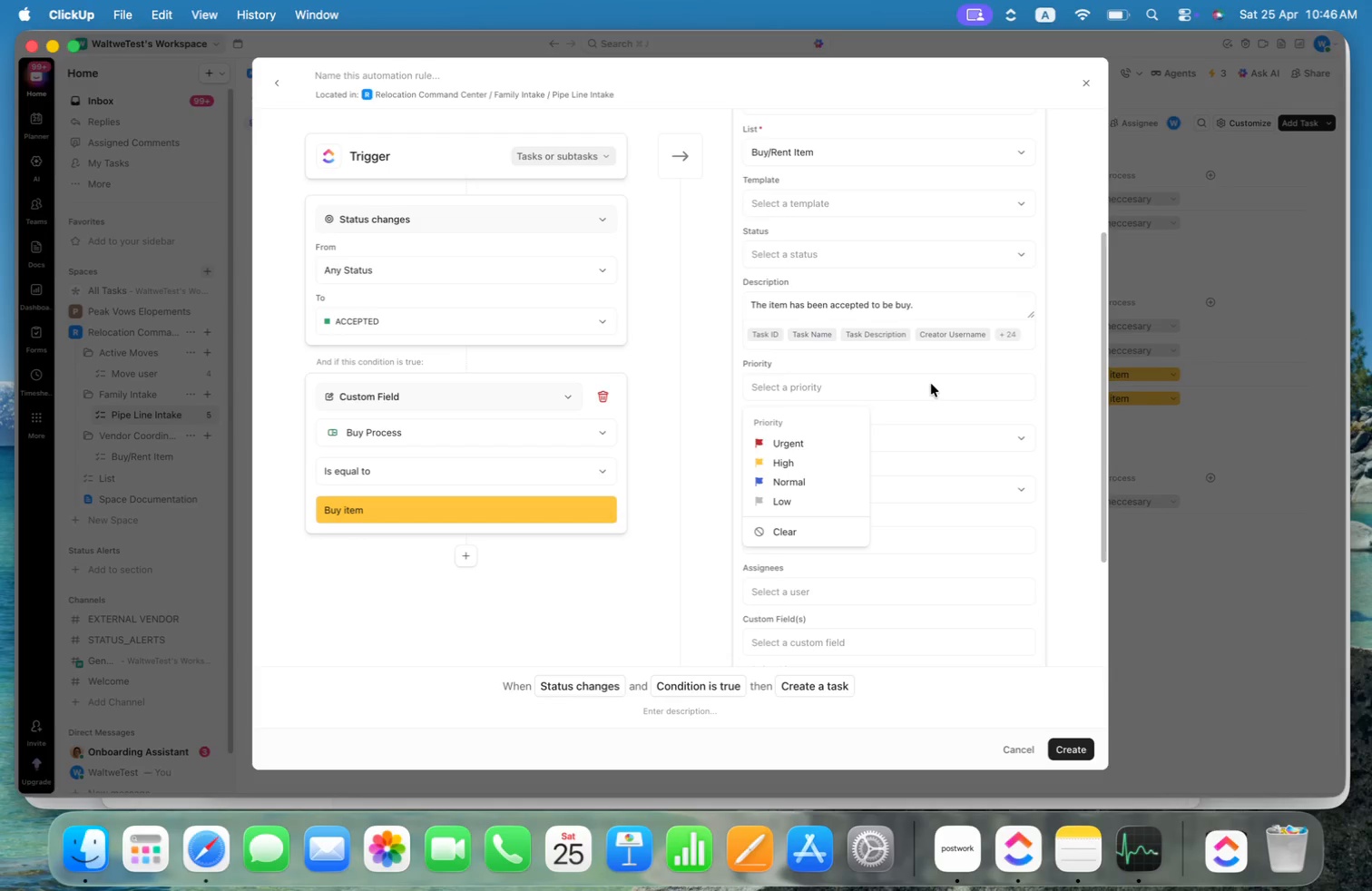 
left_click([931, 384])
 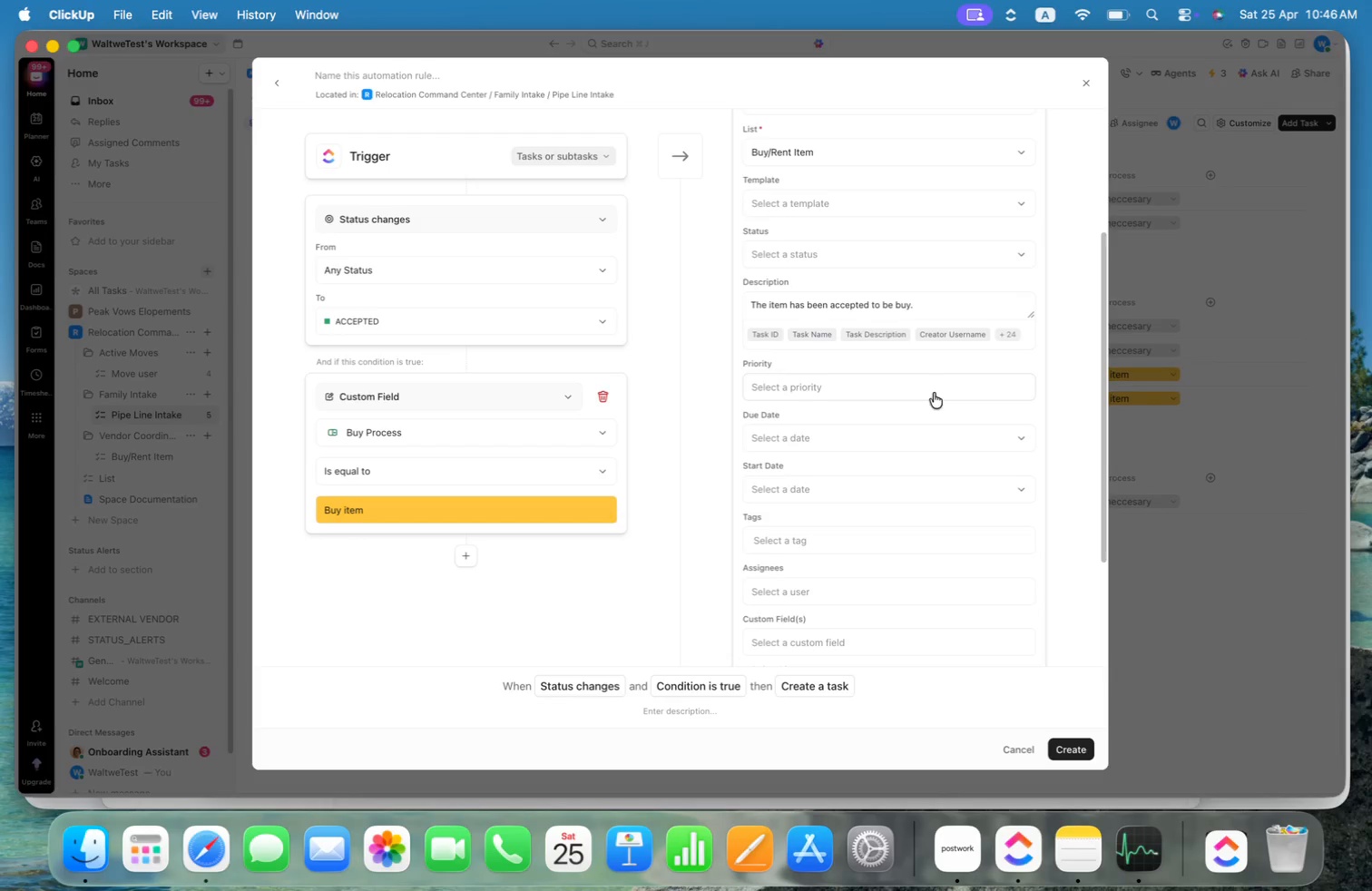 
mouse_move([942, 432])
 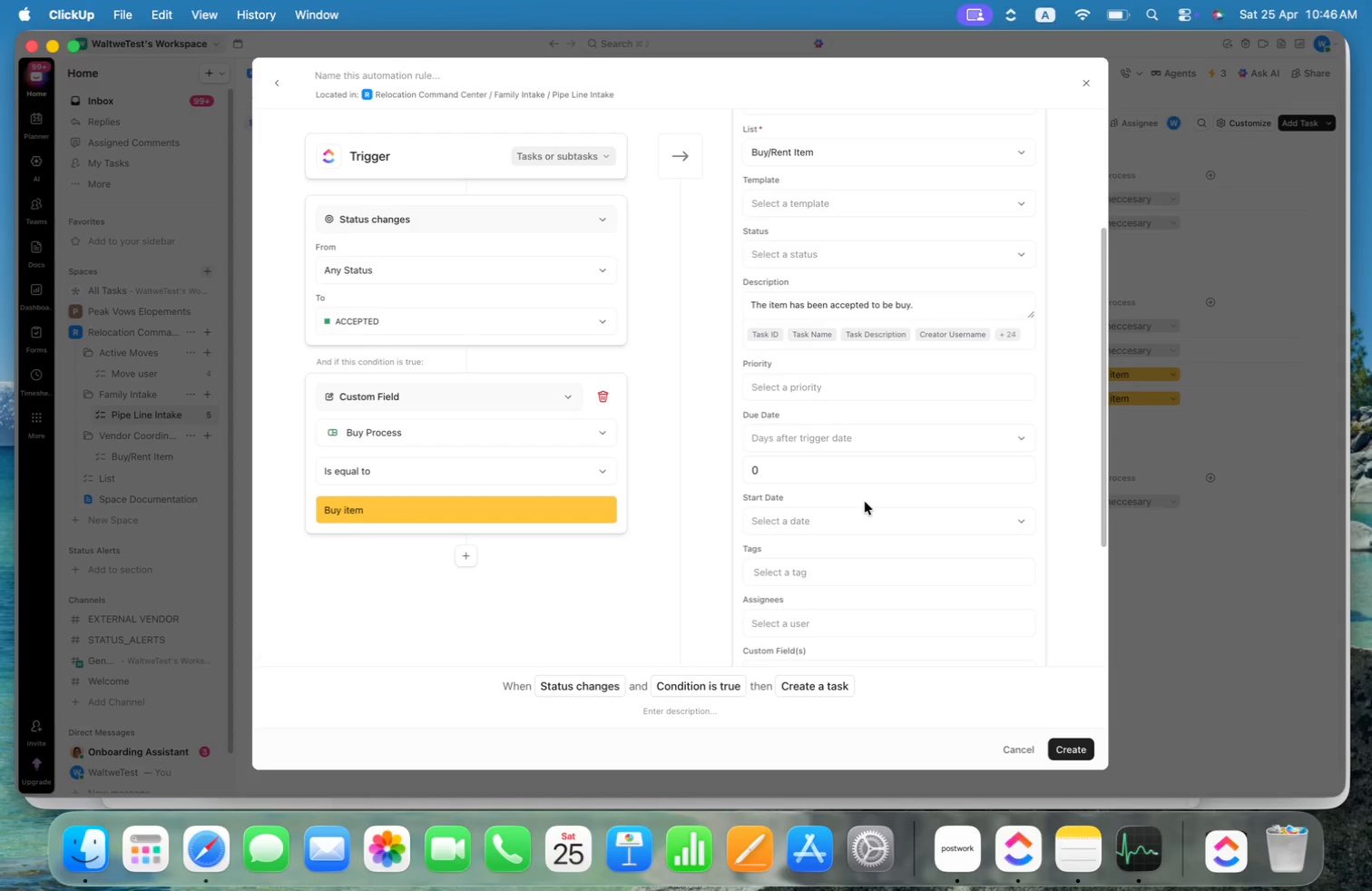 
key(Backspace)
 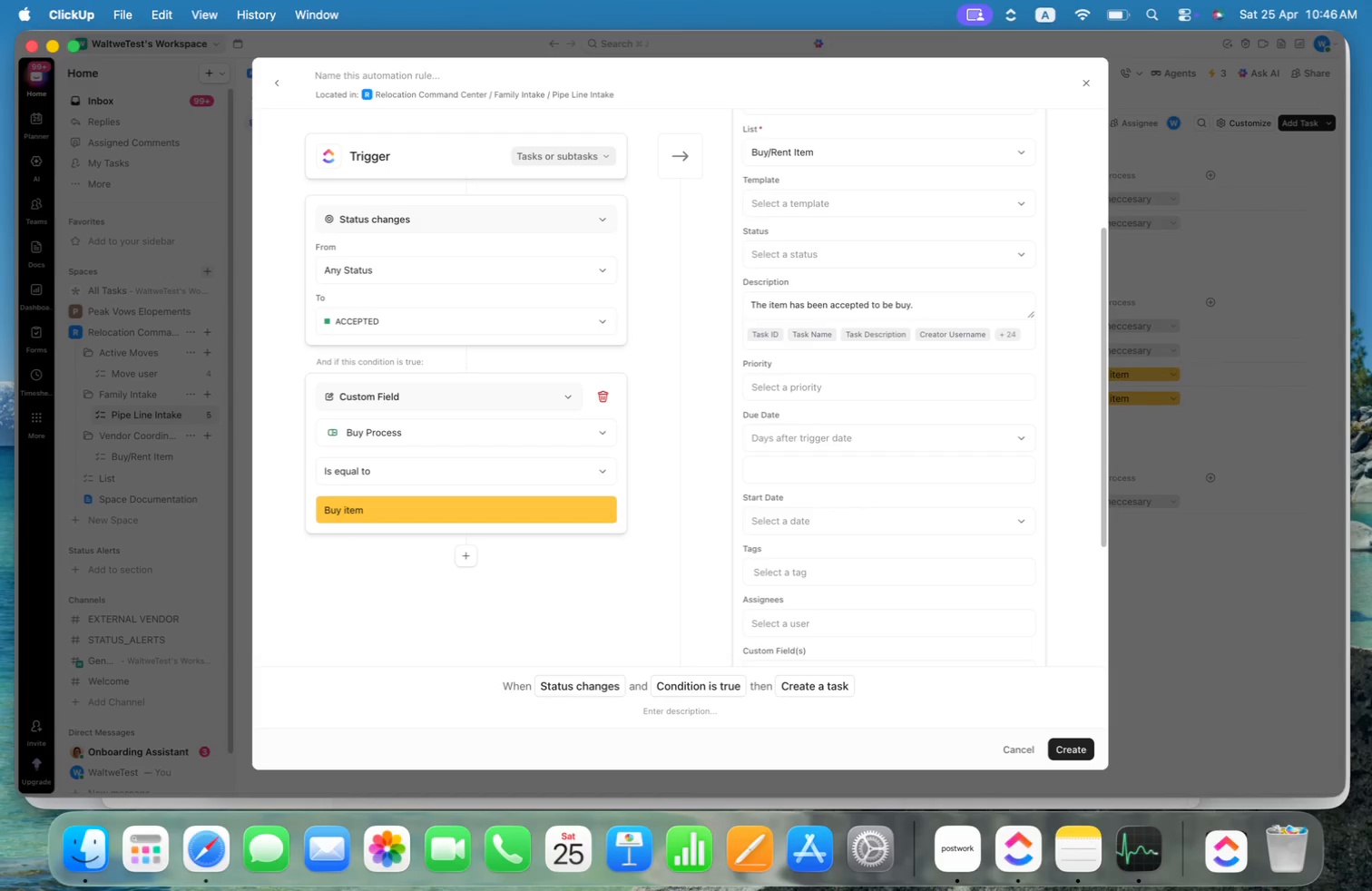 
key(5)
 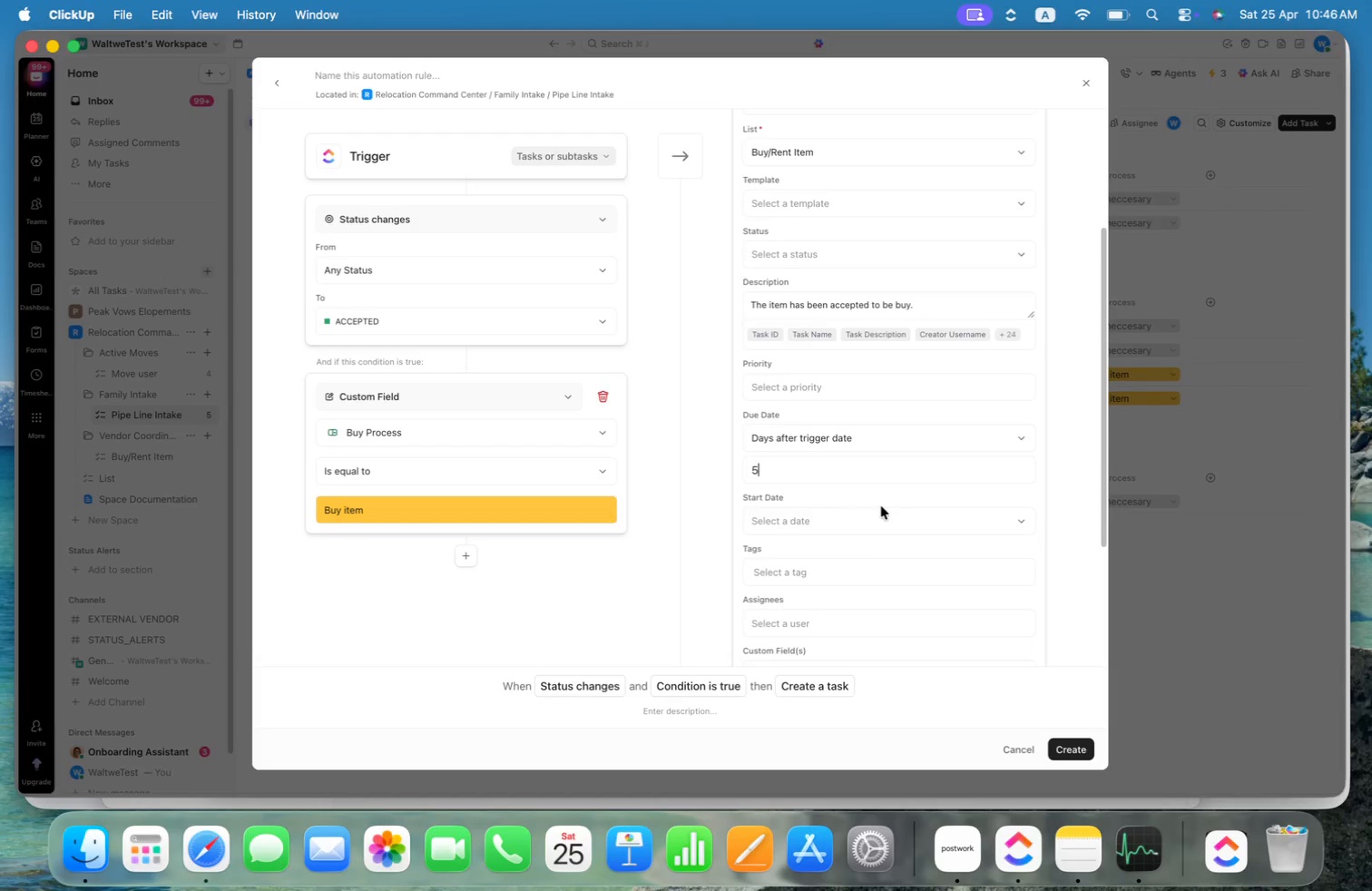 
left_click([877, 519])
 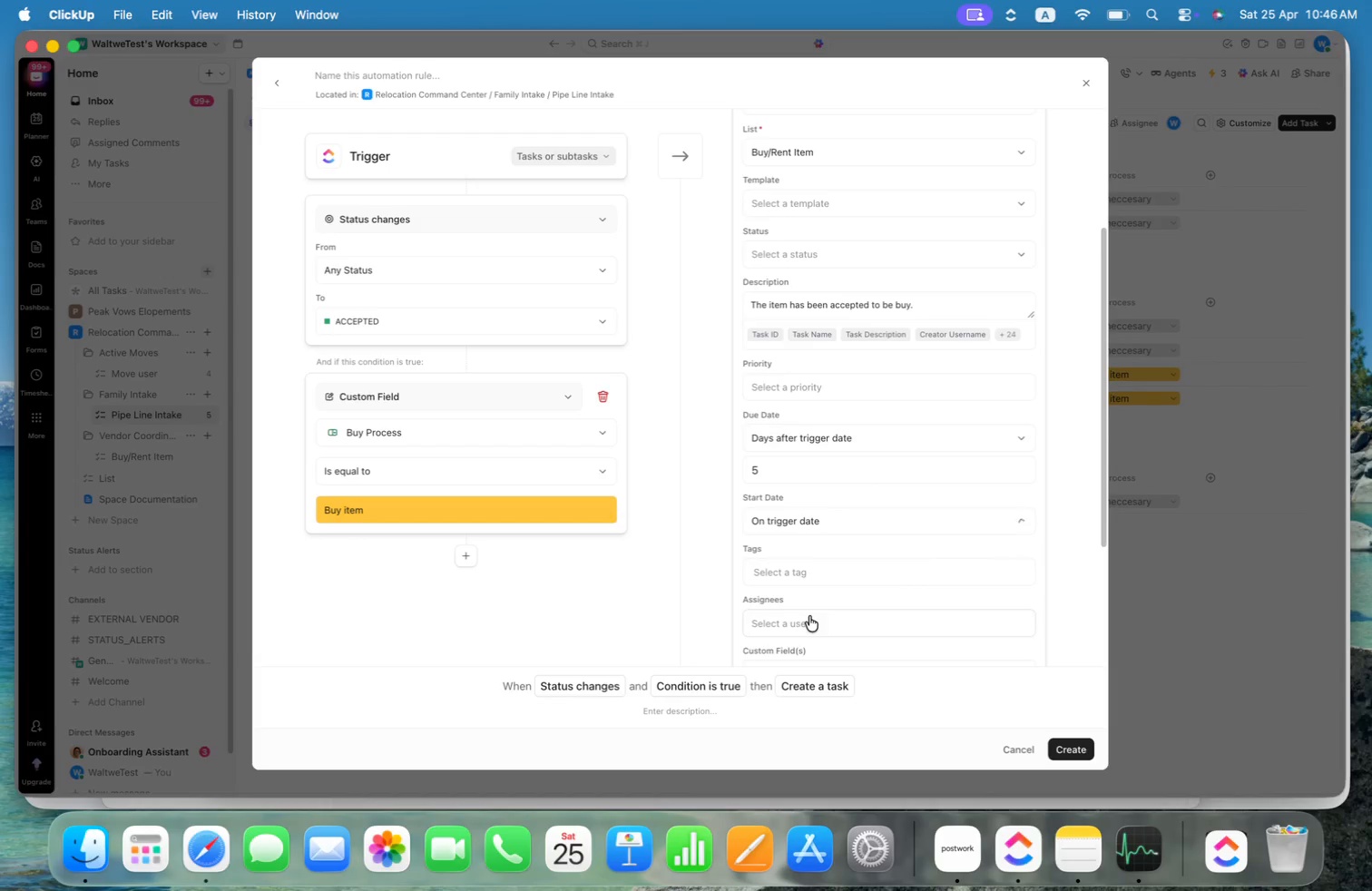 
scroll: coordinate [924, 541], scroll_direction: down, amount: 9.0
 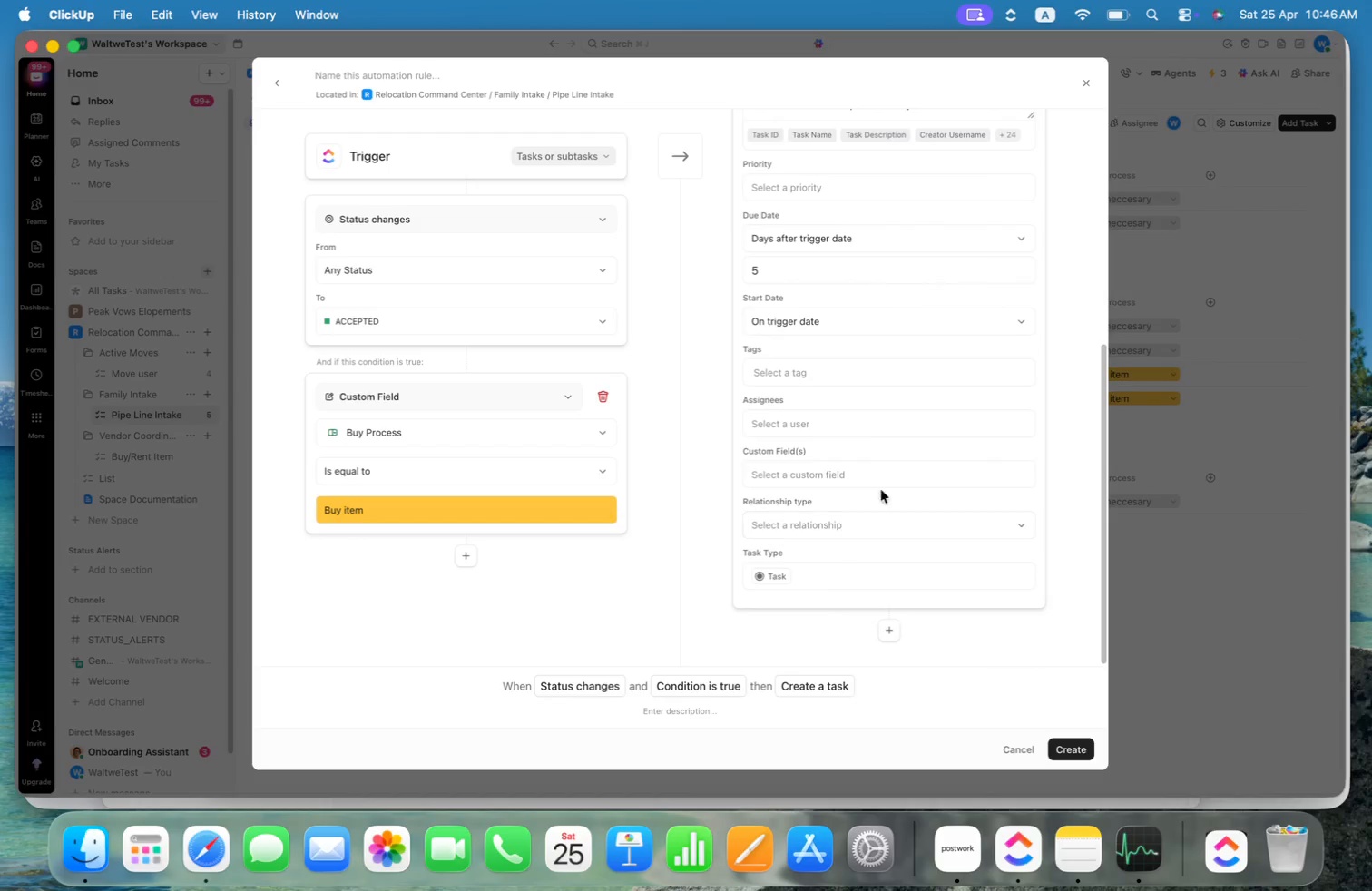 
left_click([858, 426])
 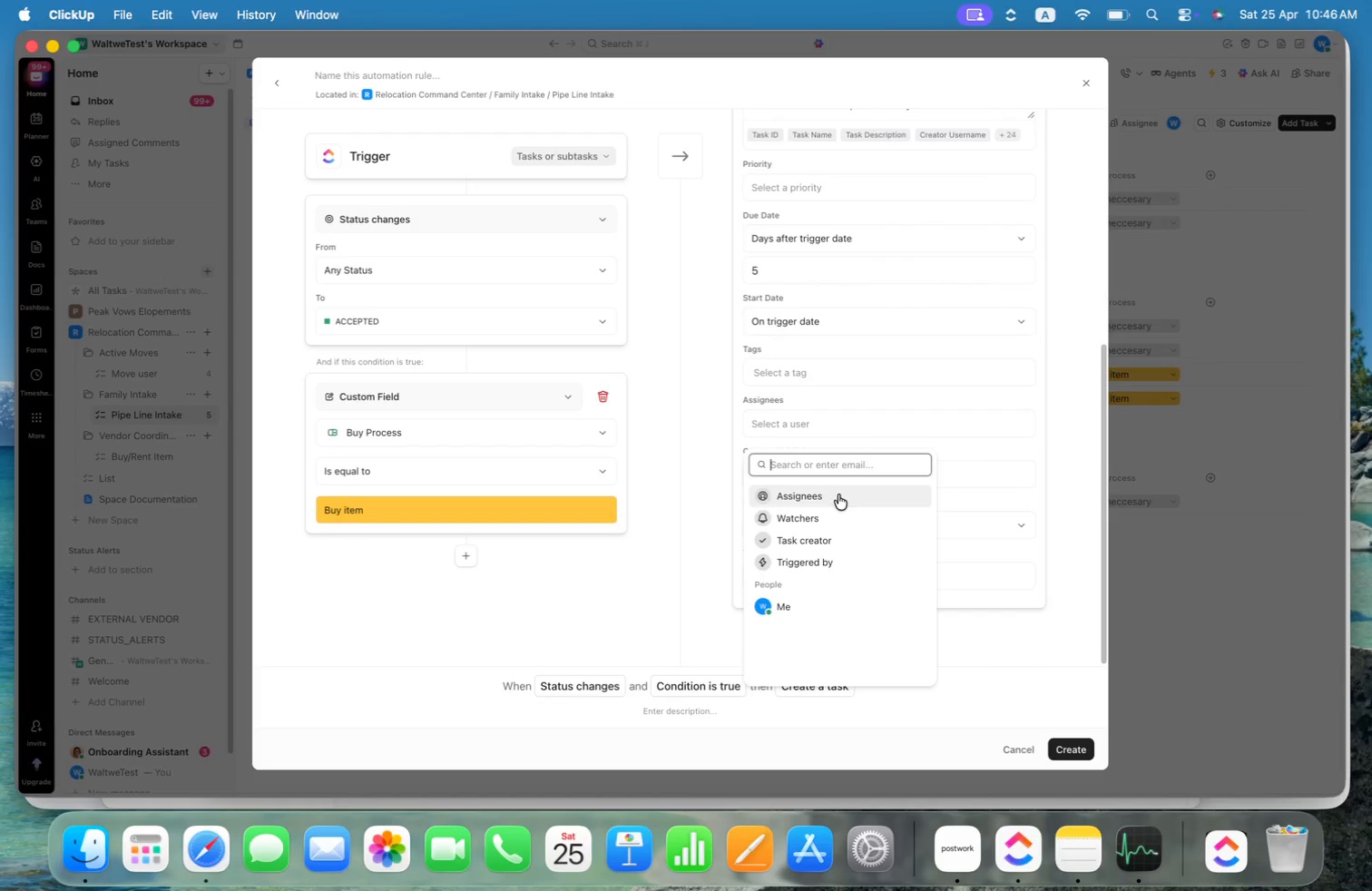 
left_click([837, 496])
 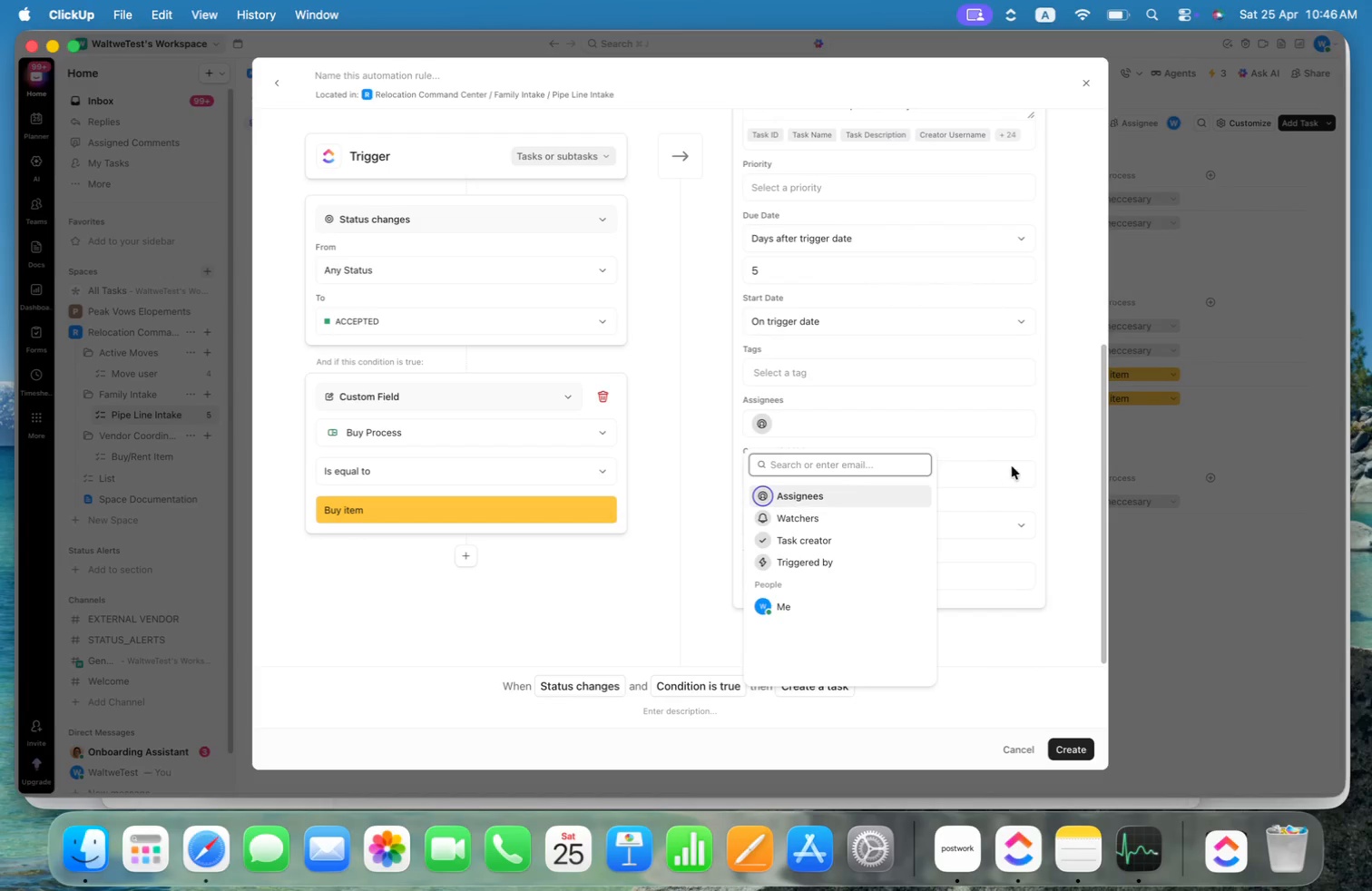 
left_click([1017, 451])
 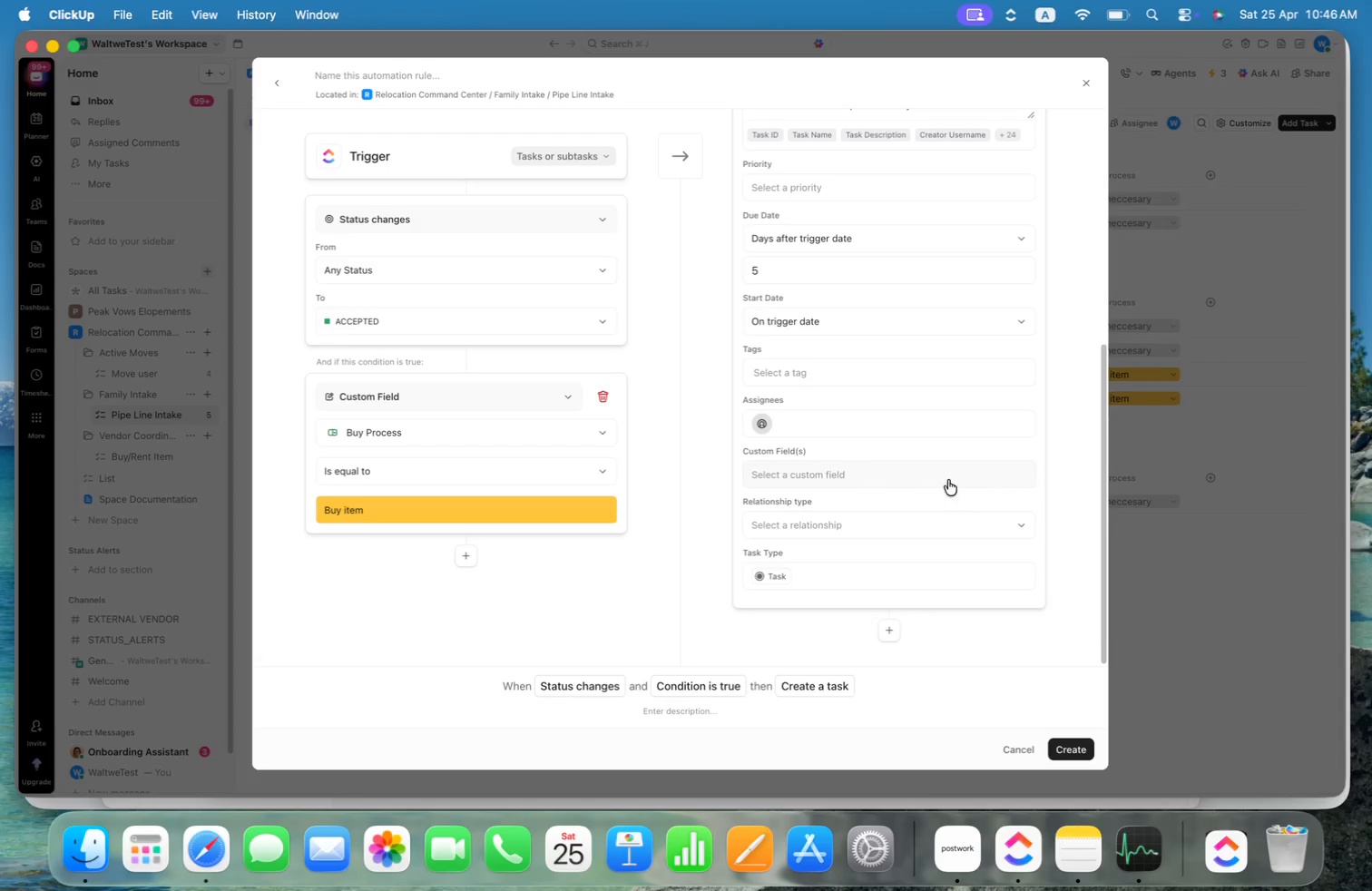 
left_click([884, 566])
 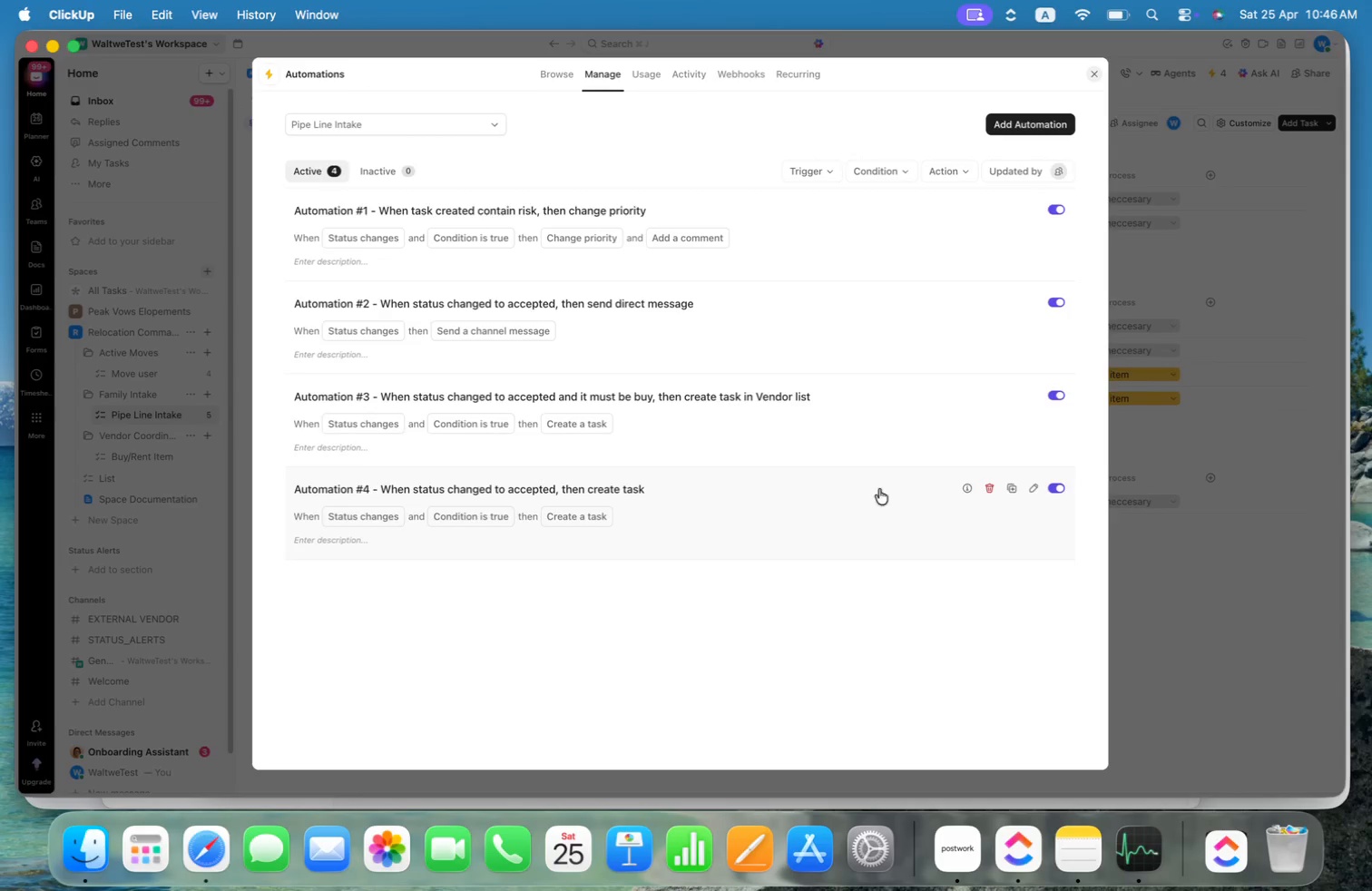 
wait(9.1)
 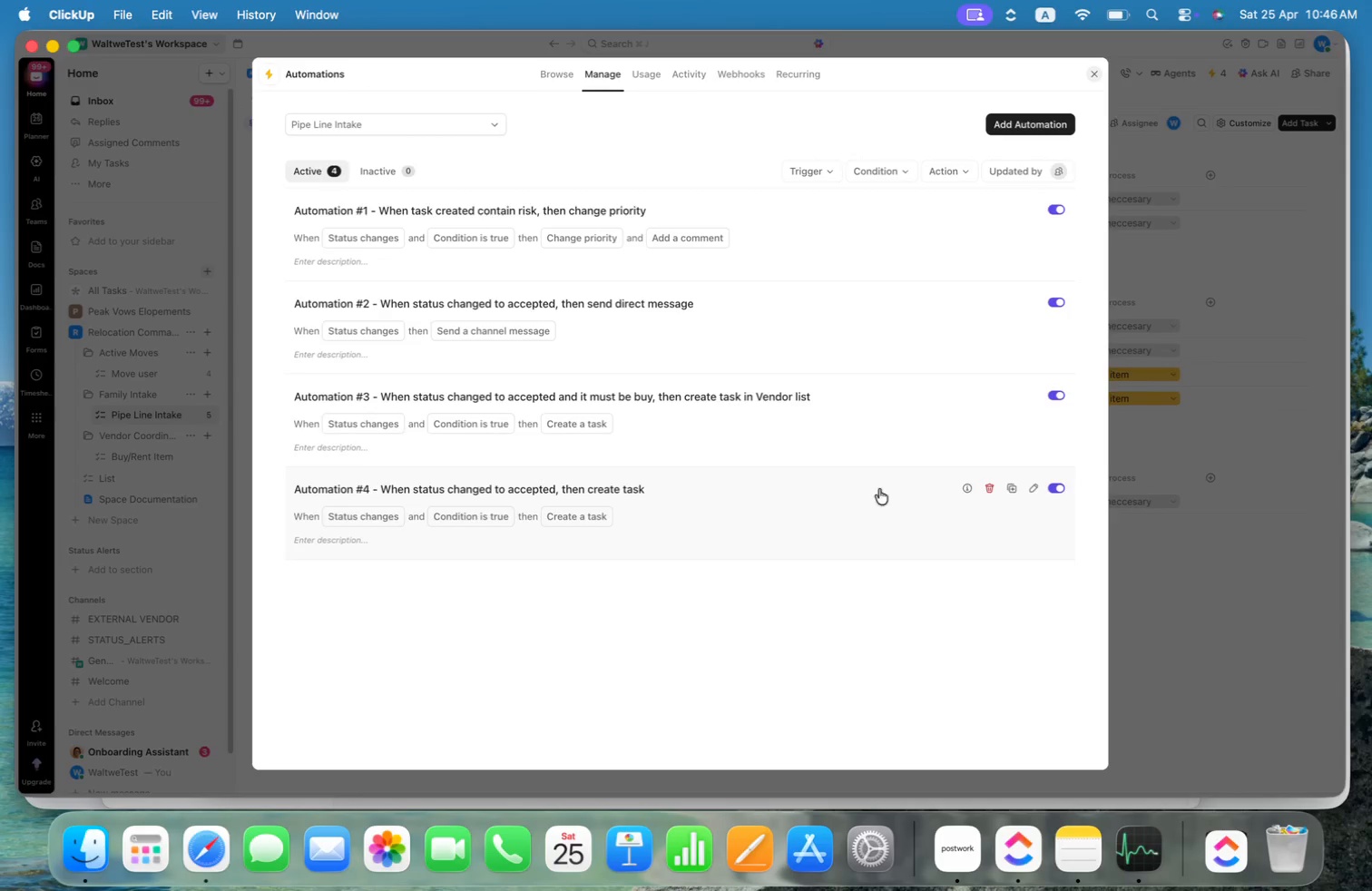 
double_click([260, 397])
 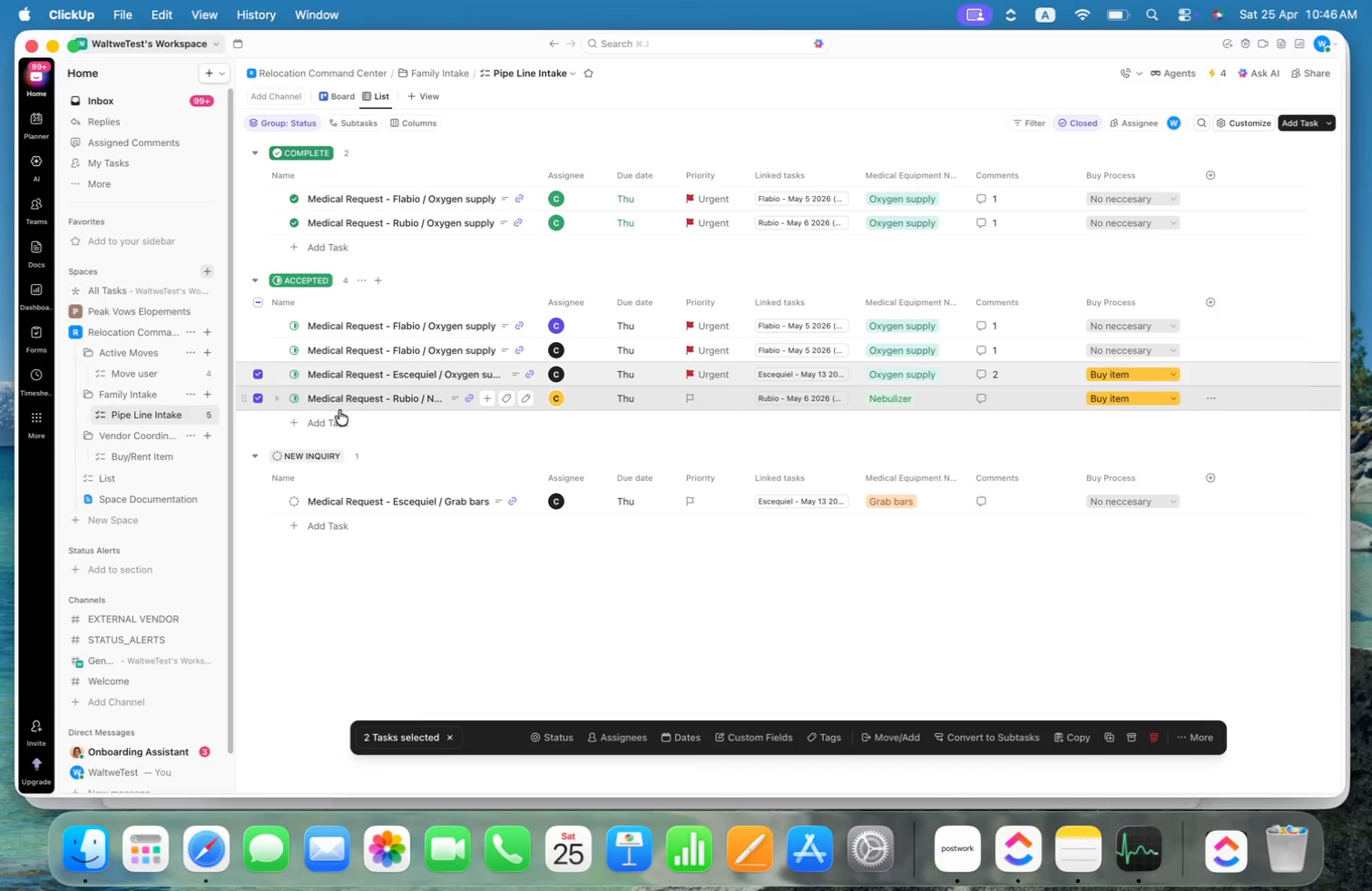 
left_click([295, 374])
 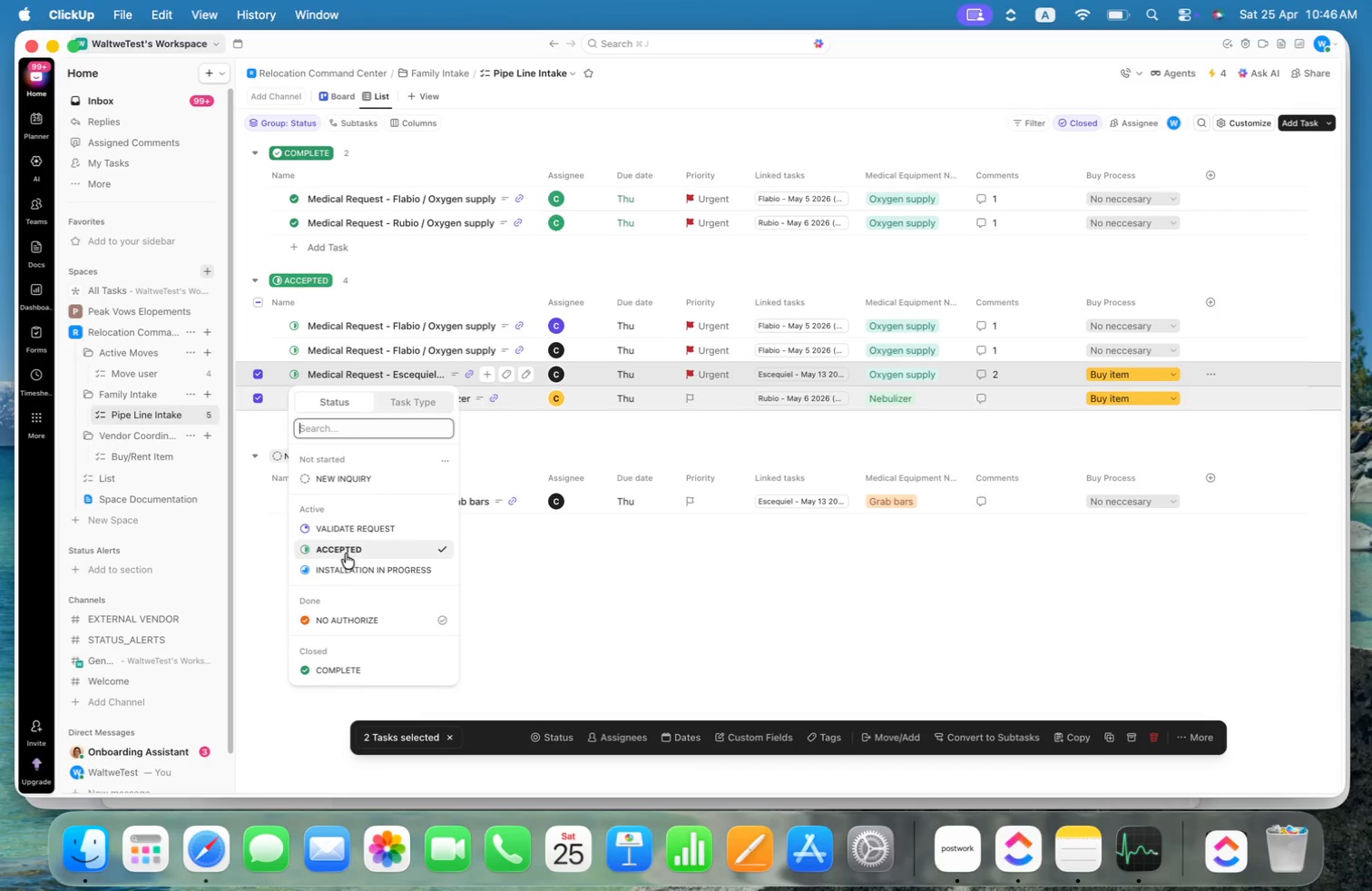 
left_click([348, 530])
 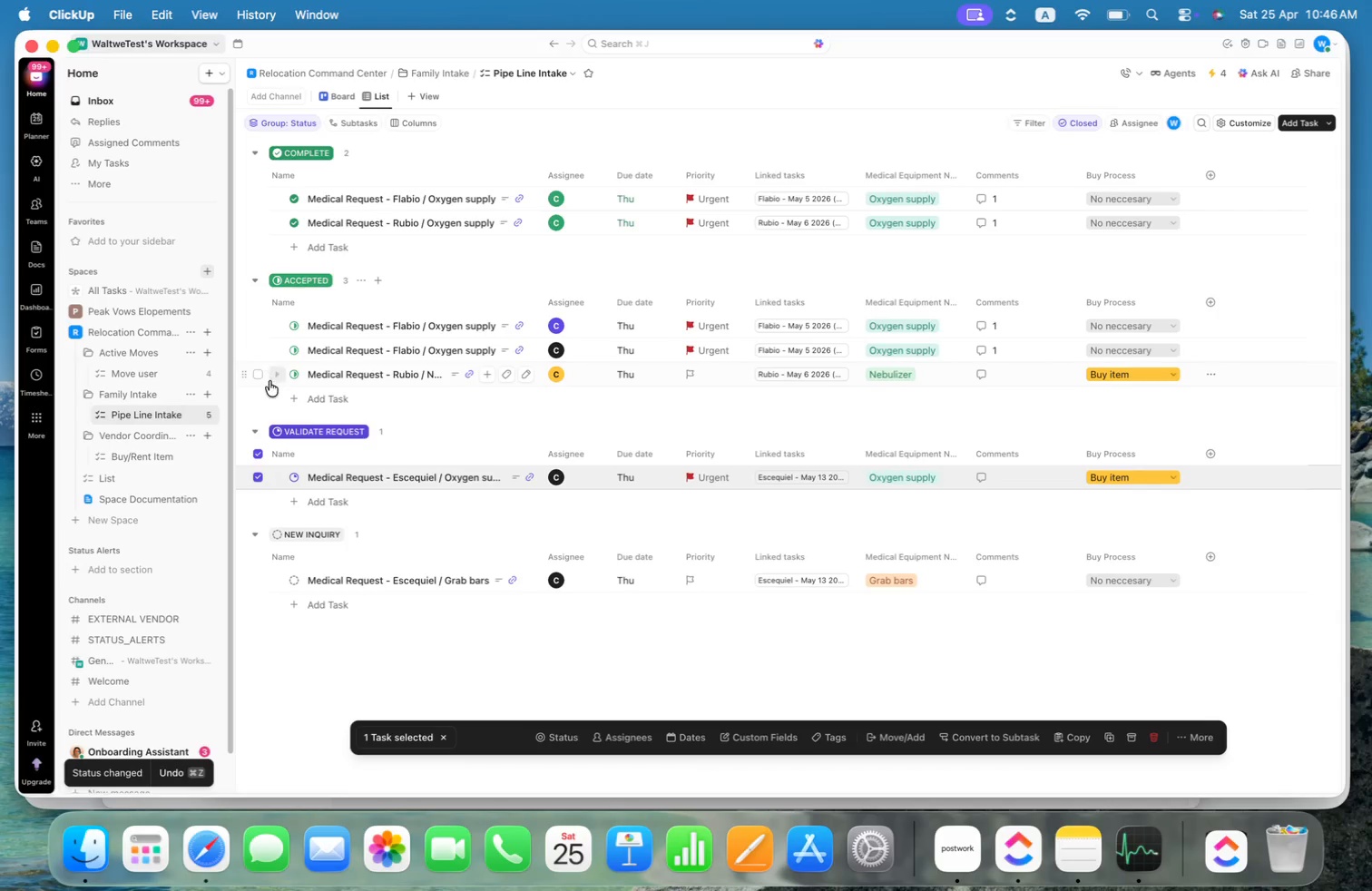 
left_click([257, 455])
 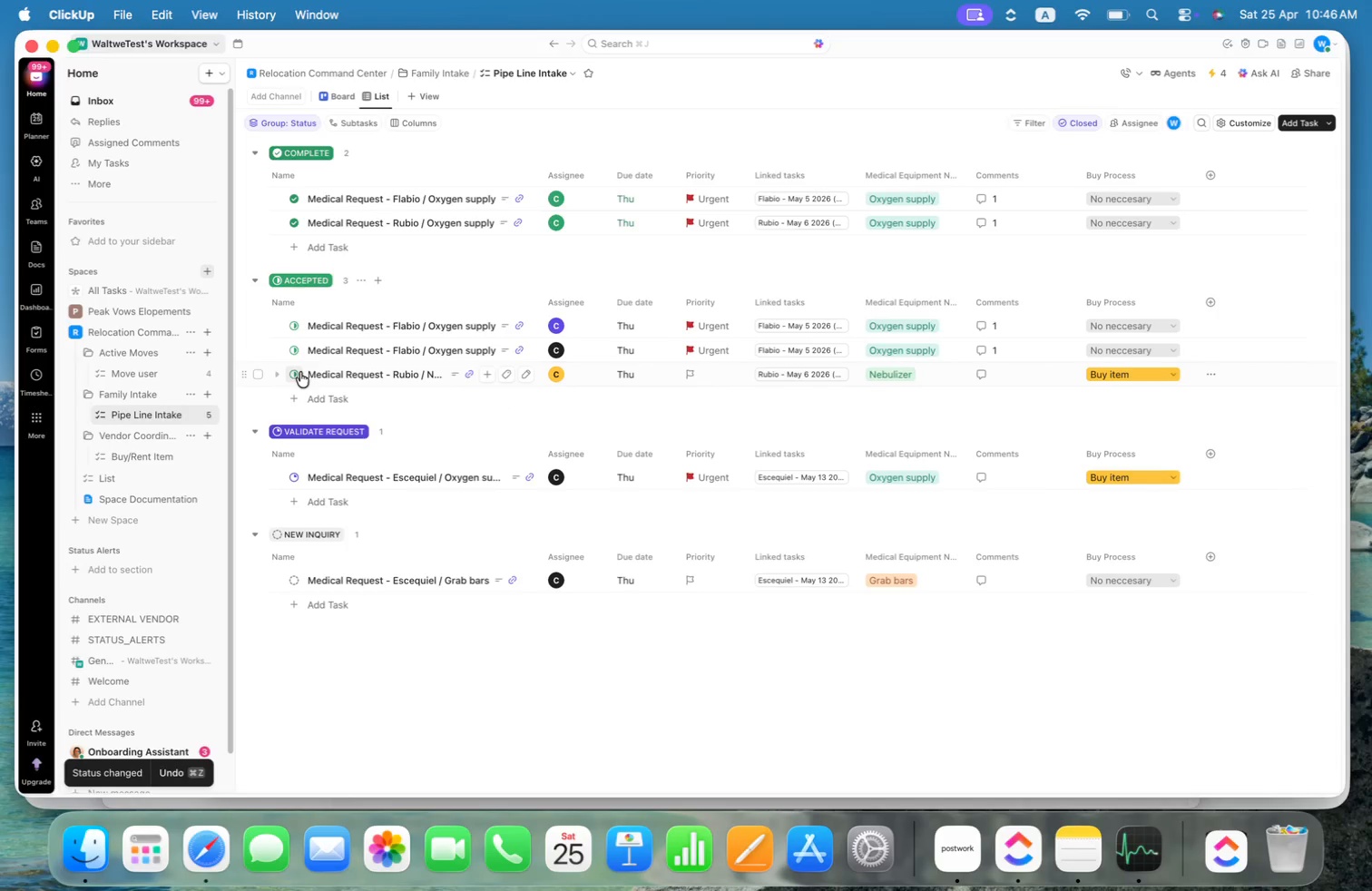 
double_click([295, 377])
 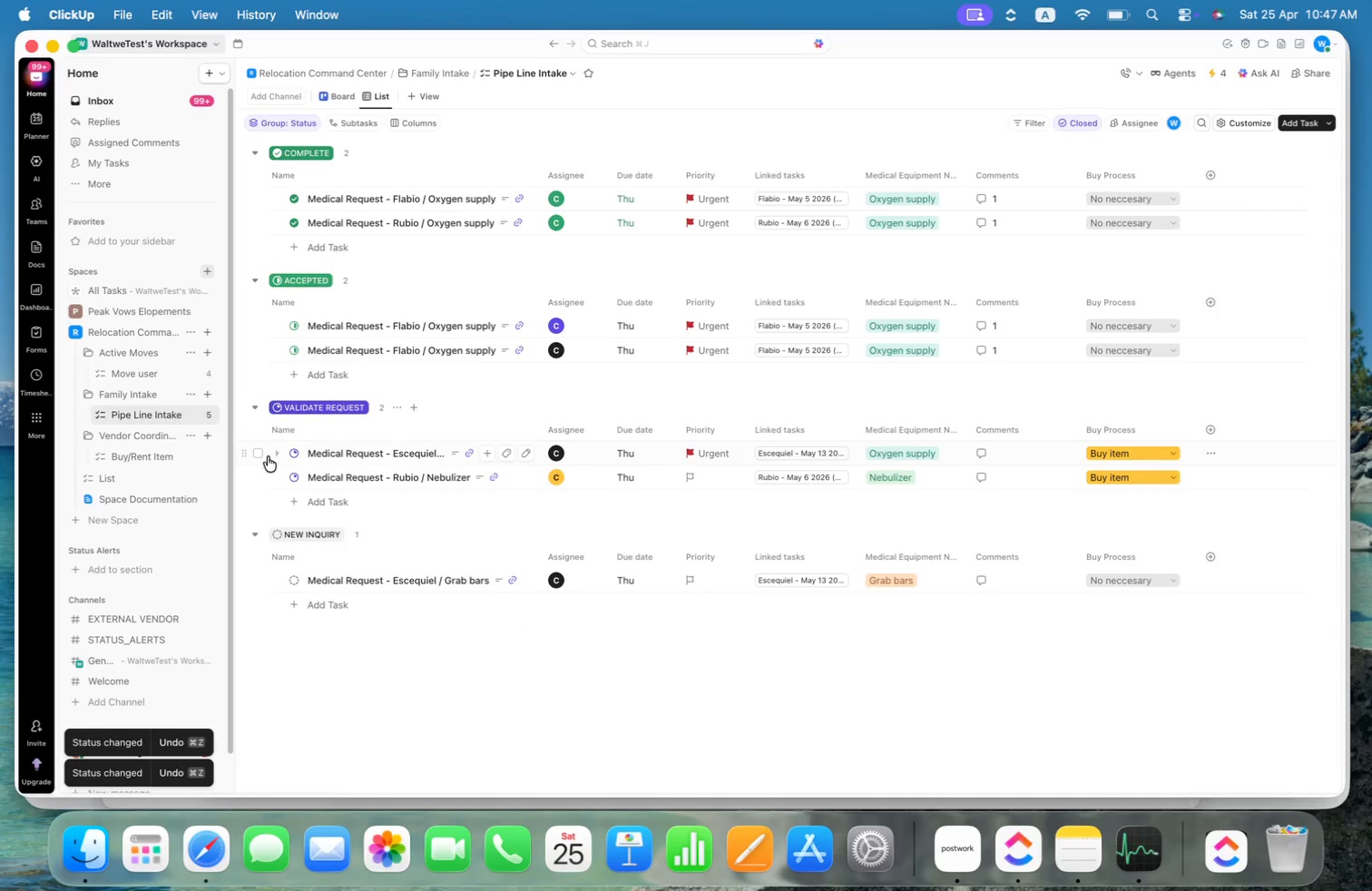 
wait(7.77)
 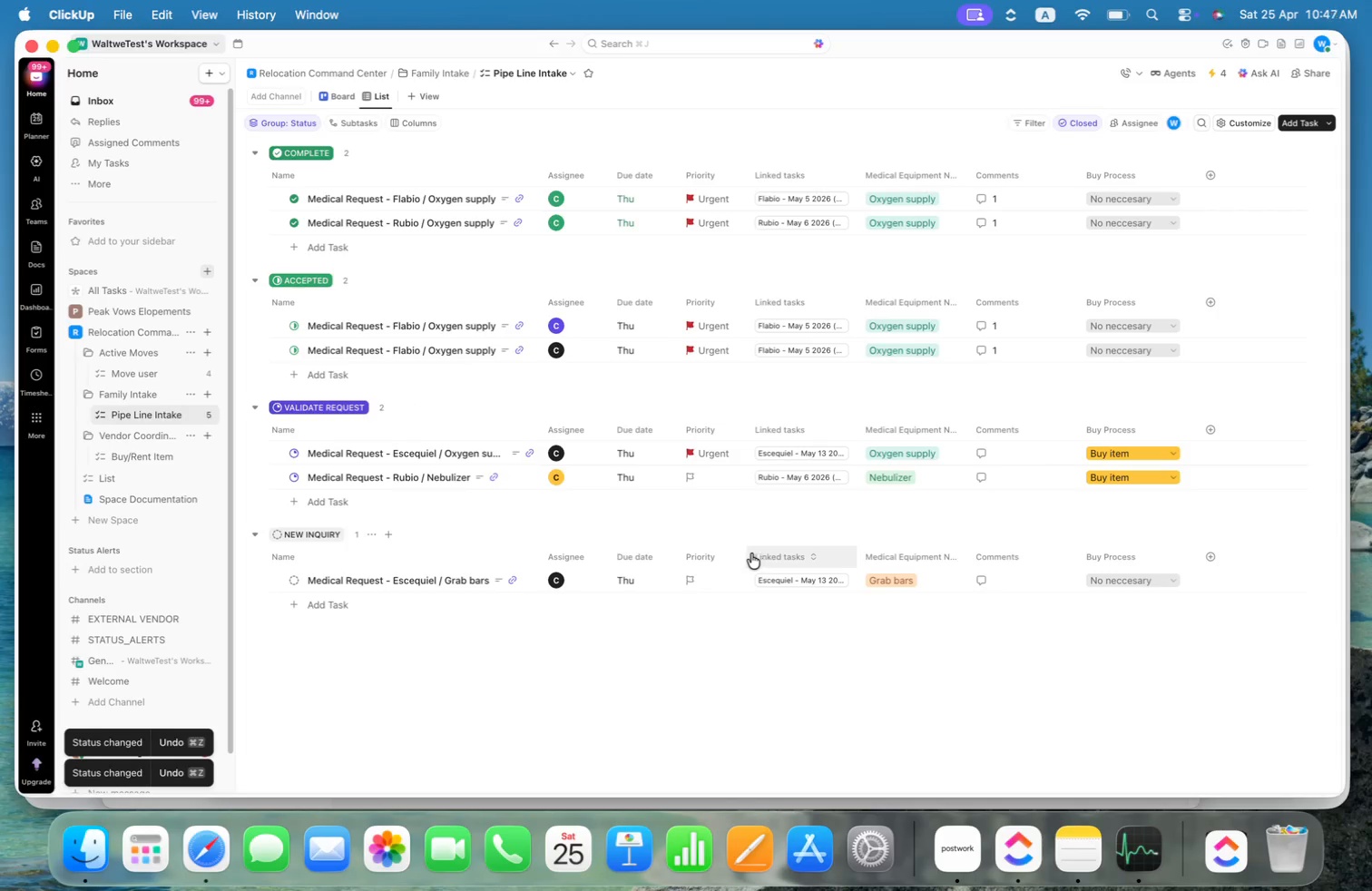 
left_click([378, 626])
 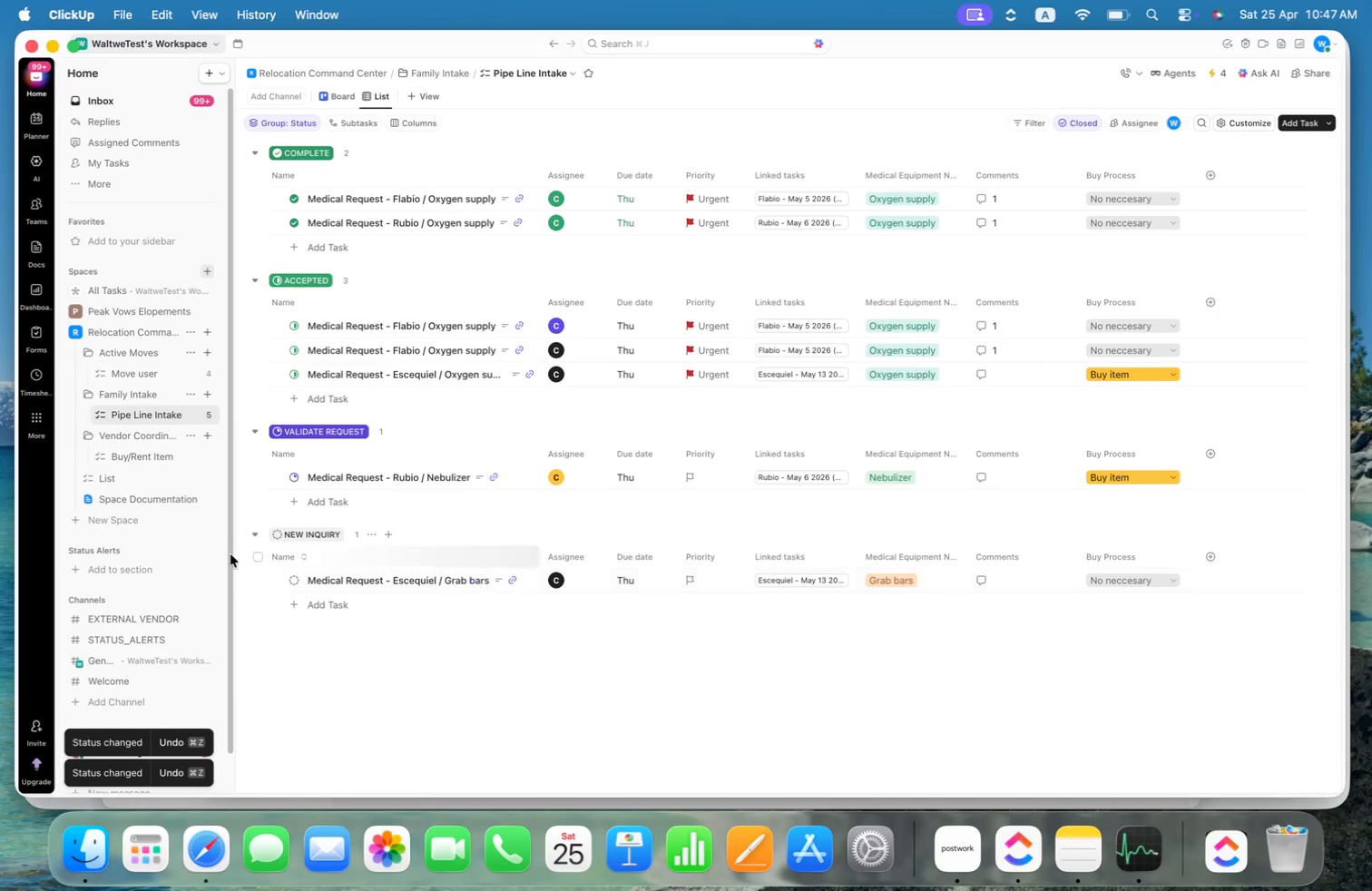 
left_click([191, 475])
 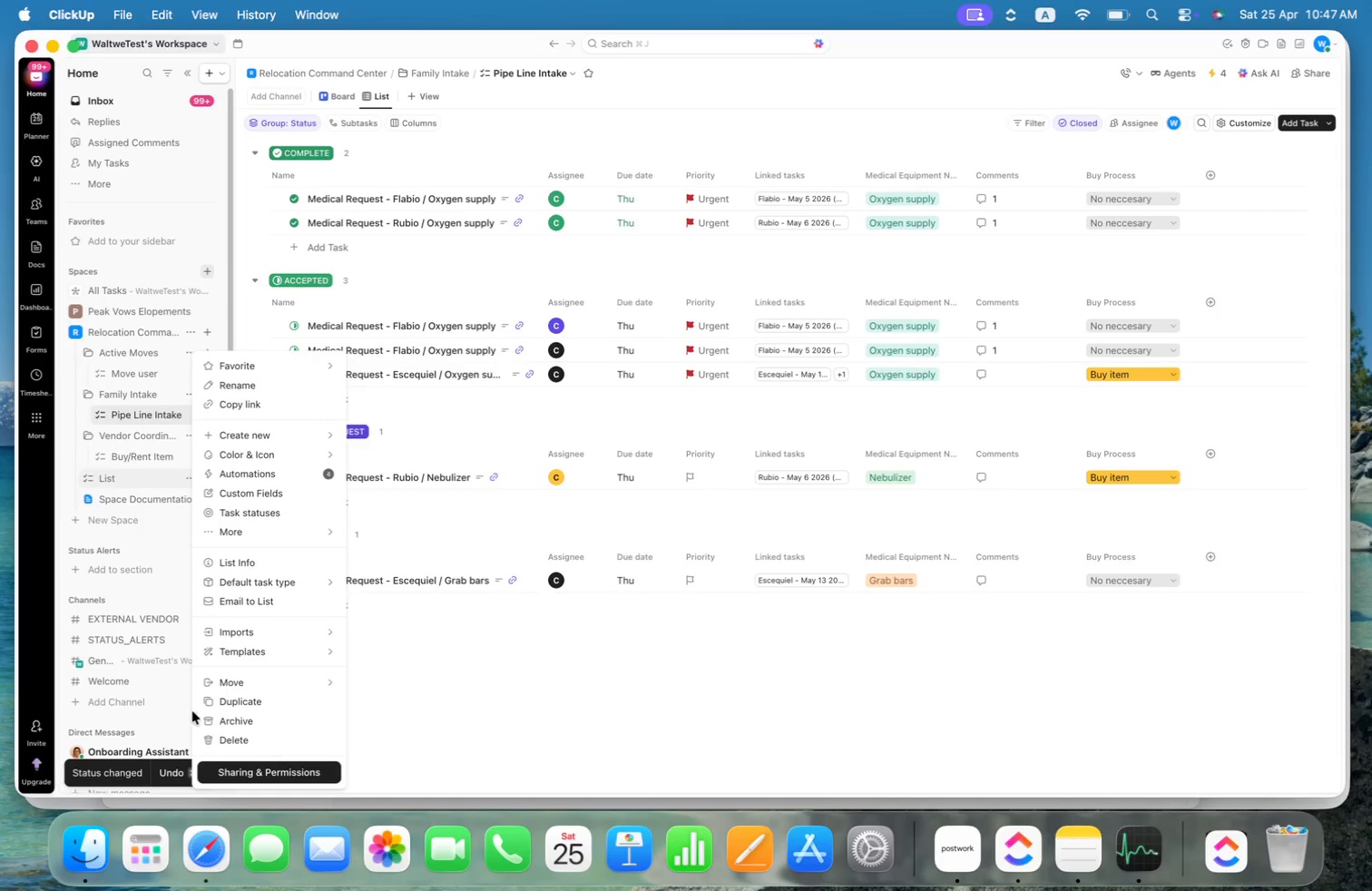 
left_click([249, 740])
 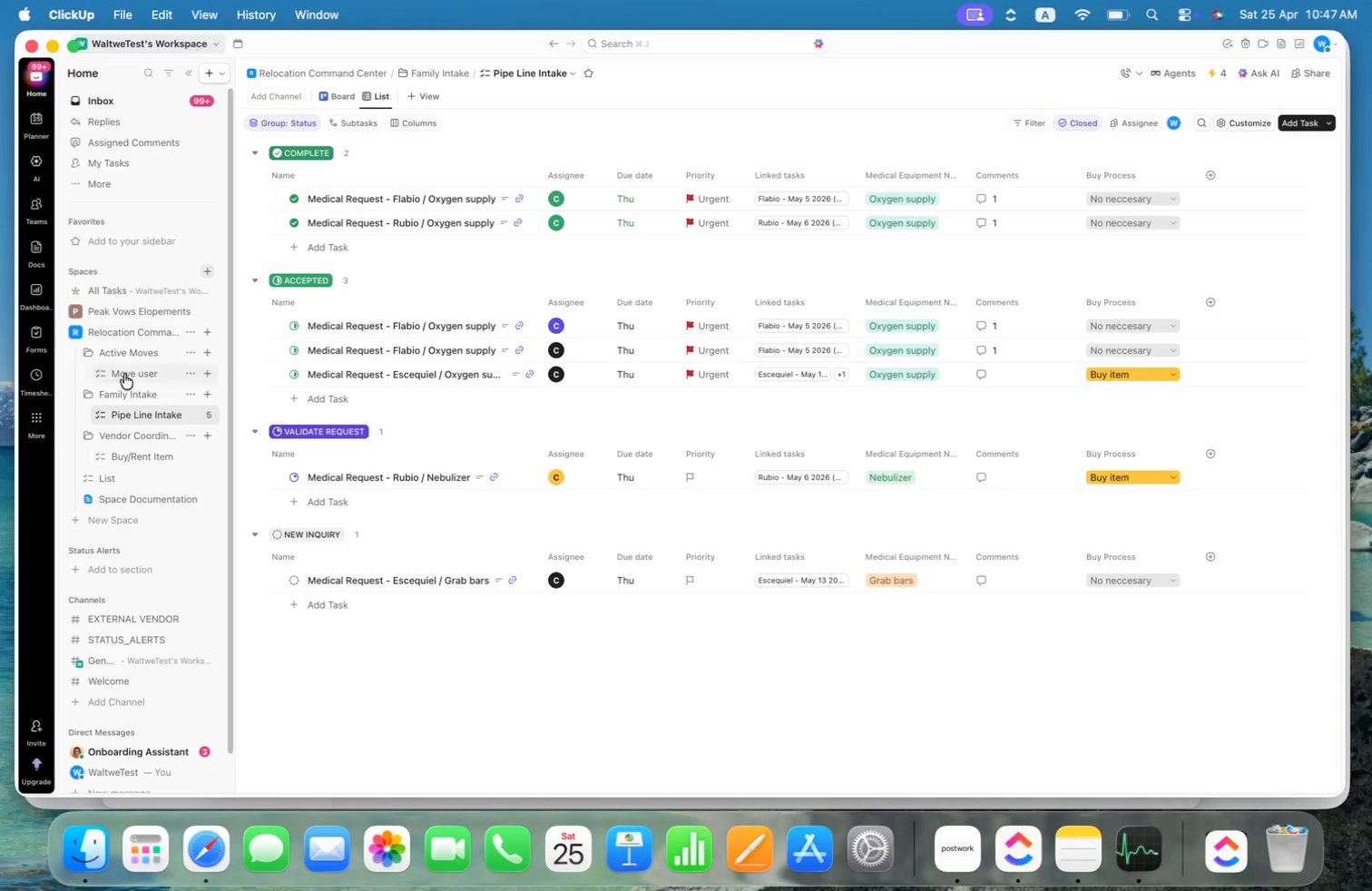 
wait(7.83)
 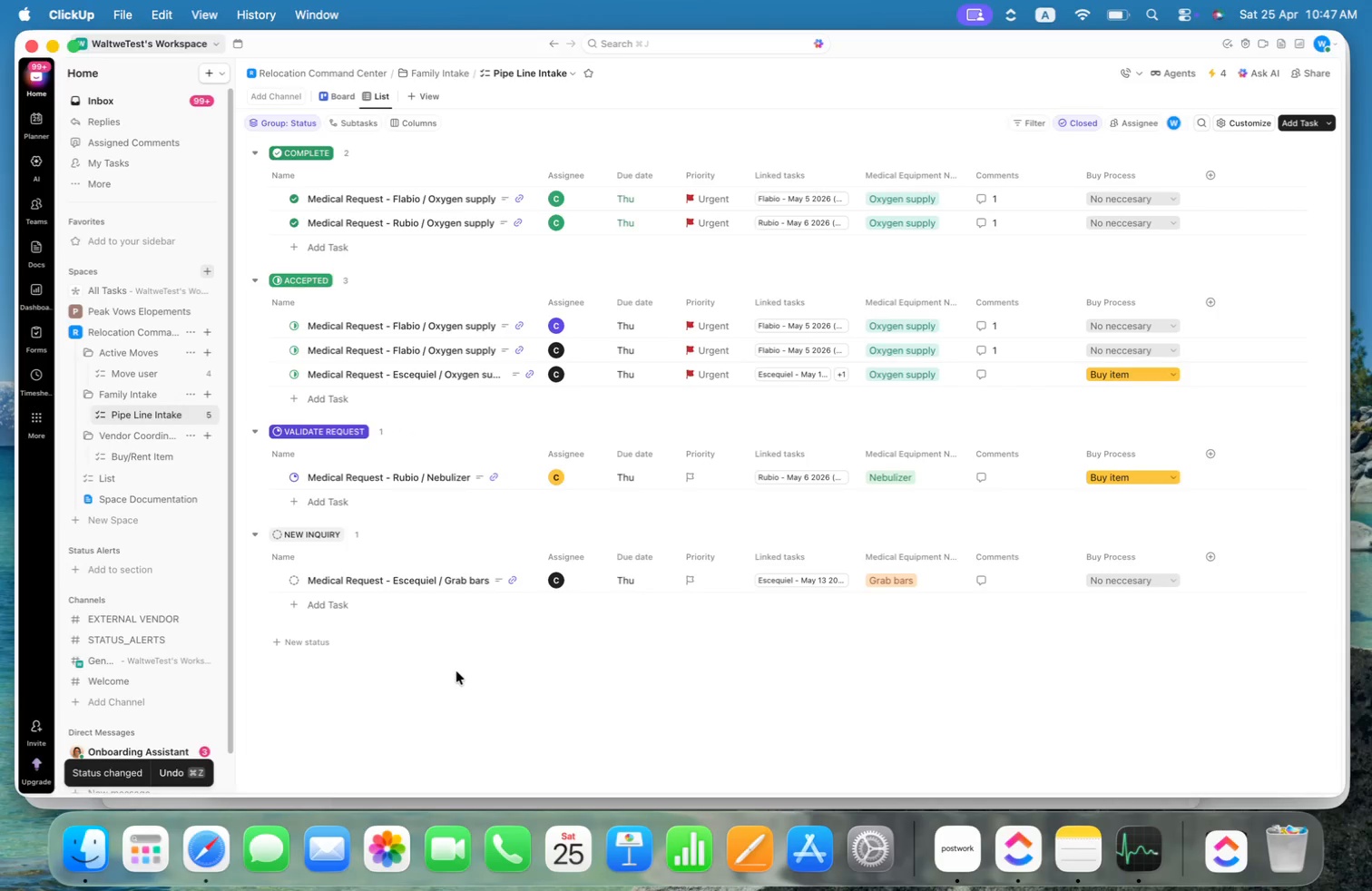 
left_click([186, 480])
 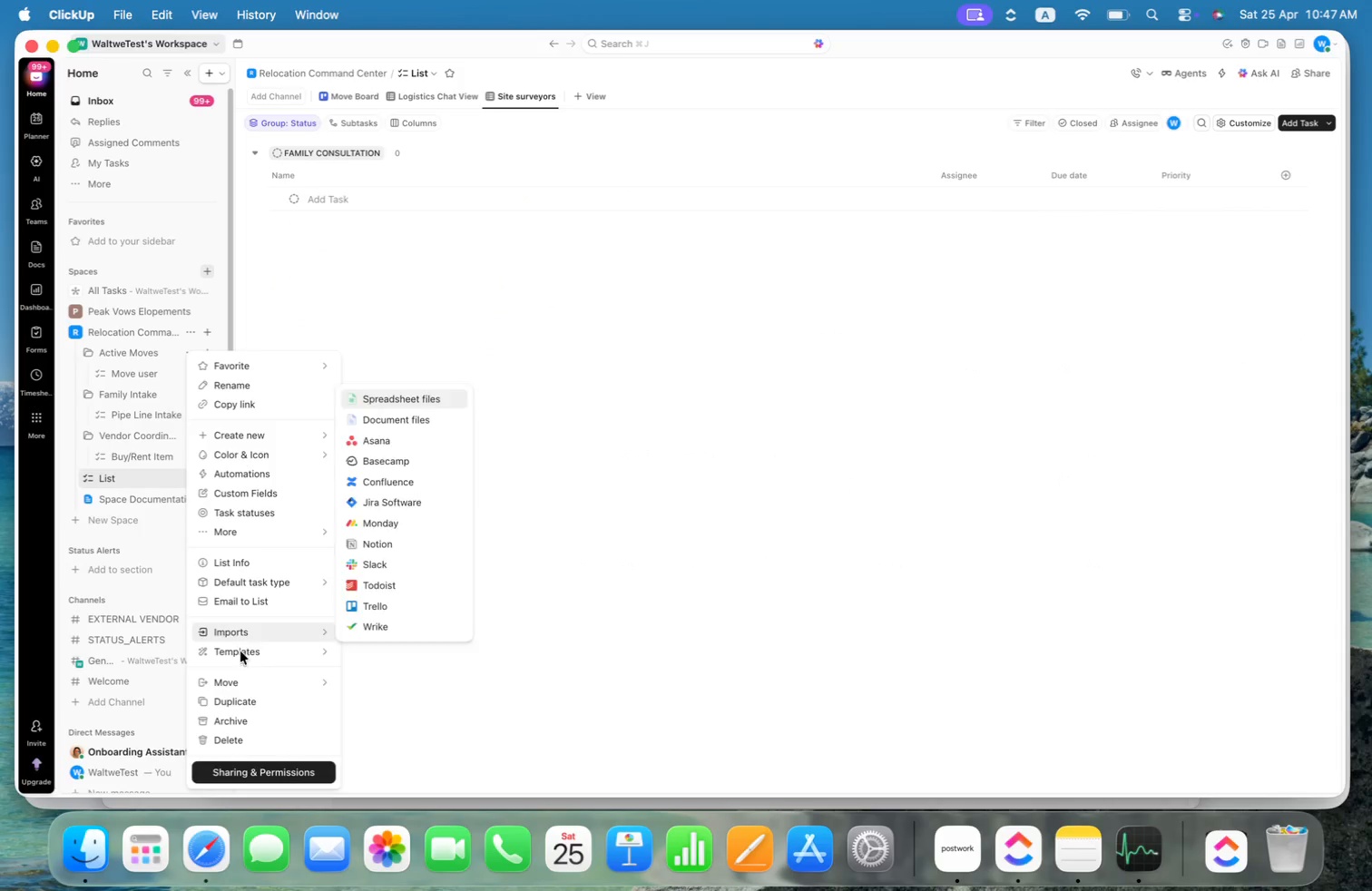 
left_click([234, 742])
 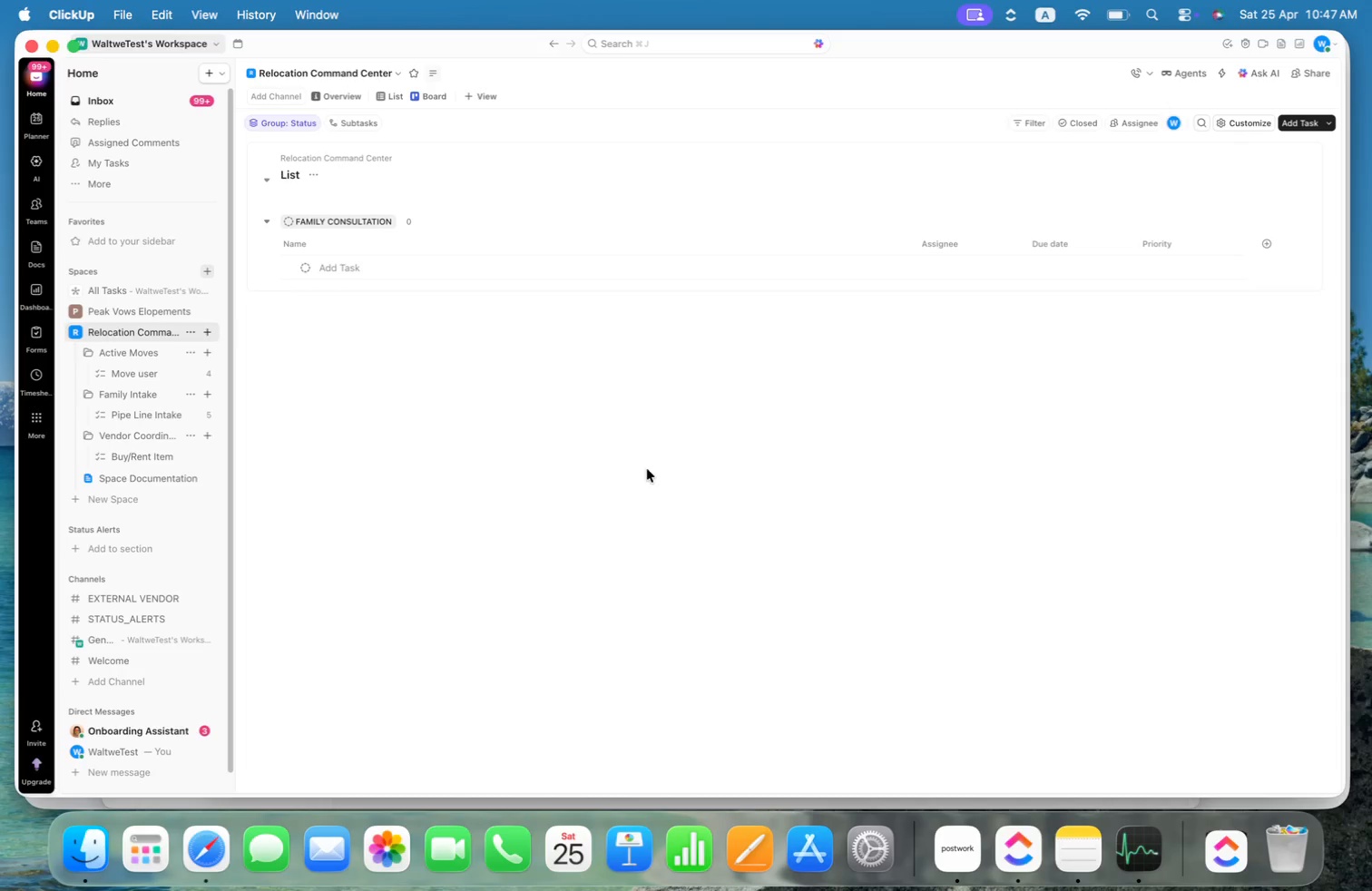 
left_click([137, 460])
 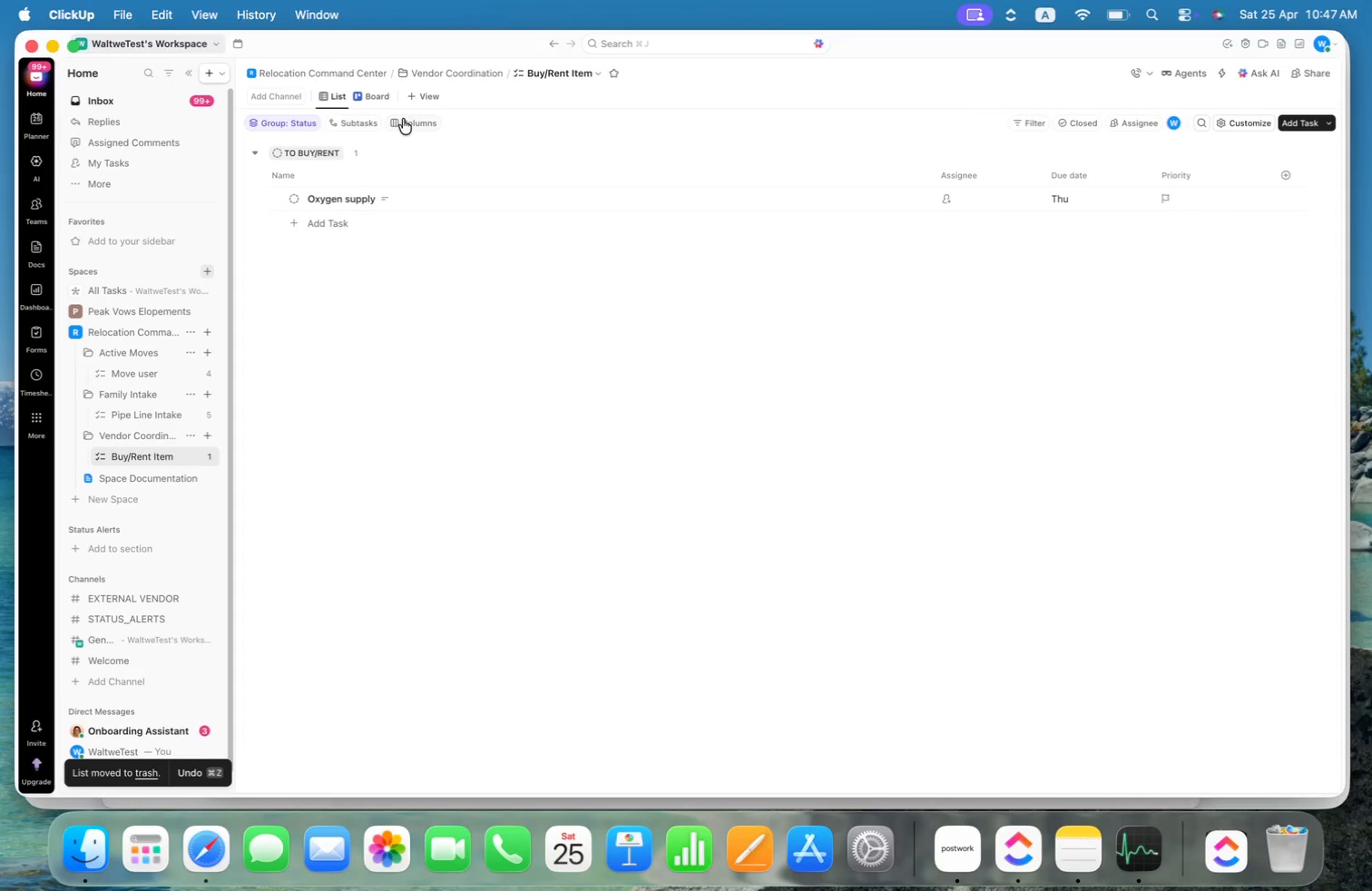 
right_click([294, 157])
 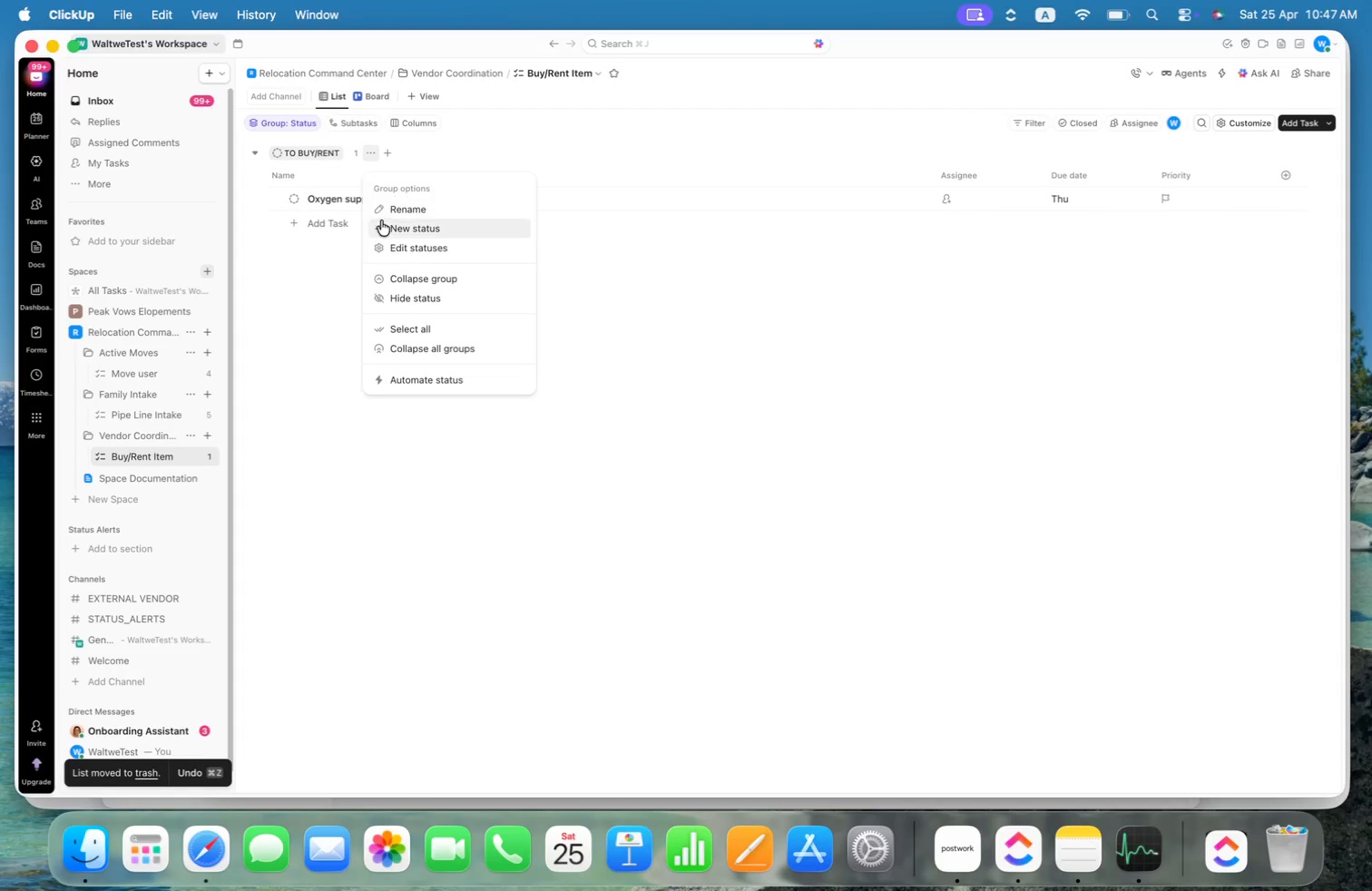 
left_click([393, 241])
 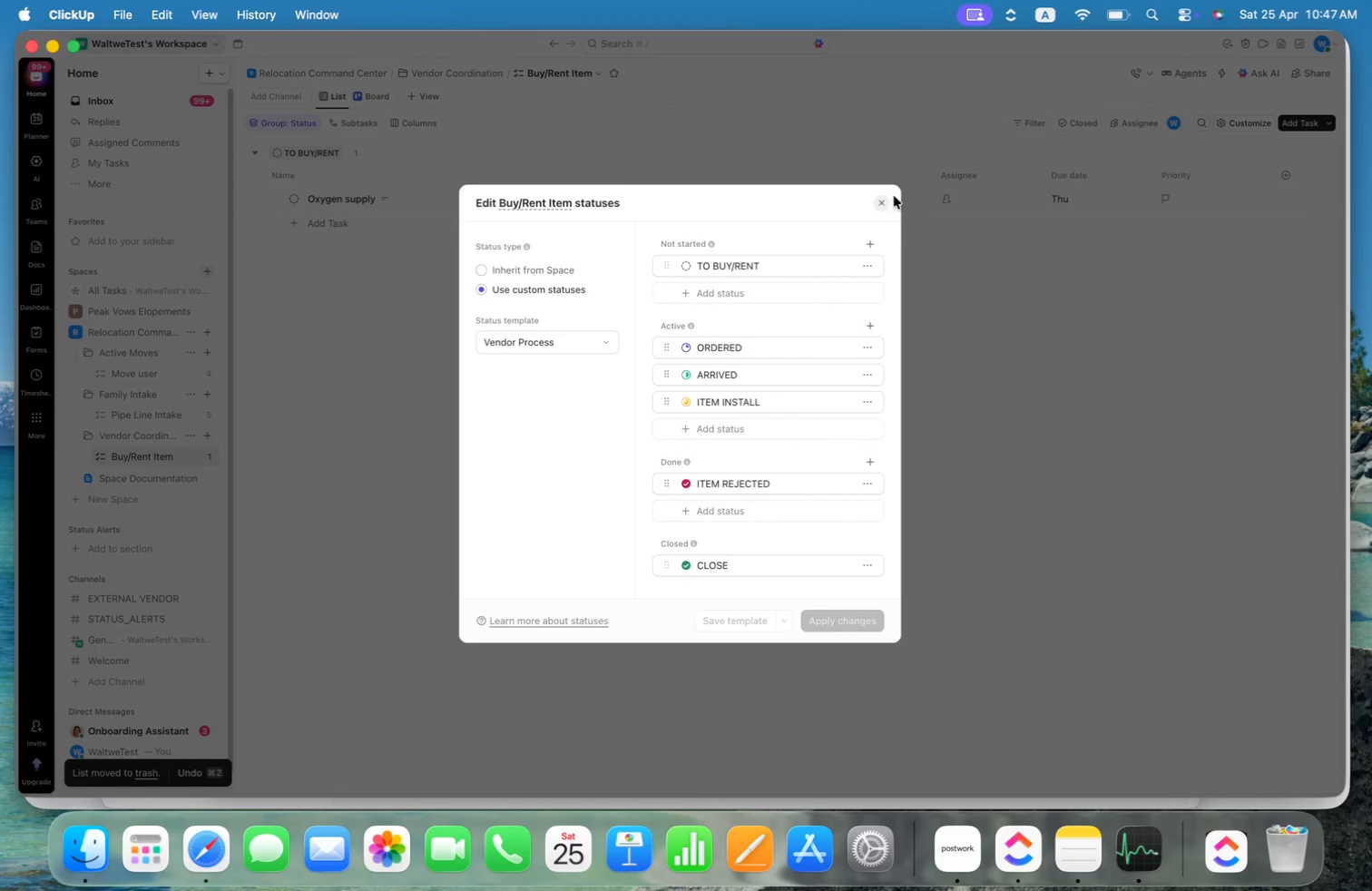 
wait(5.18)
 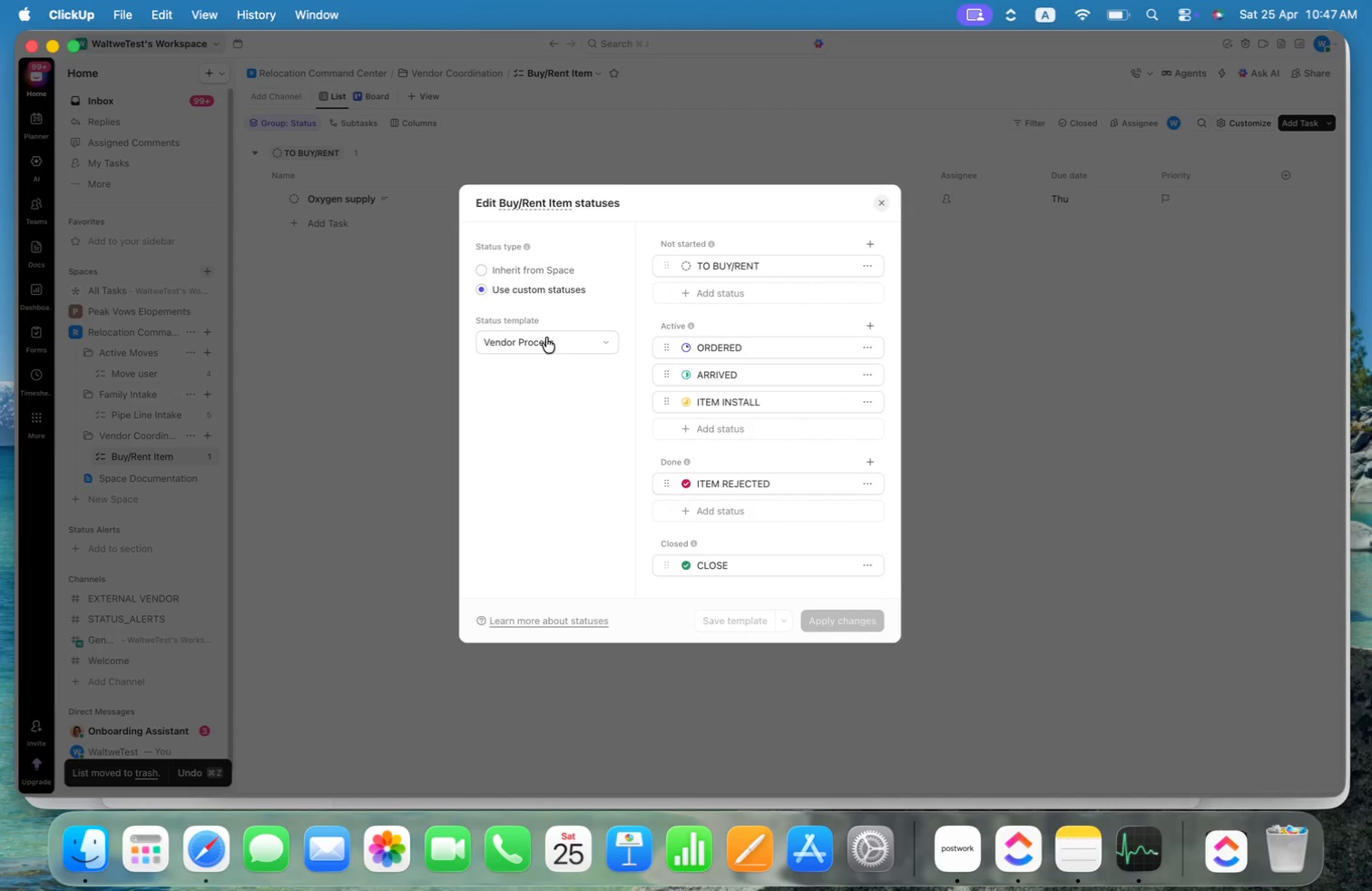 
left_click([925, 337])
 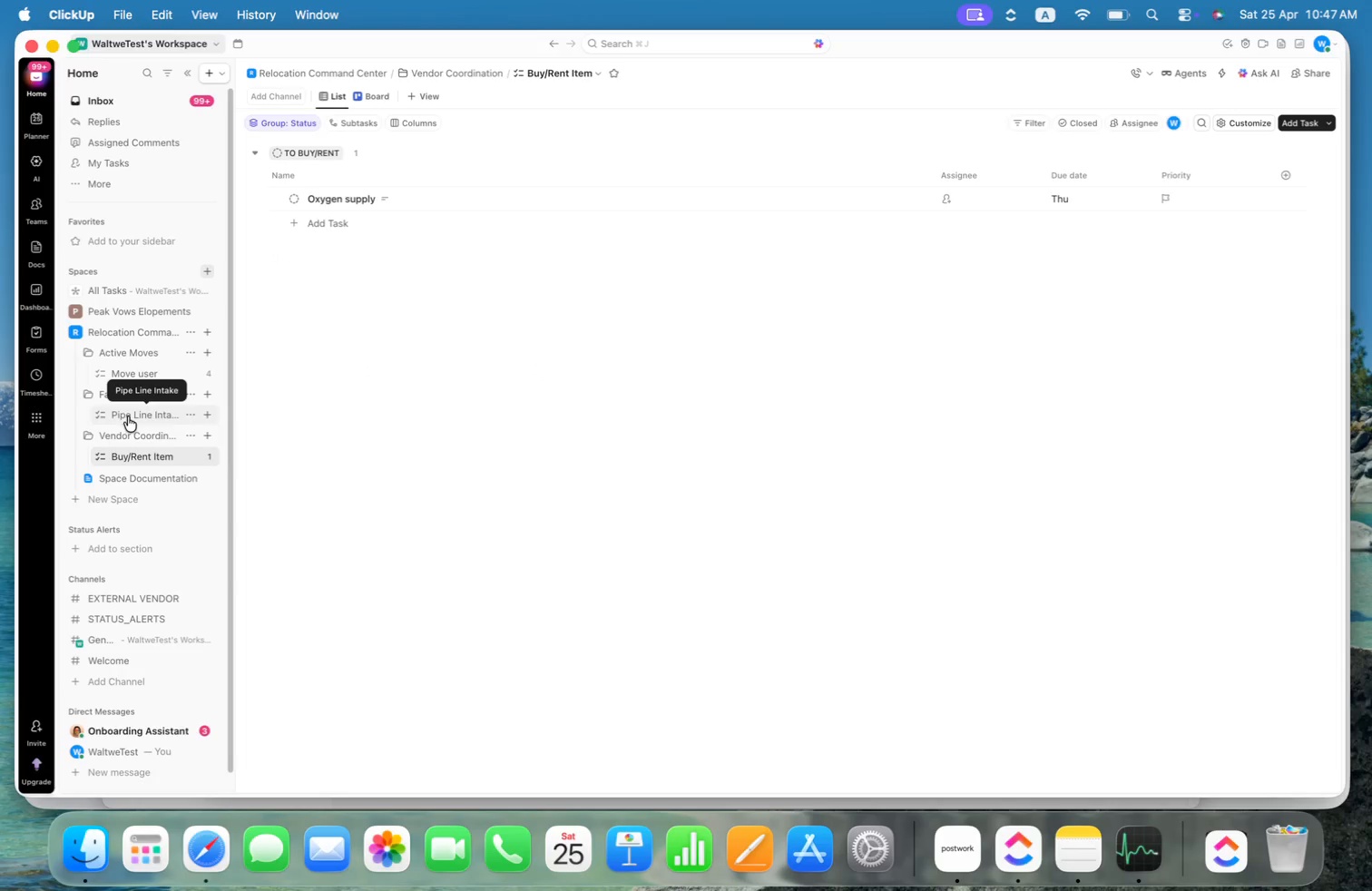 
left_click([132, 413])
 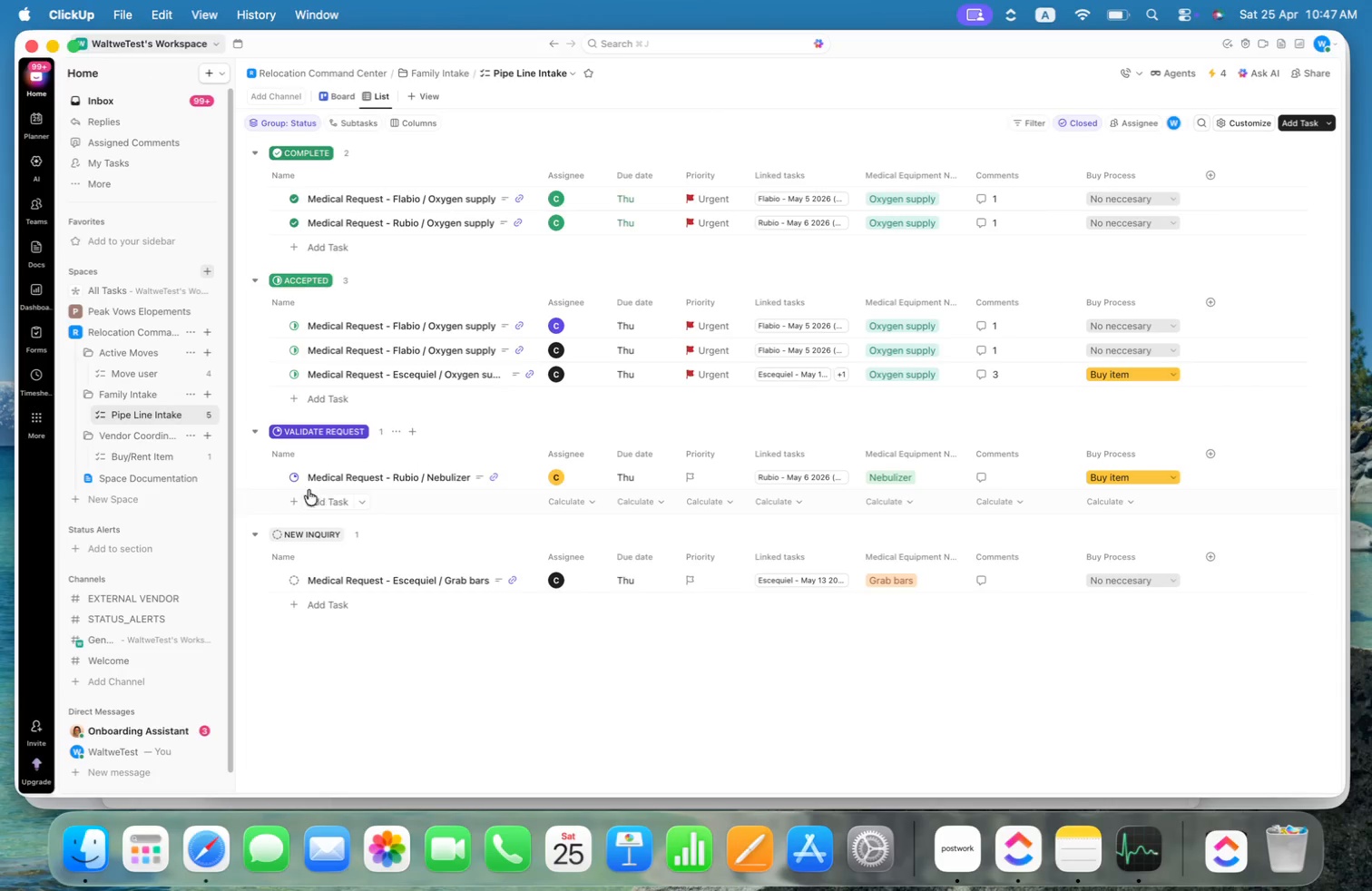 
wait(7.22)
 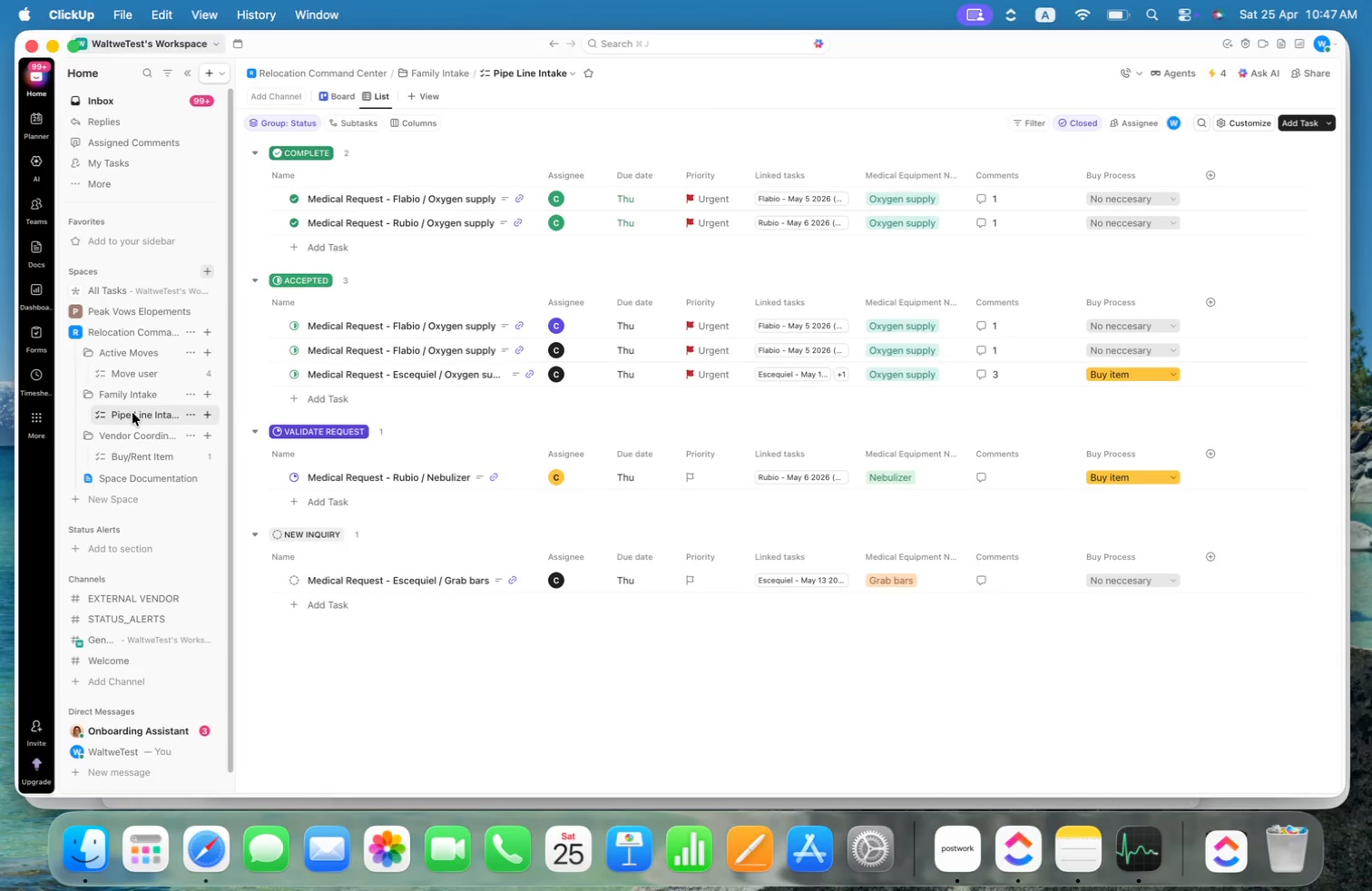 
left_click([293, 477])
 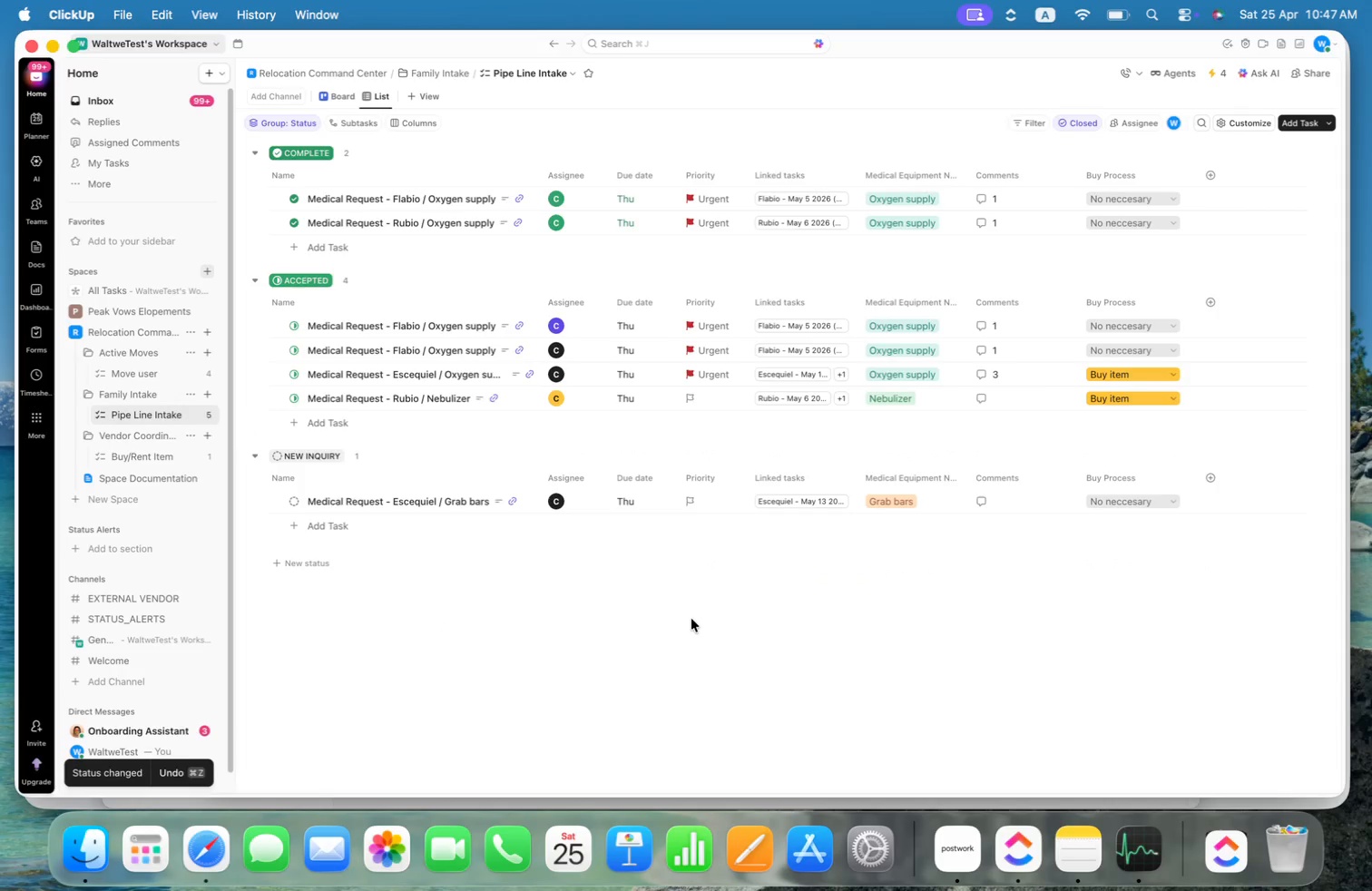 
wait(7.38)
 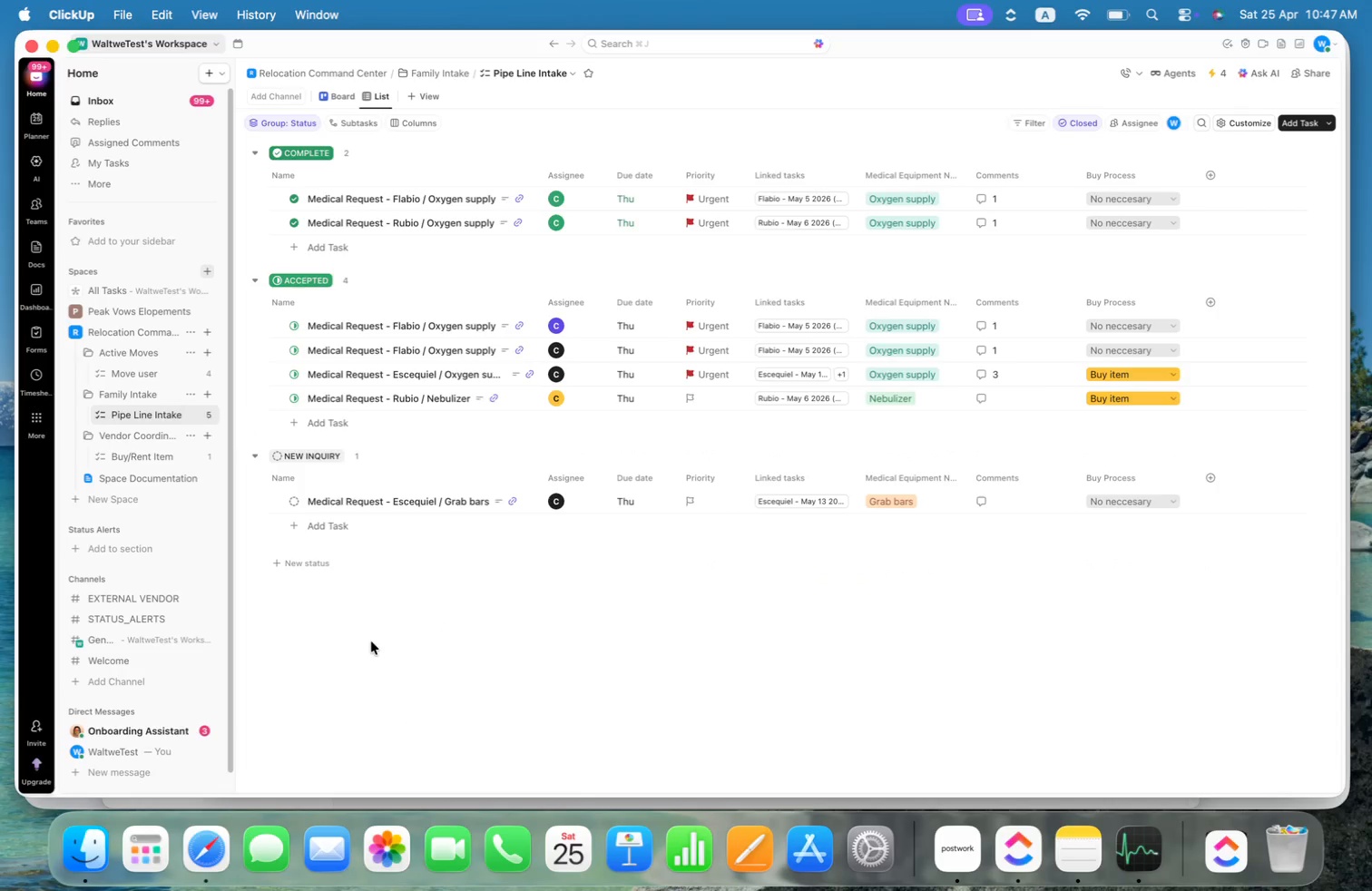 
mouse_move([1000, 394])
 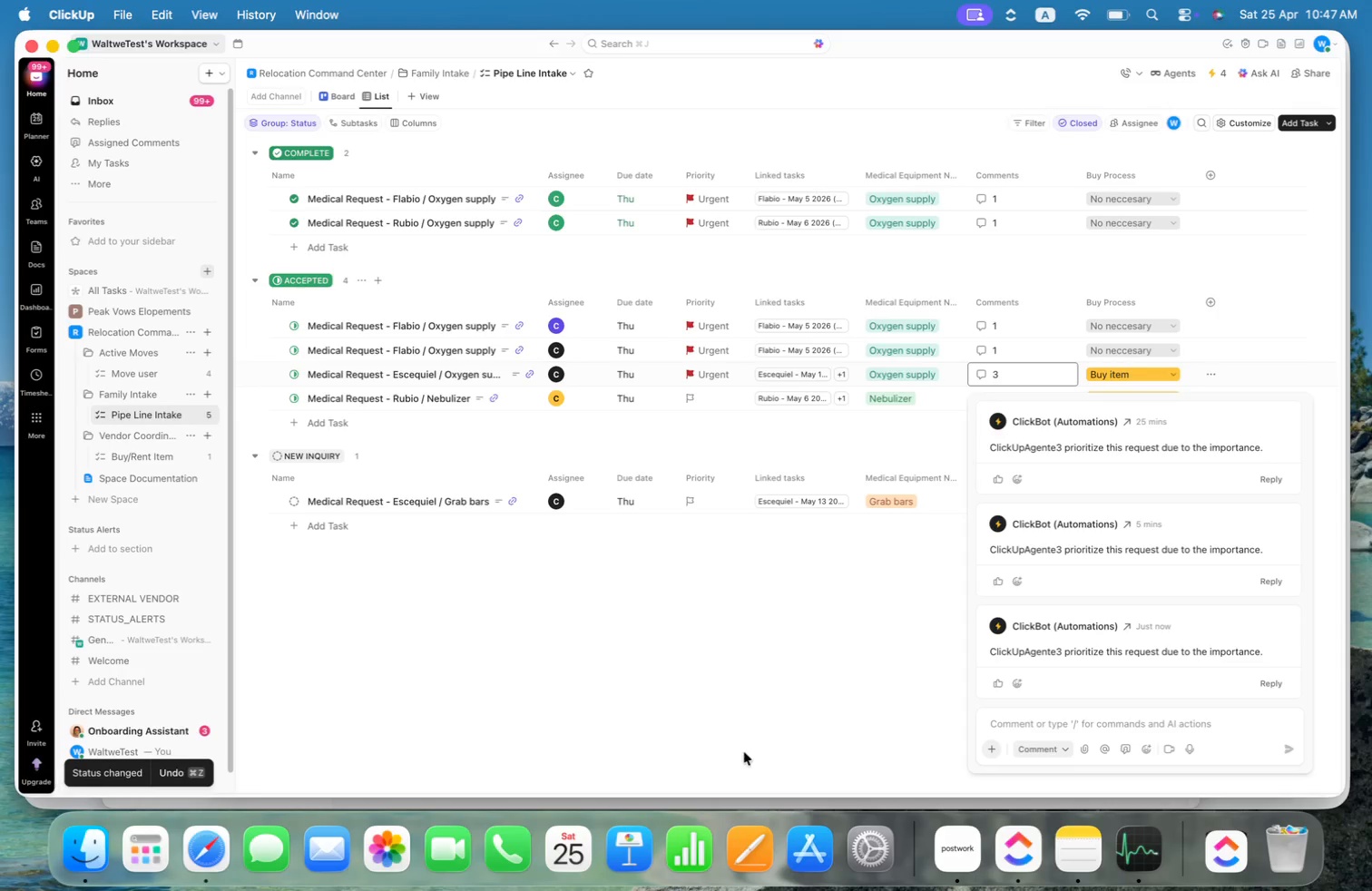 
left_click([743, 735])
 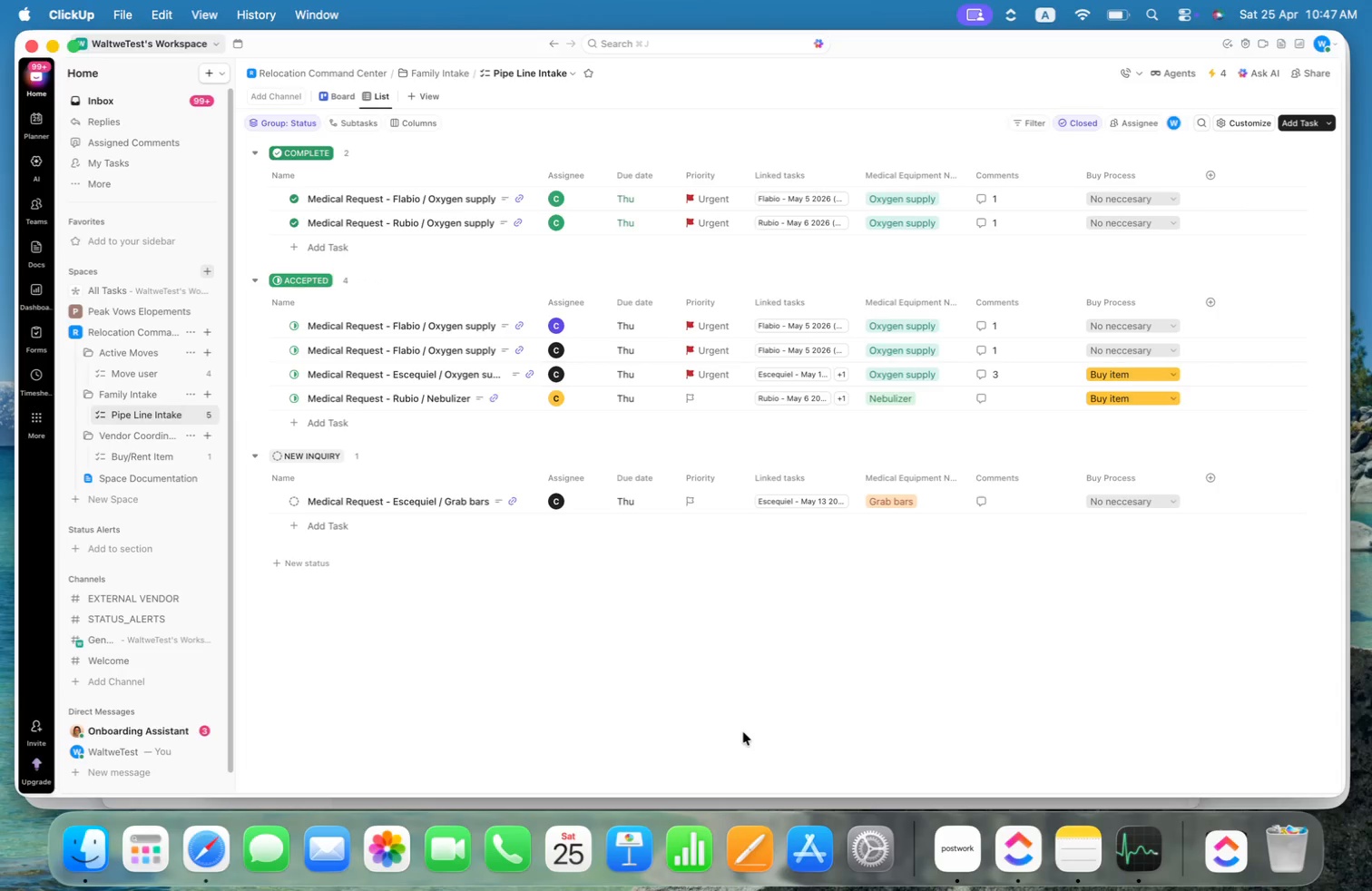 
wait(6.83)
 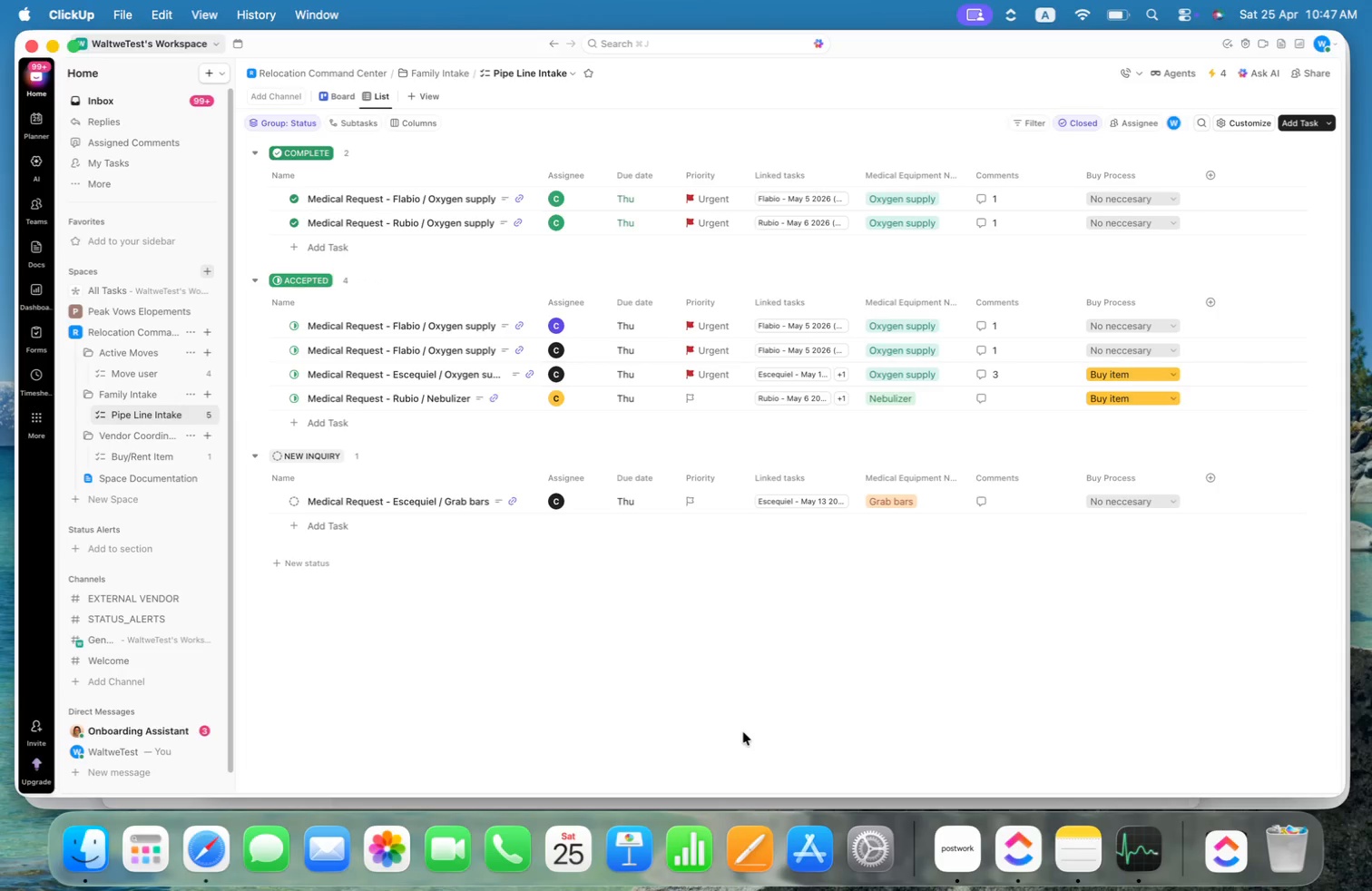 
left_click([150, 458])
 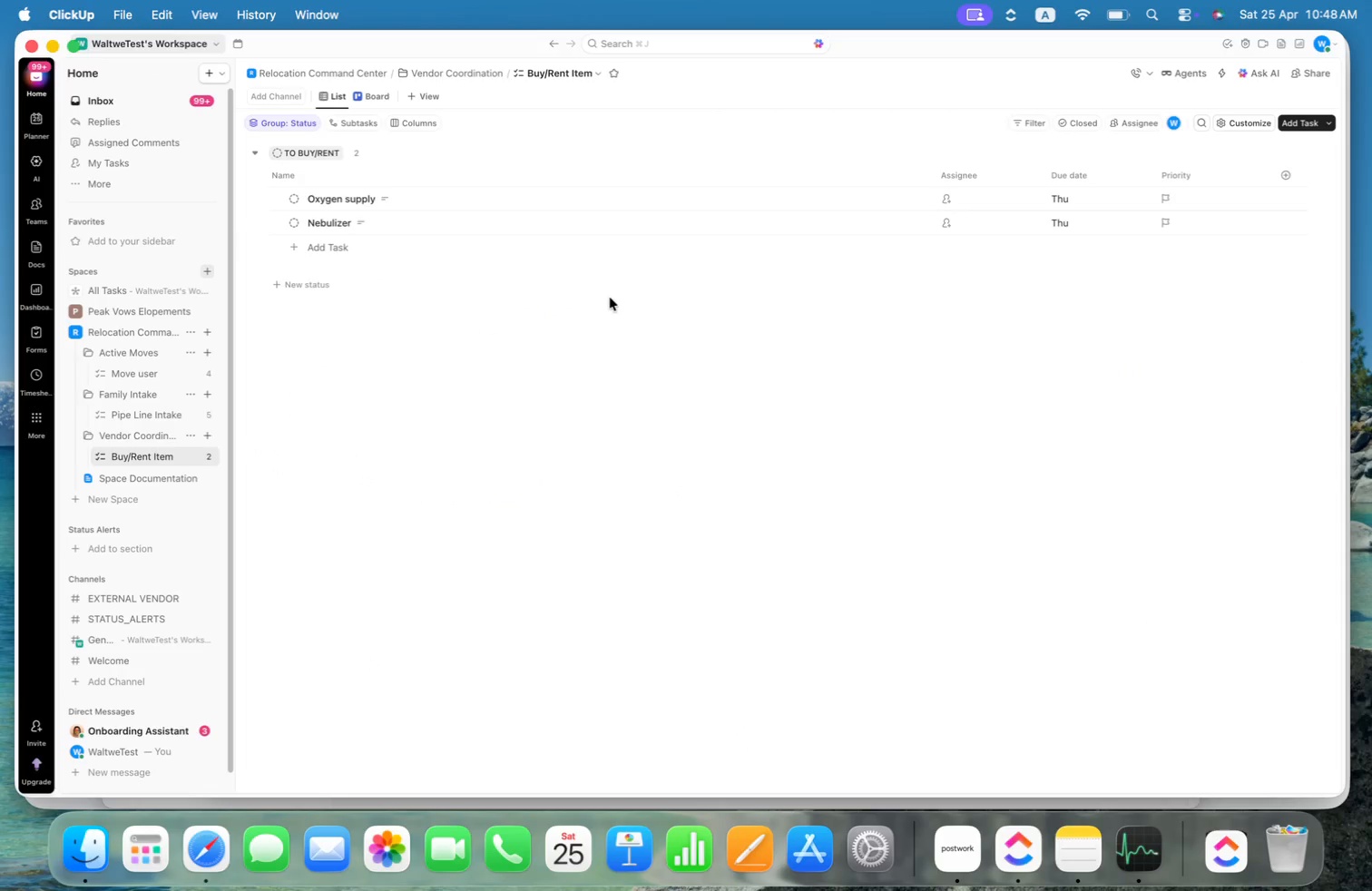 
left_click([383, 201])
 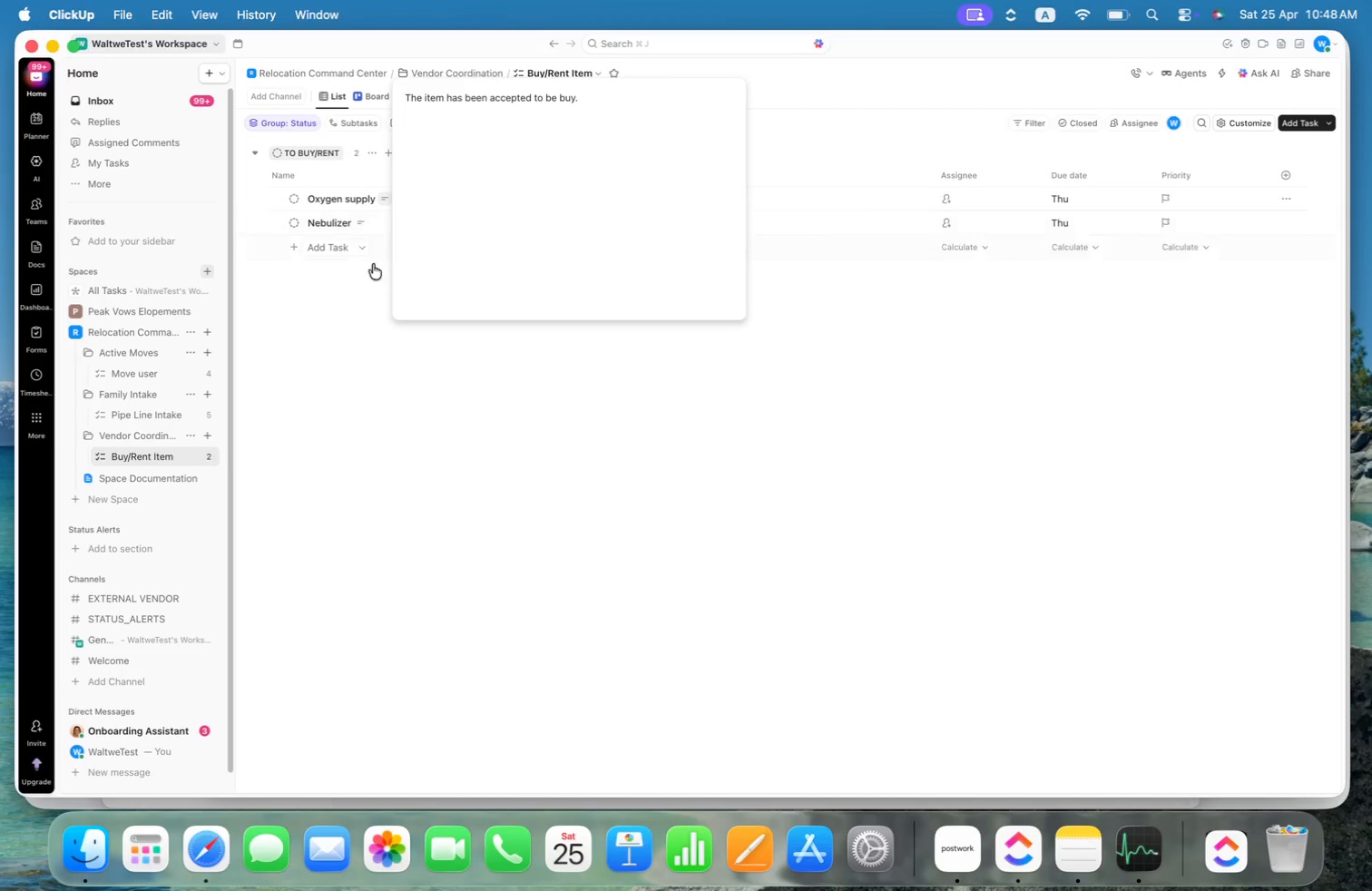 
left_click([376, 336])
 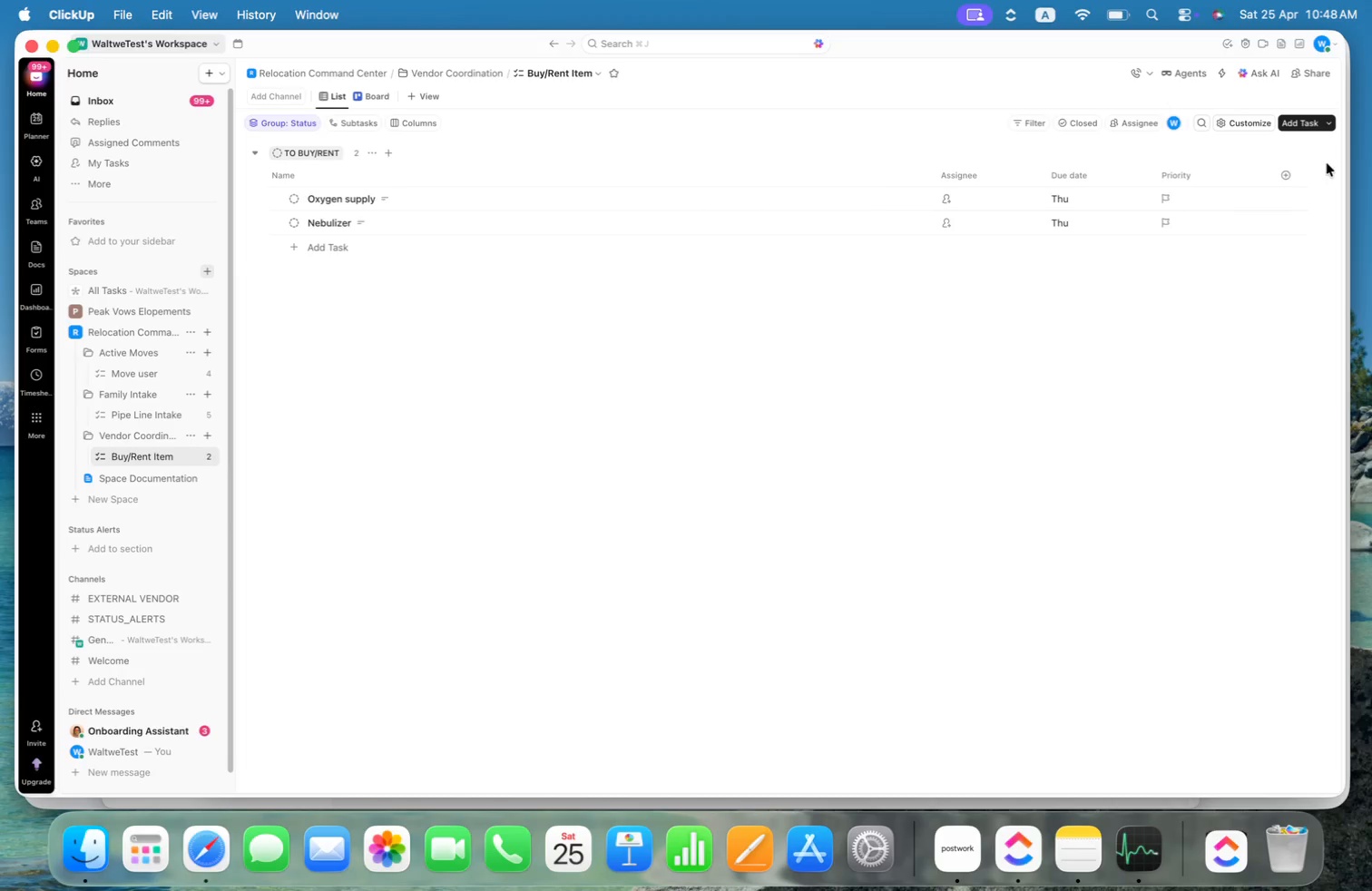 
left_click([1289, 173])
 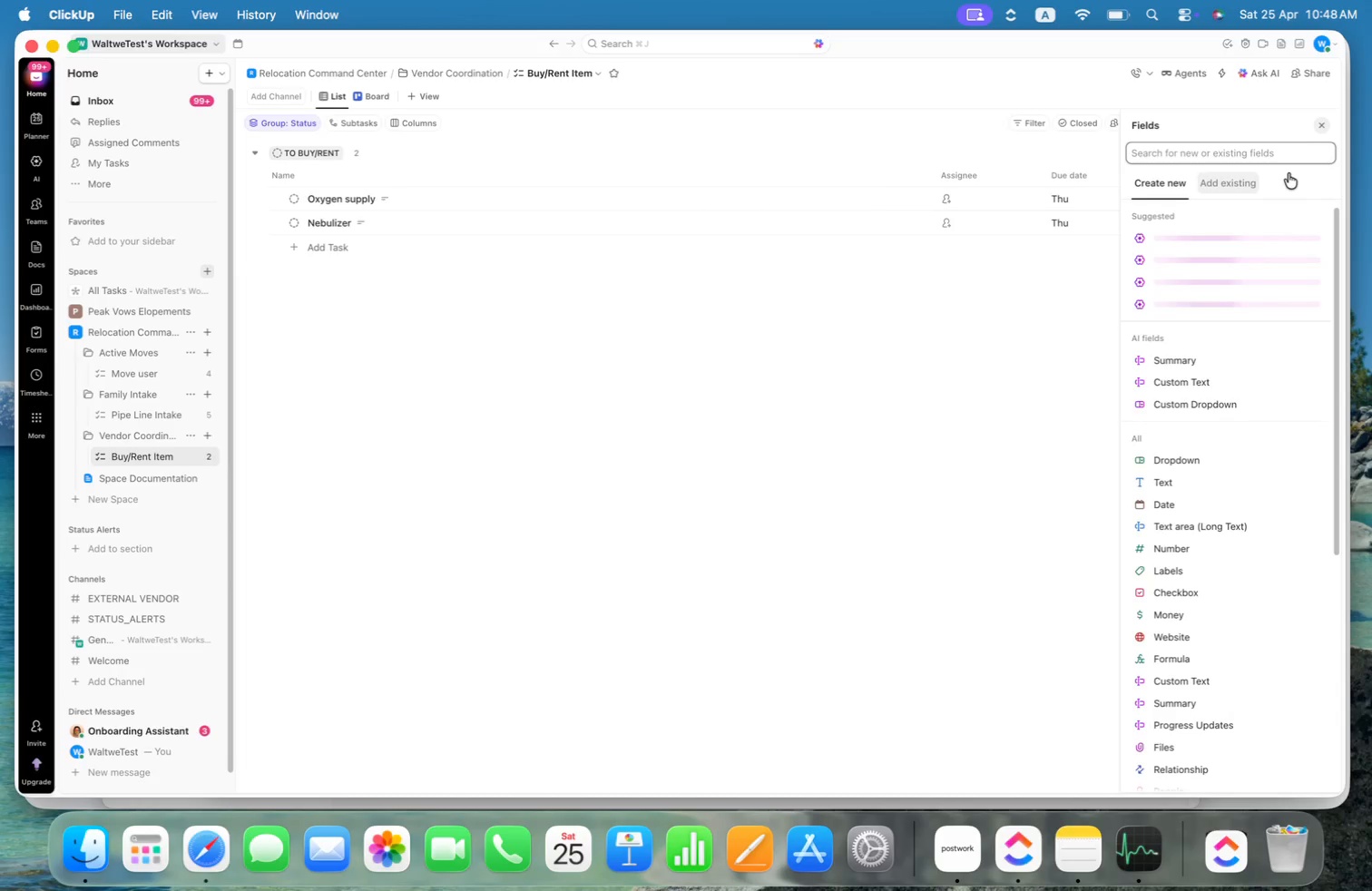 
type(link)
 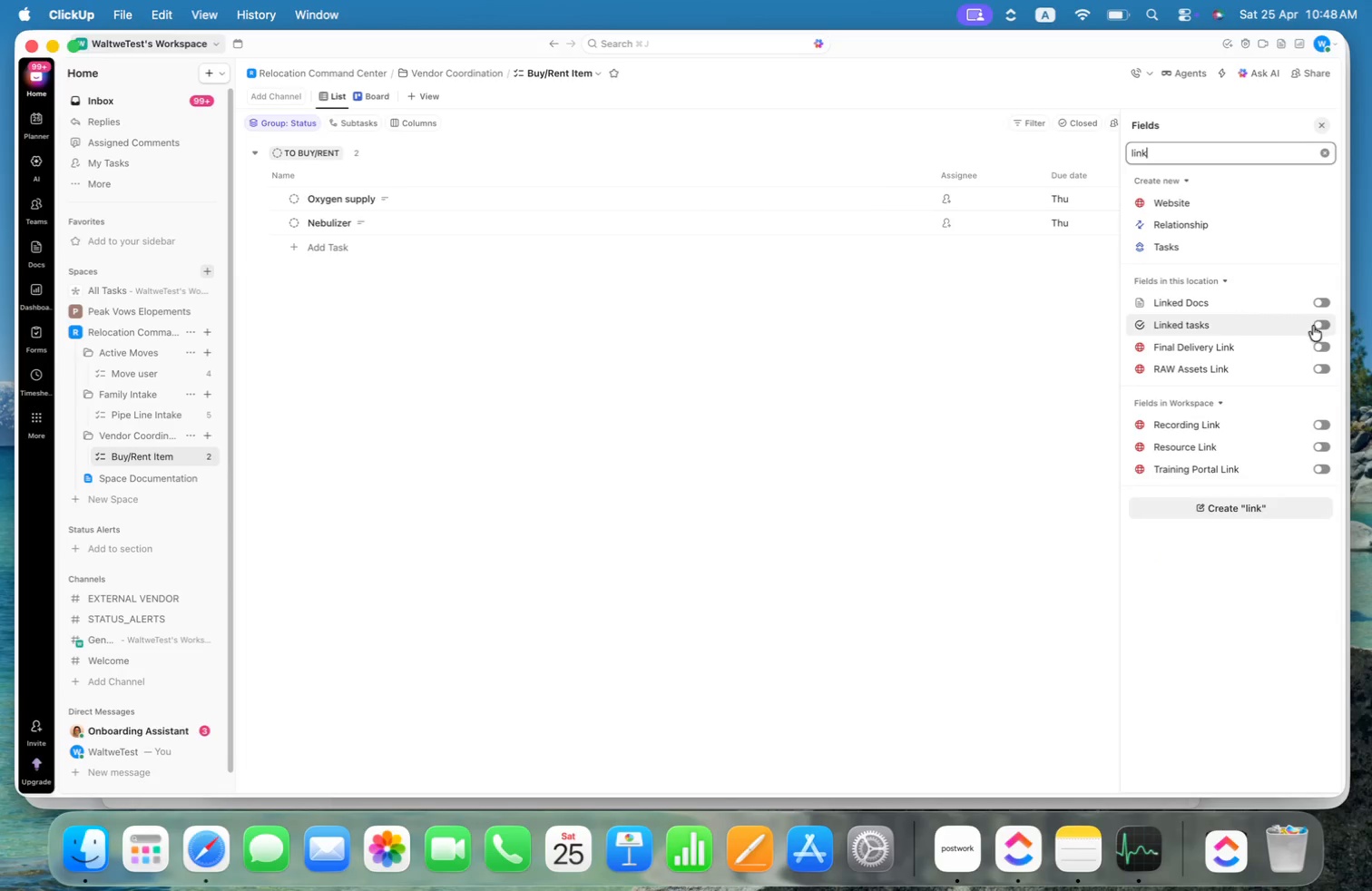 
left_click([1325, 326])
 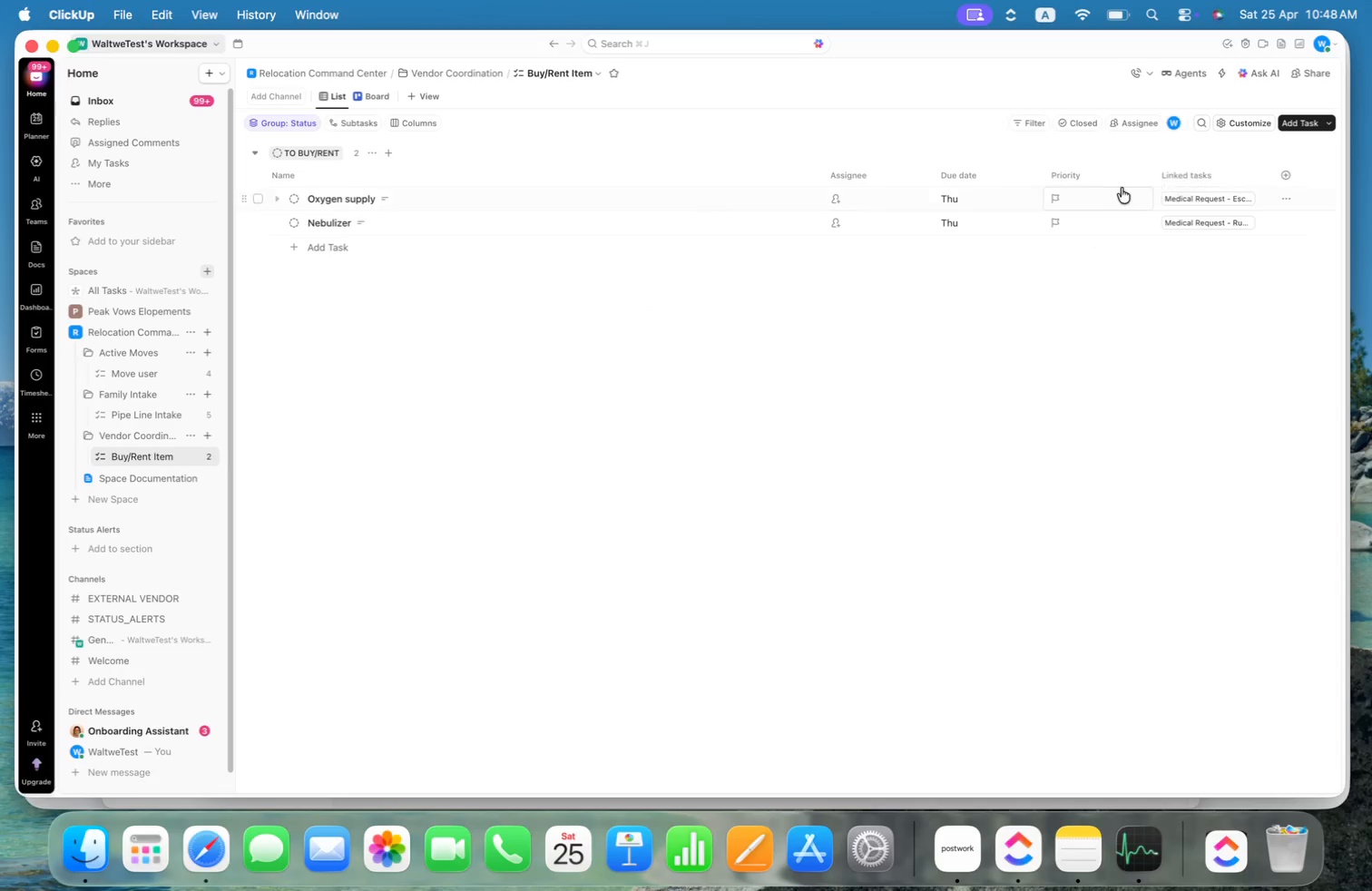 
left_click_drag(start_coordinate=[1152, 172], to_coordinate=[1135, 173])
 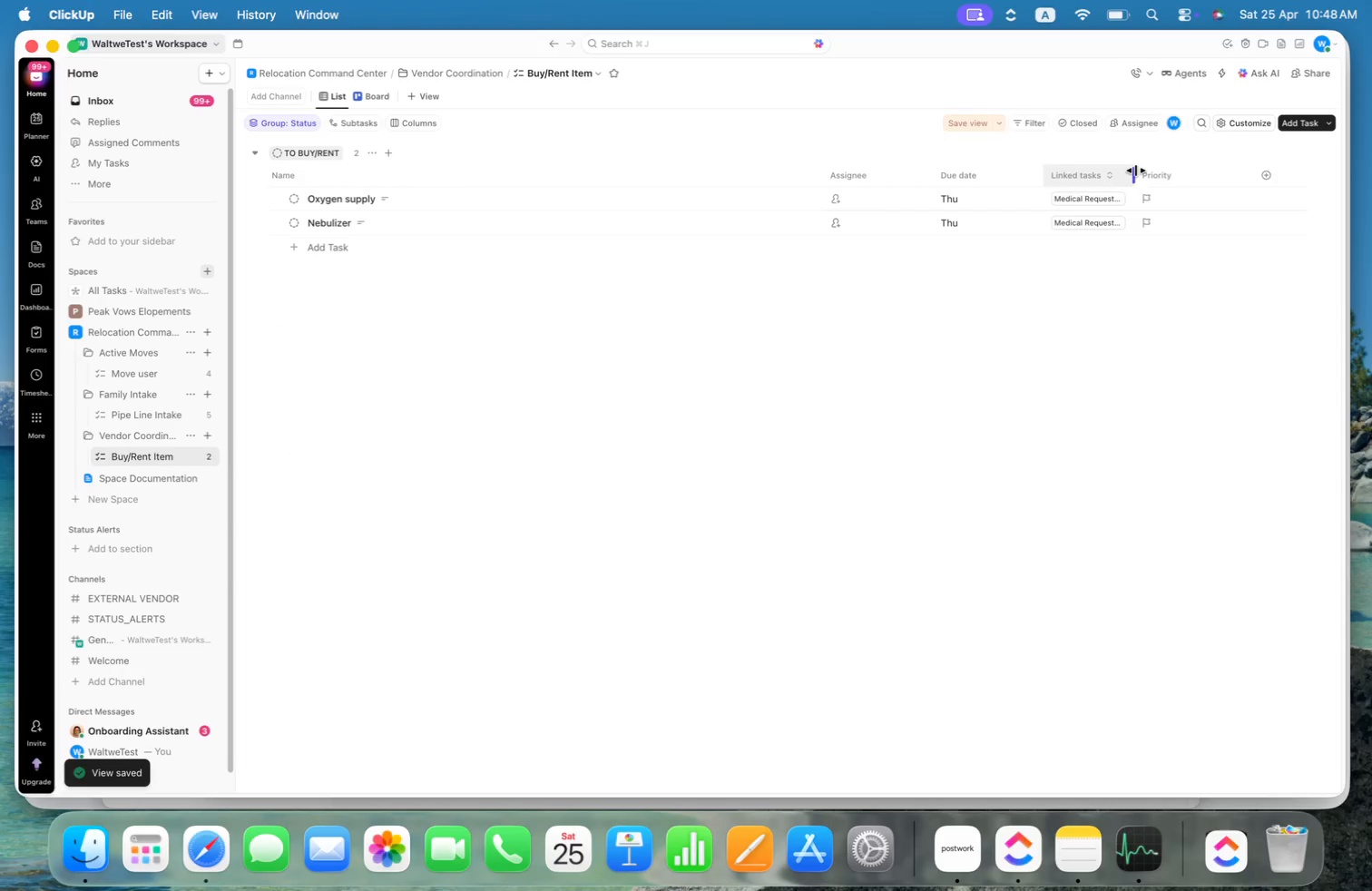 
wait(6.1)
 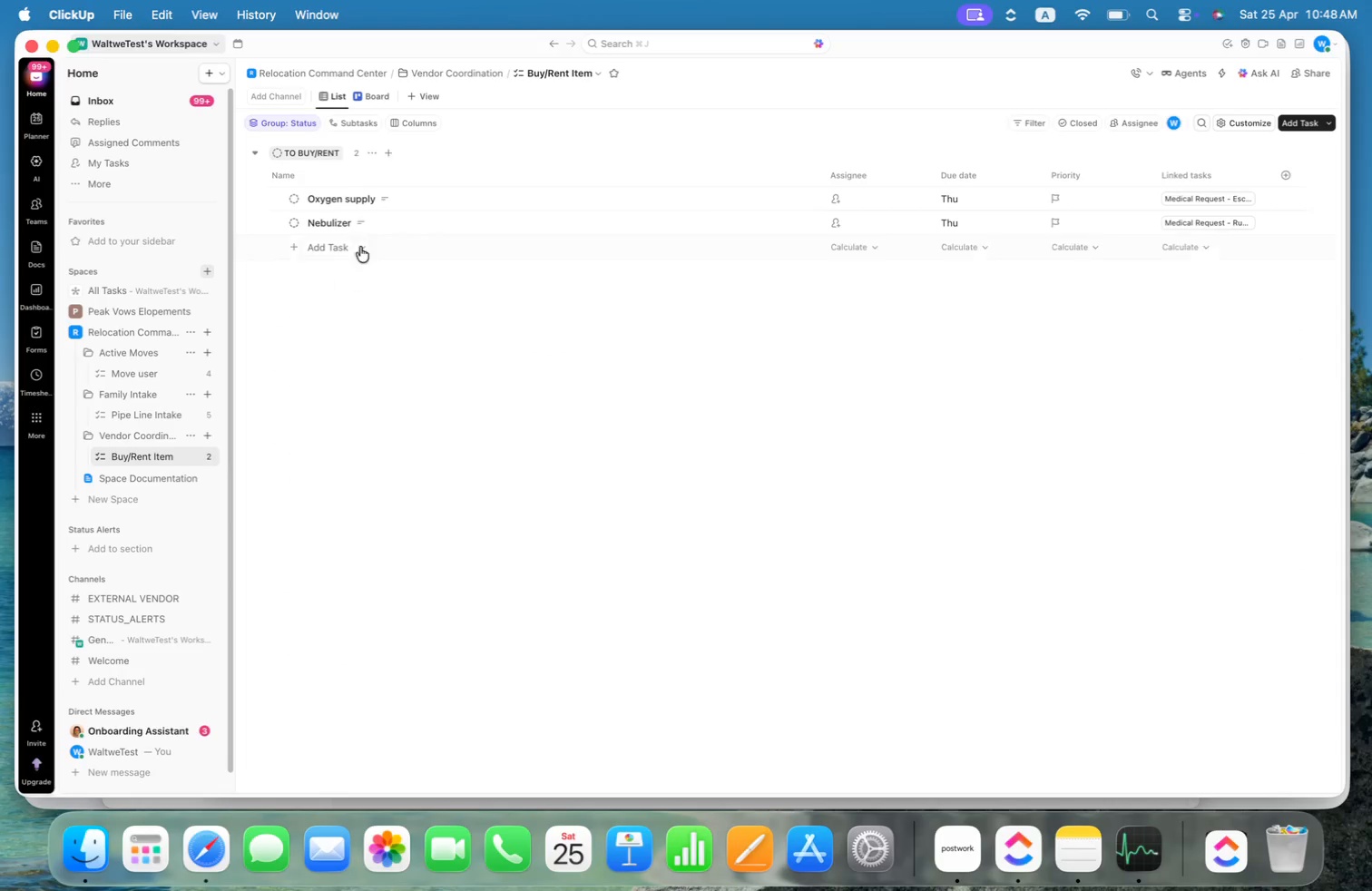 
left_click_drag(start_coordinate=[1044, 171], to_coordinate=[1000, 170])
 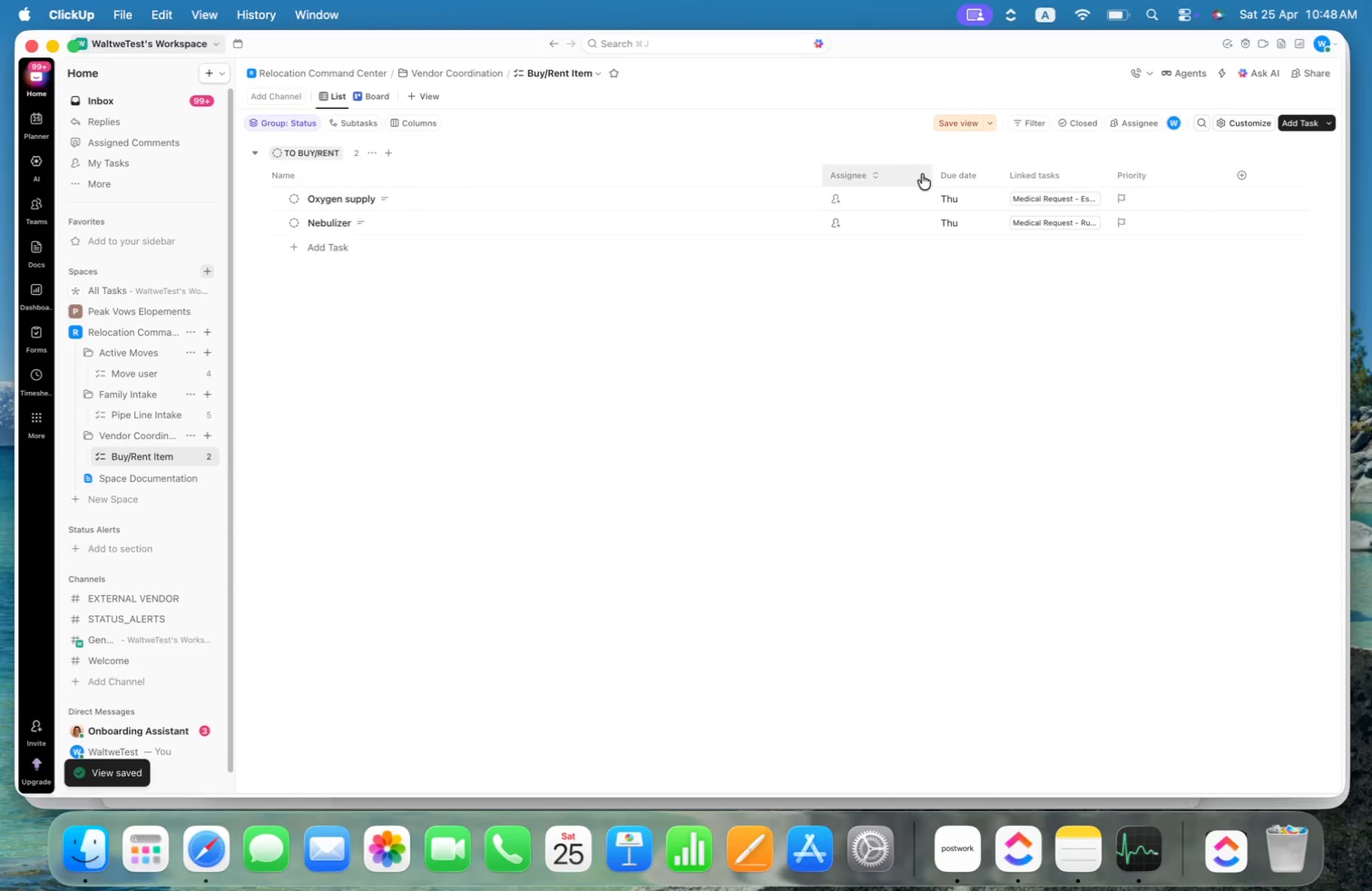 
left_click_drag(start_coordinate=[929, 174], to_coordinate=[887, 173])
 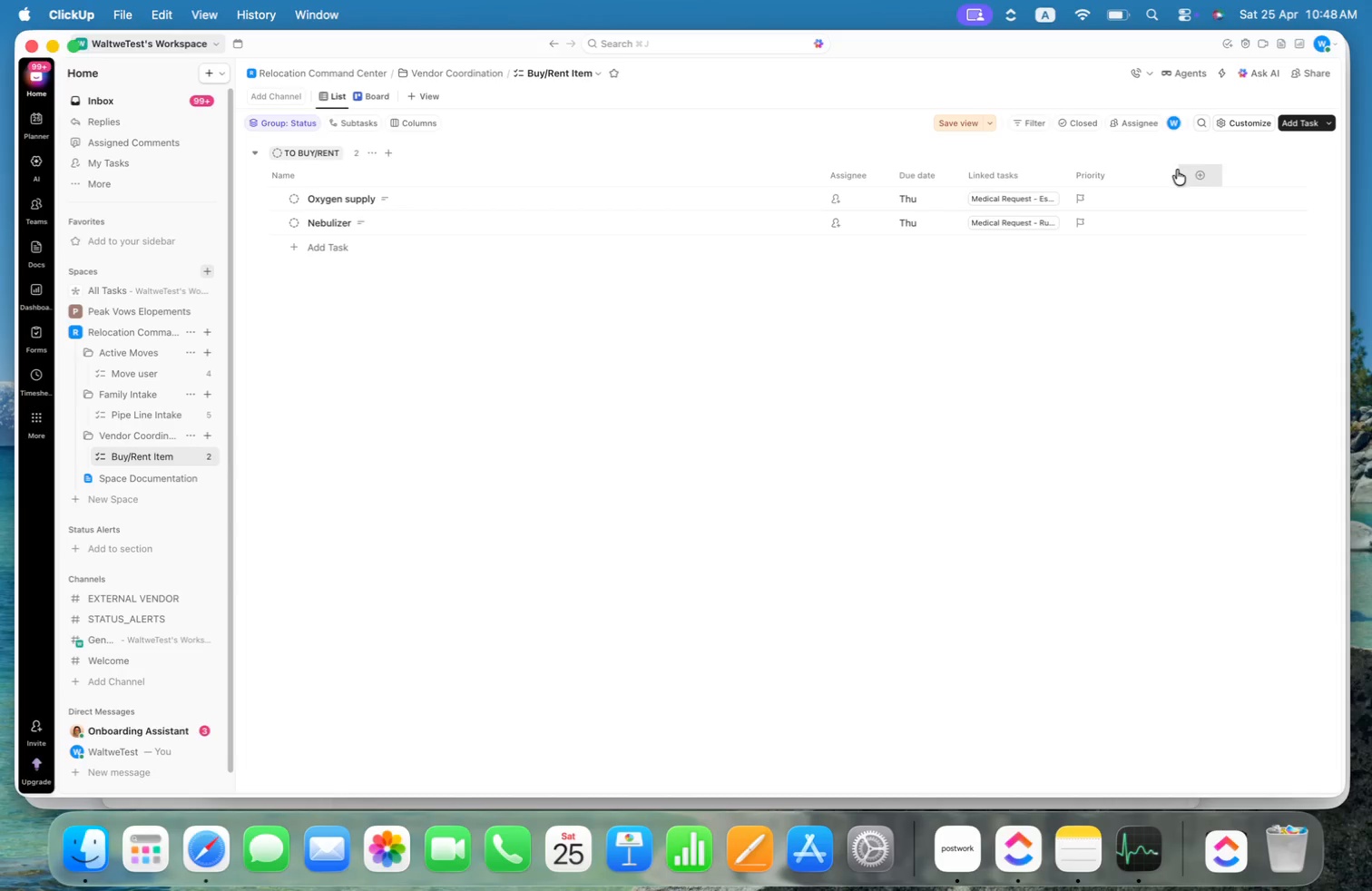 
left_click_drag(start_coordinate=[1176, 170], to_coordinate=[1126, 169])
 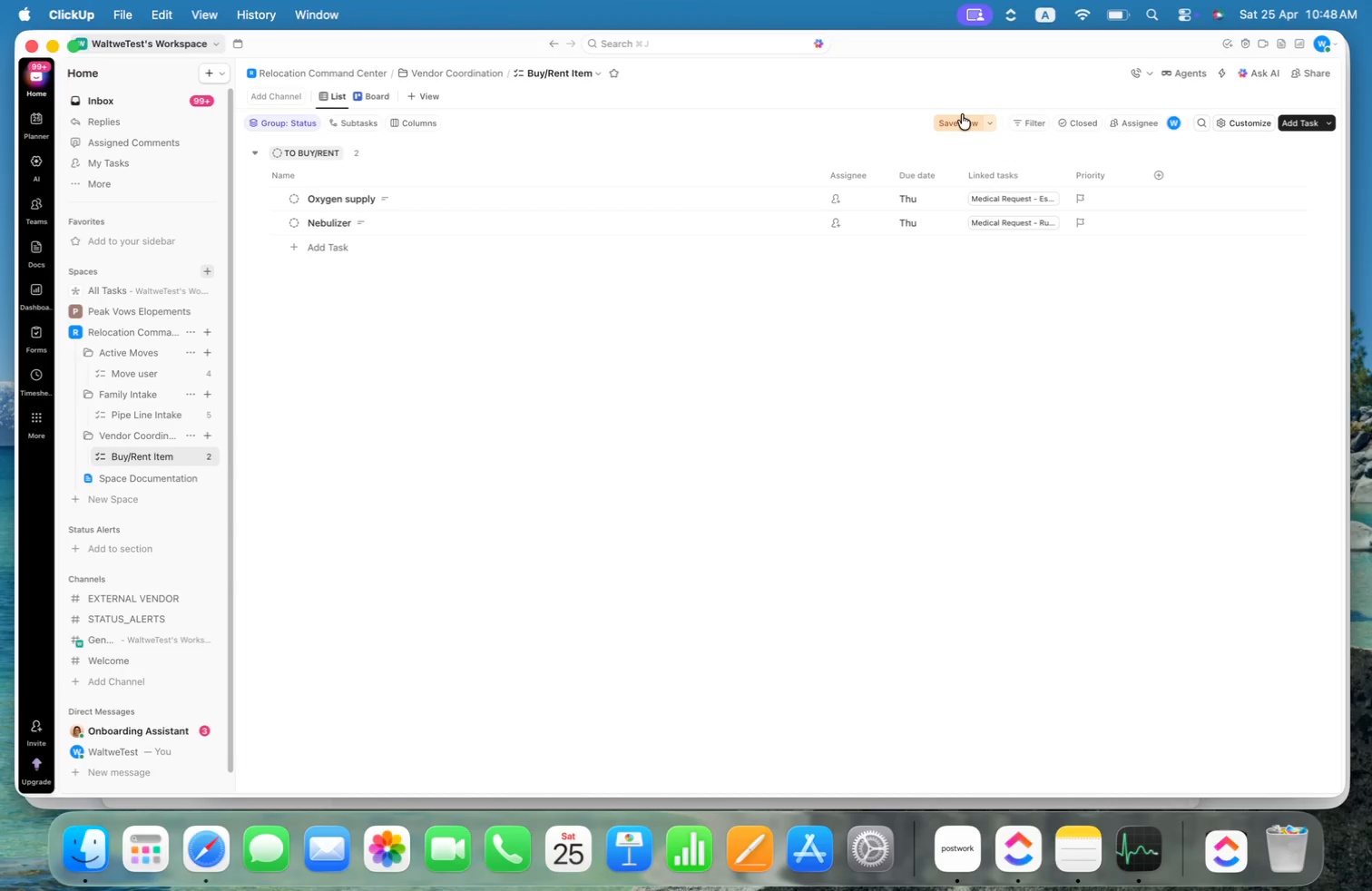 
left_click([956, 125])
 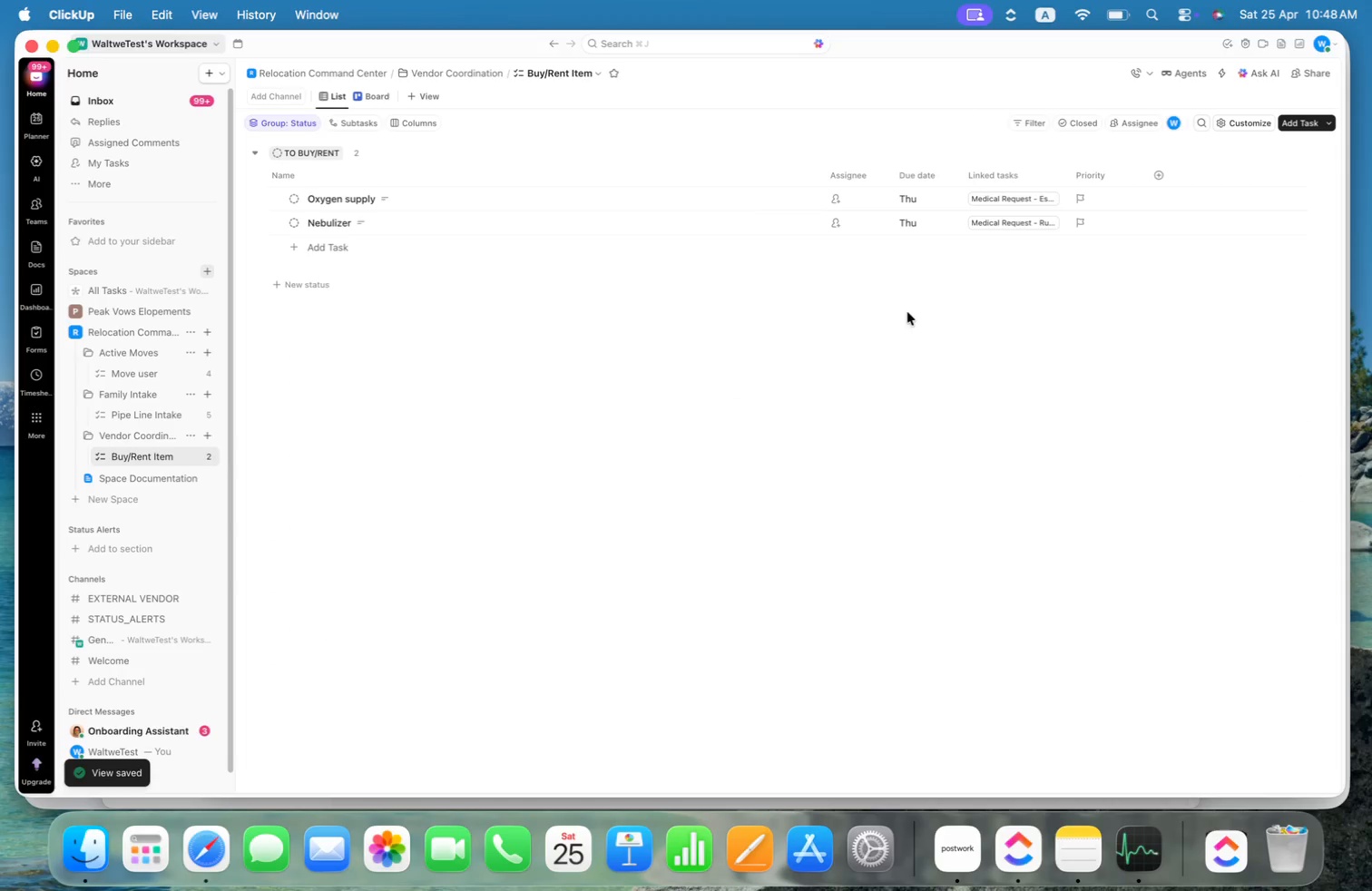 
wait(5.38)
 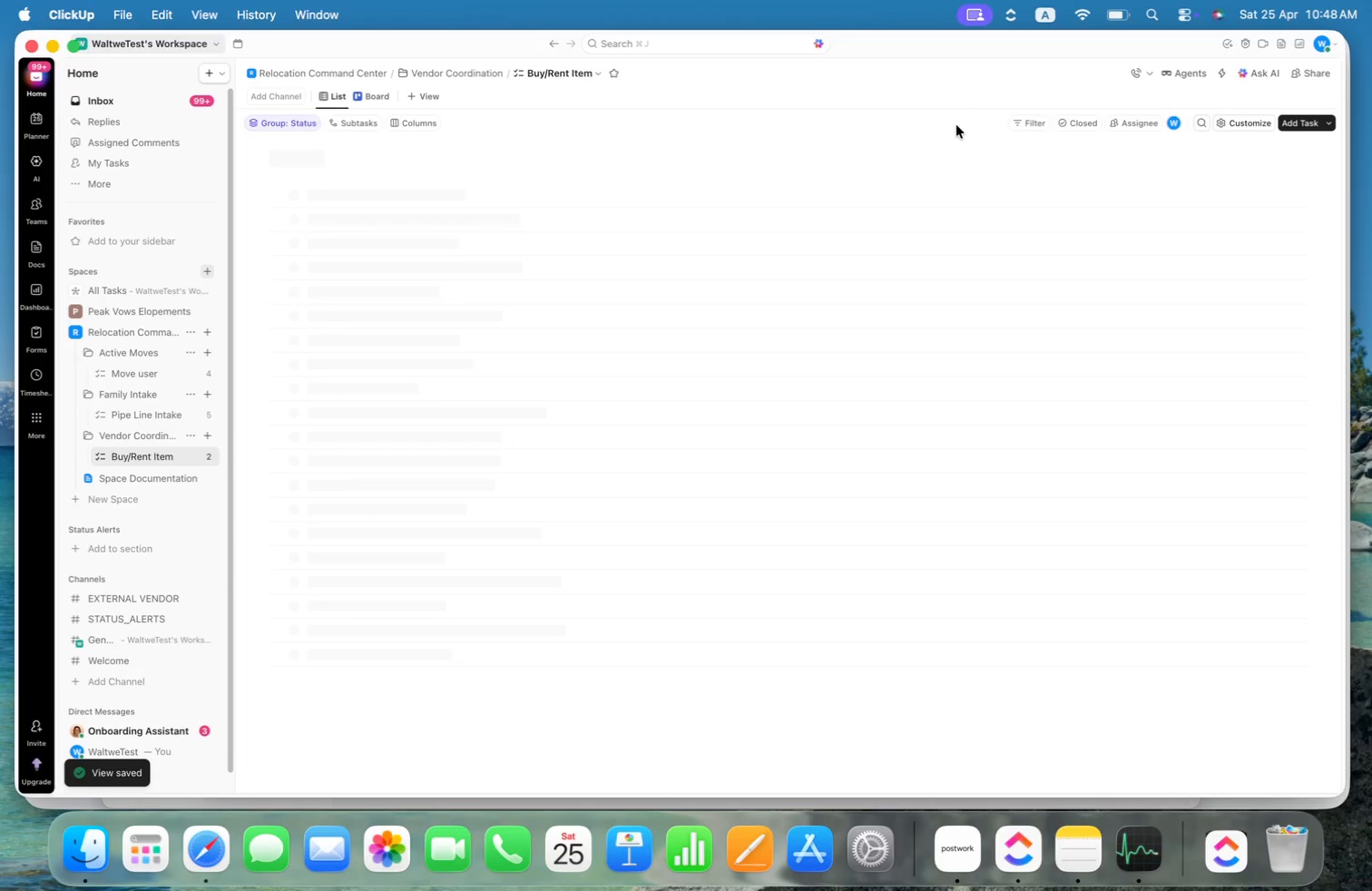 
left_click_drag(start_coordinate=[819, 174], to_coordinate=[422, 171])
 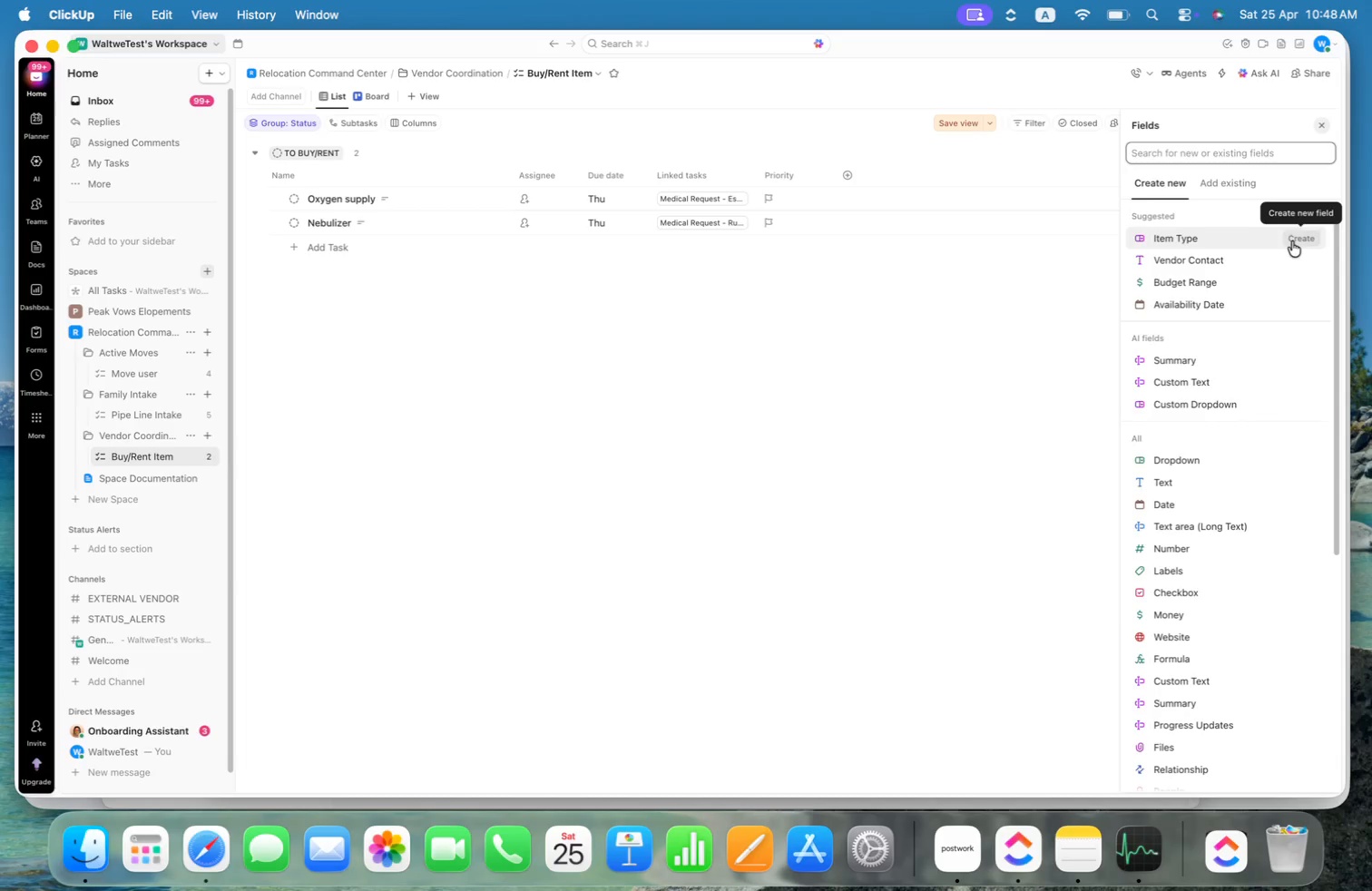 
wait(13.94)
 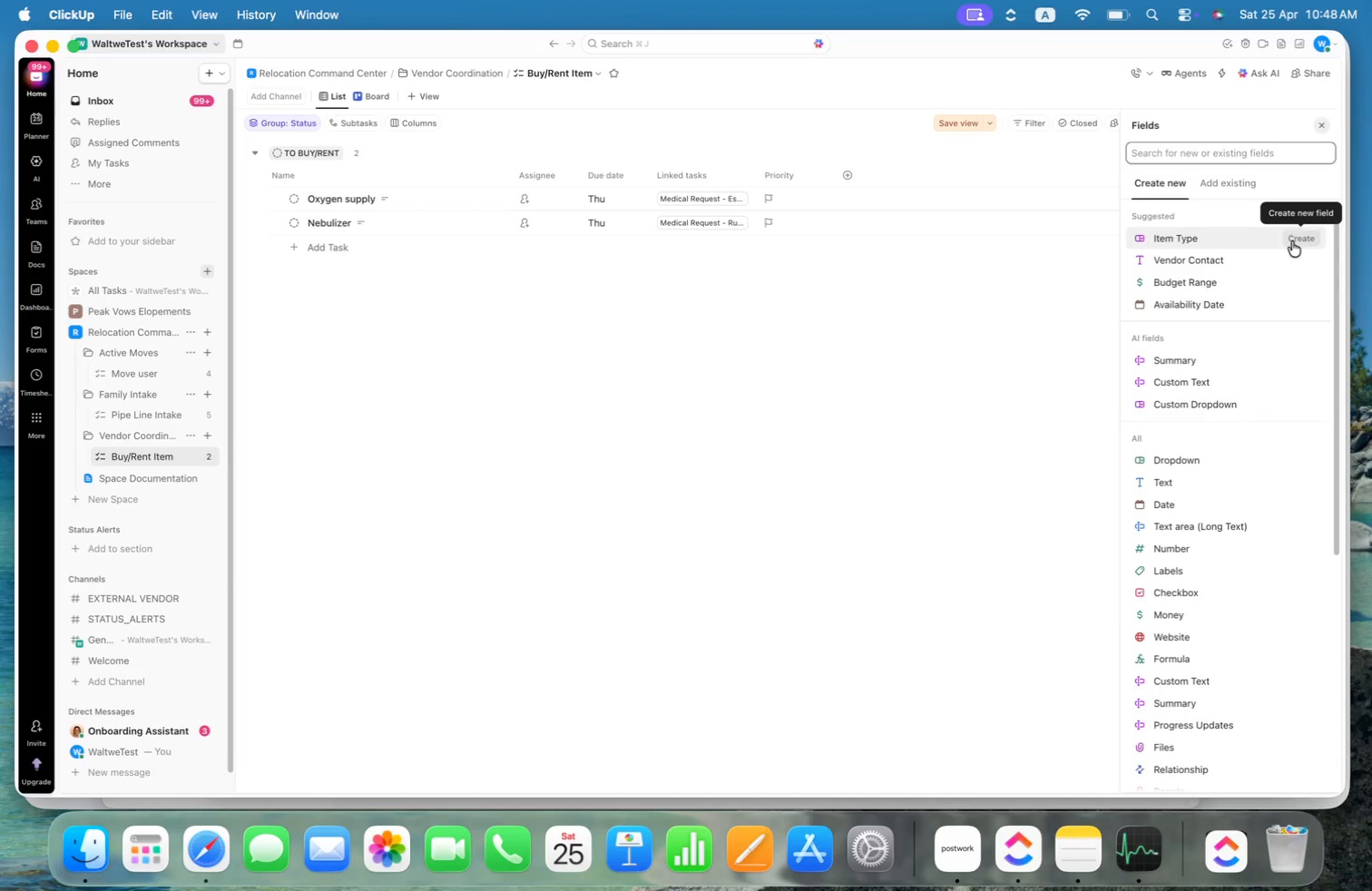 
left_click([1210, 612])
 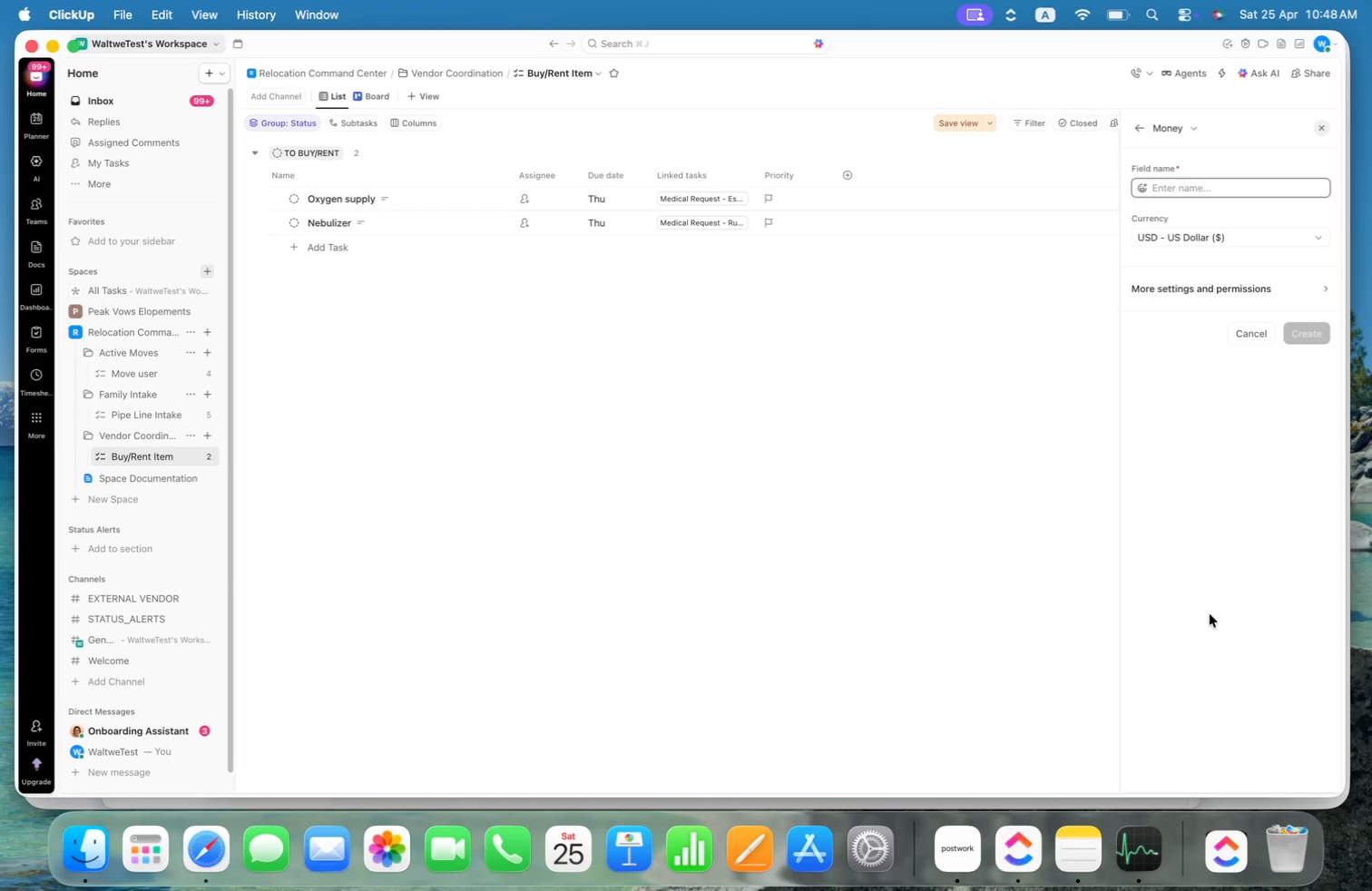 
type(Cost)
 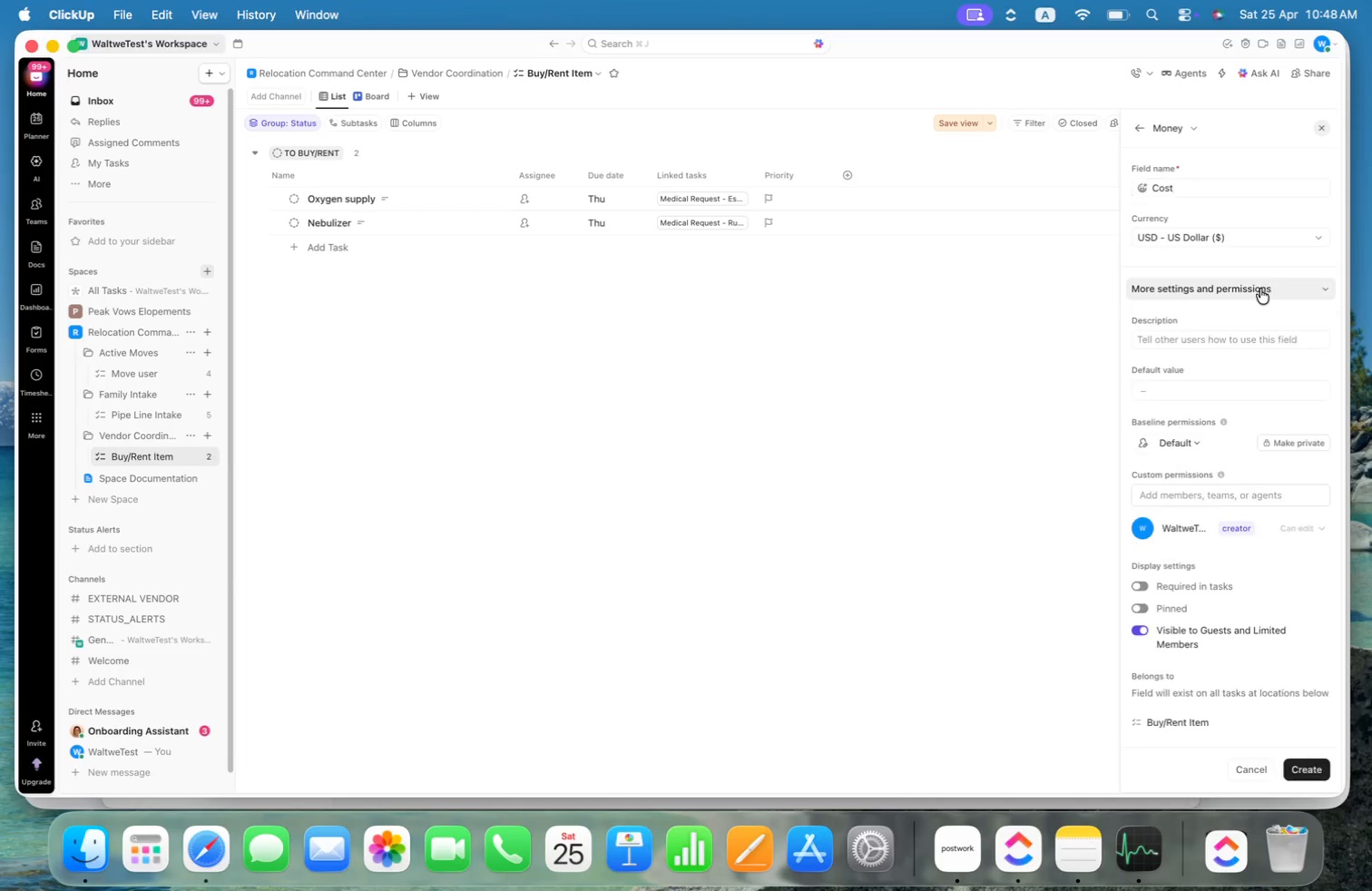 
left_click([1230, 392])
 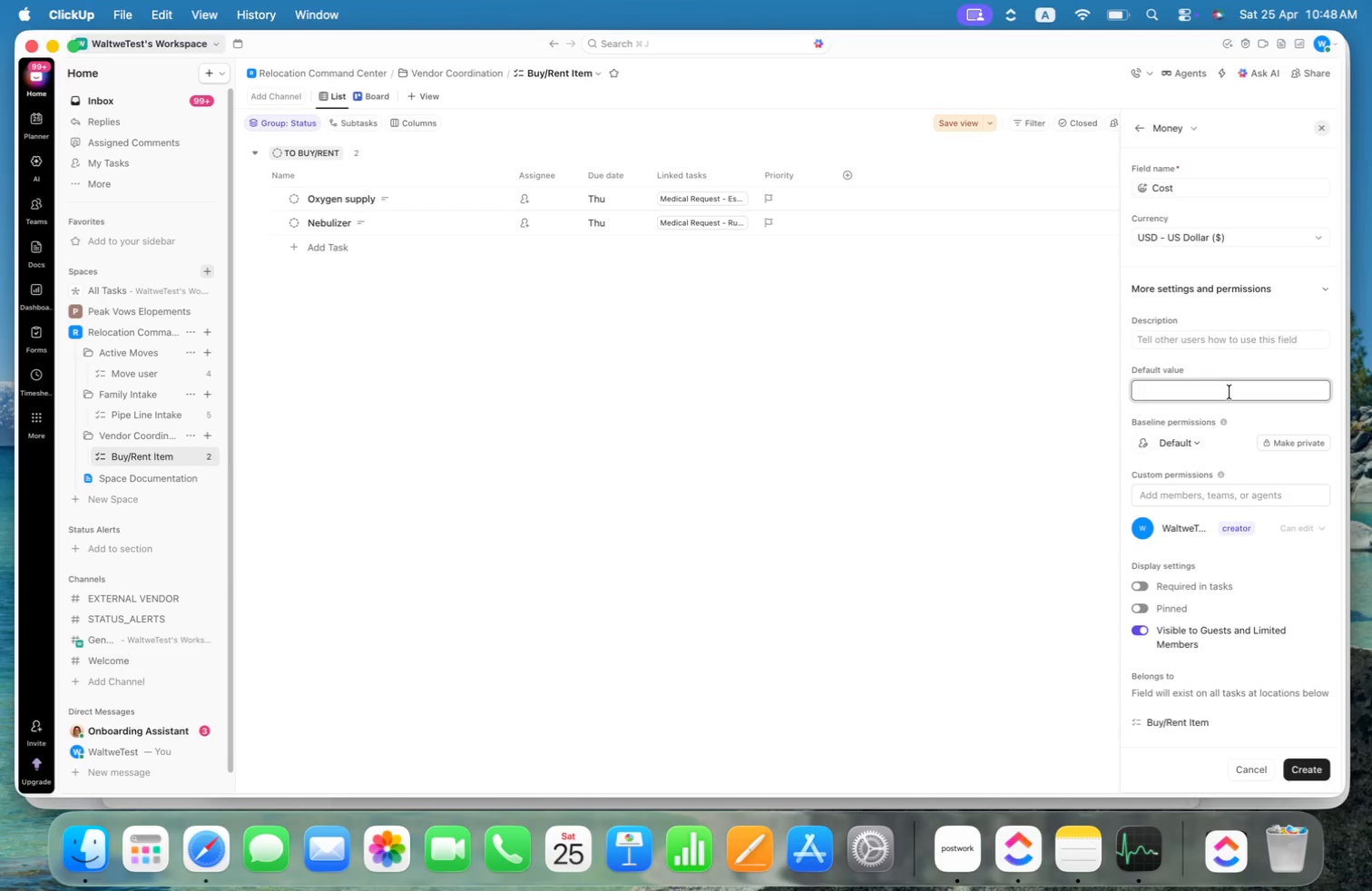 
key(0)
 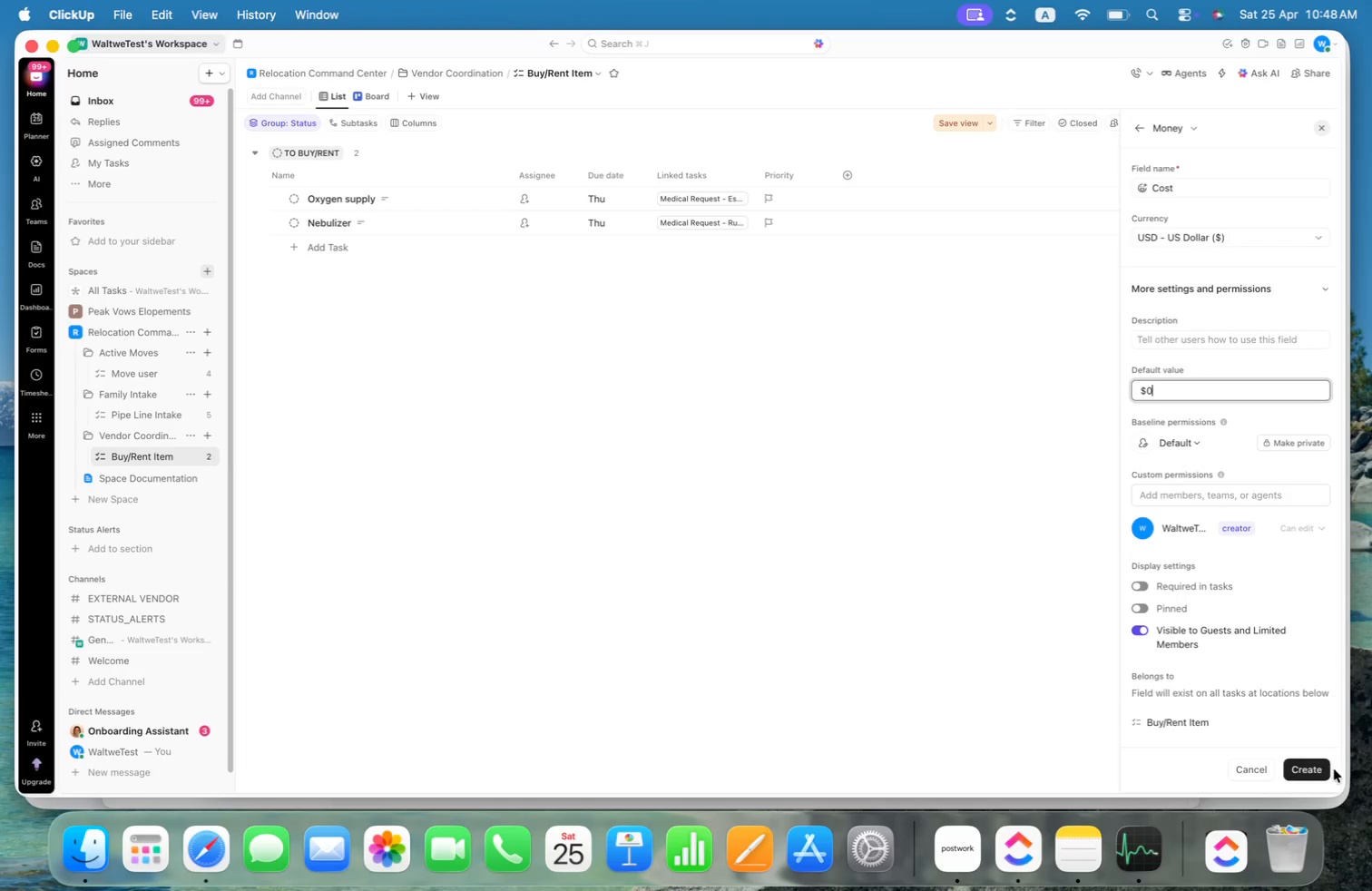 
left_click([1323, 769])
 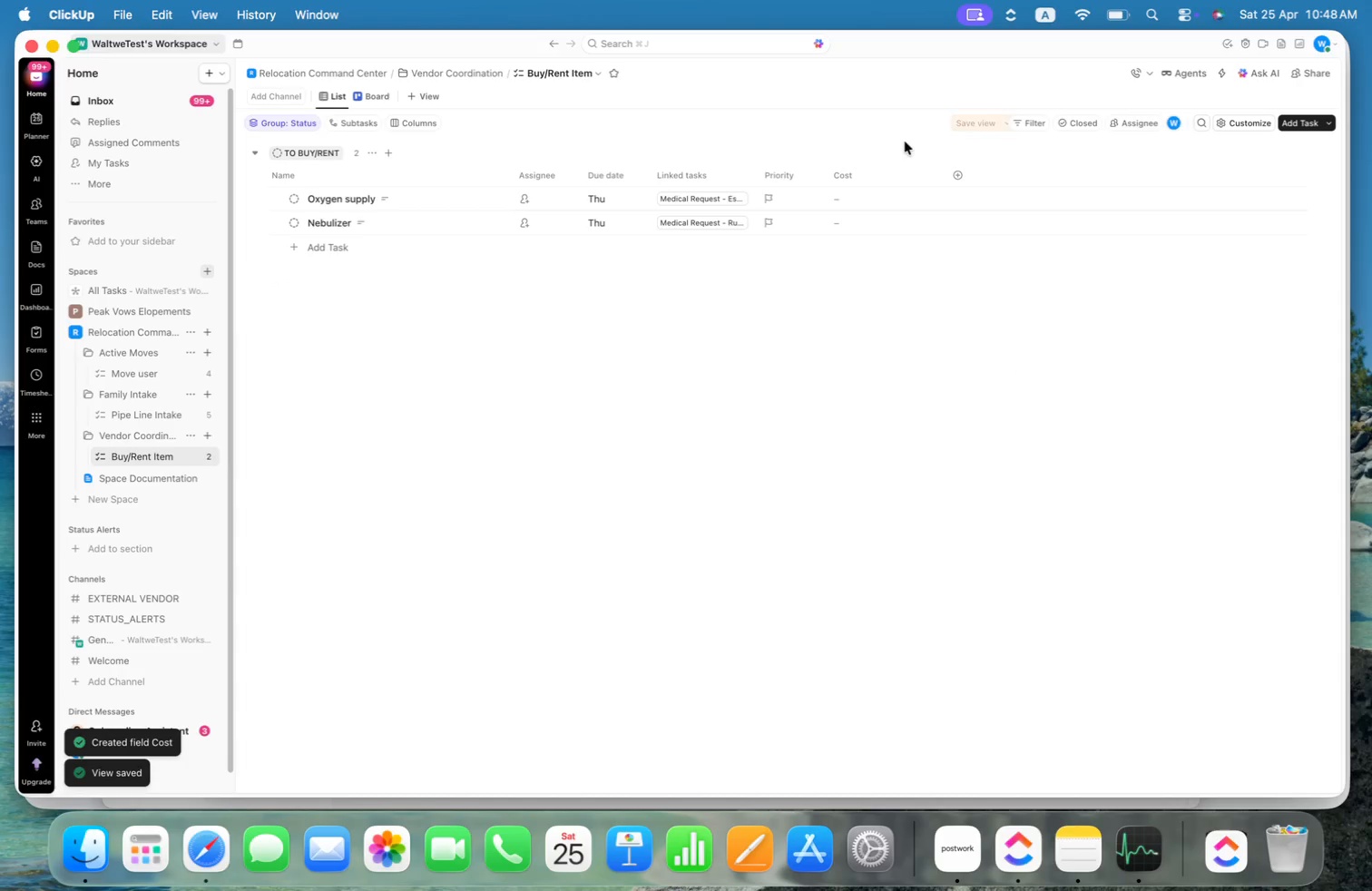 
left_click([961, 170])
 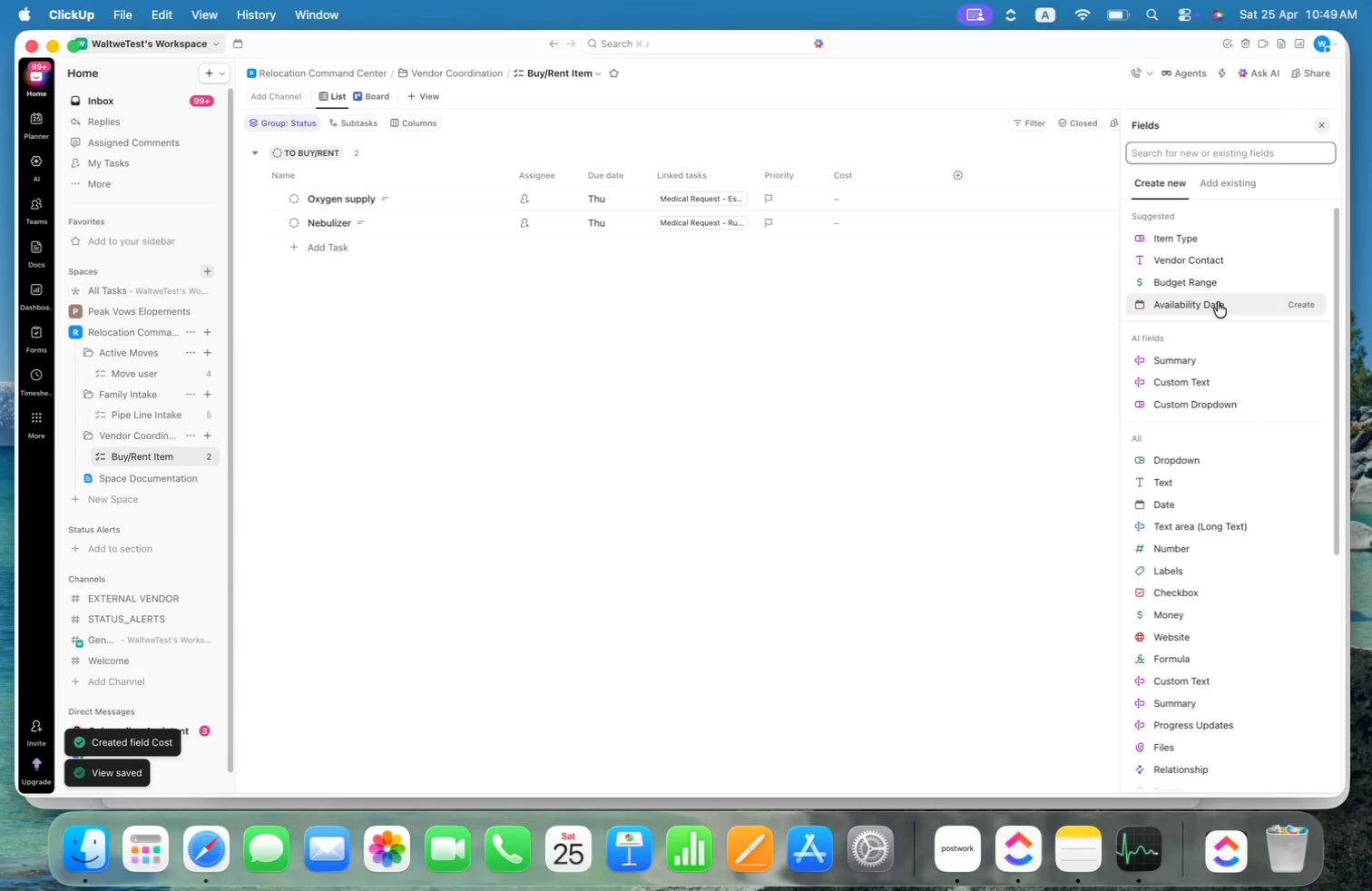 
left_click([1203, 283])
 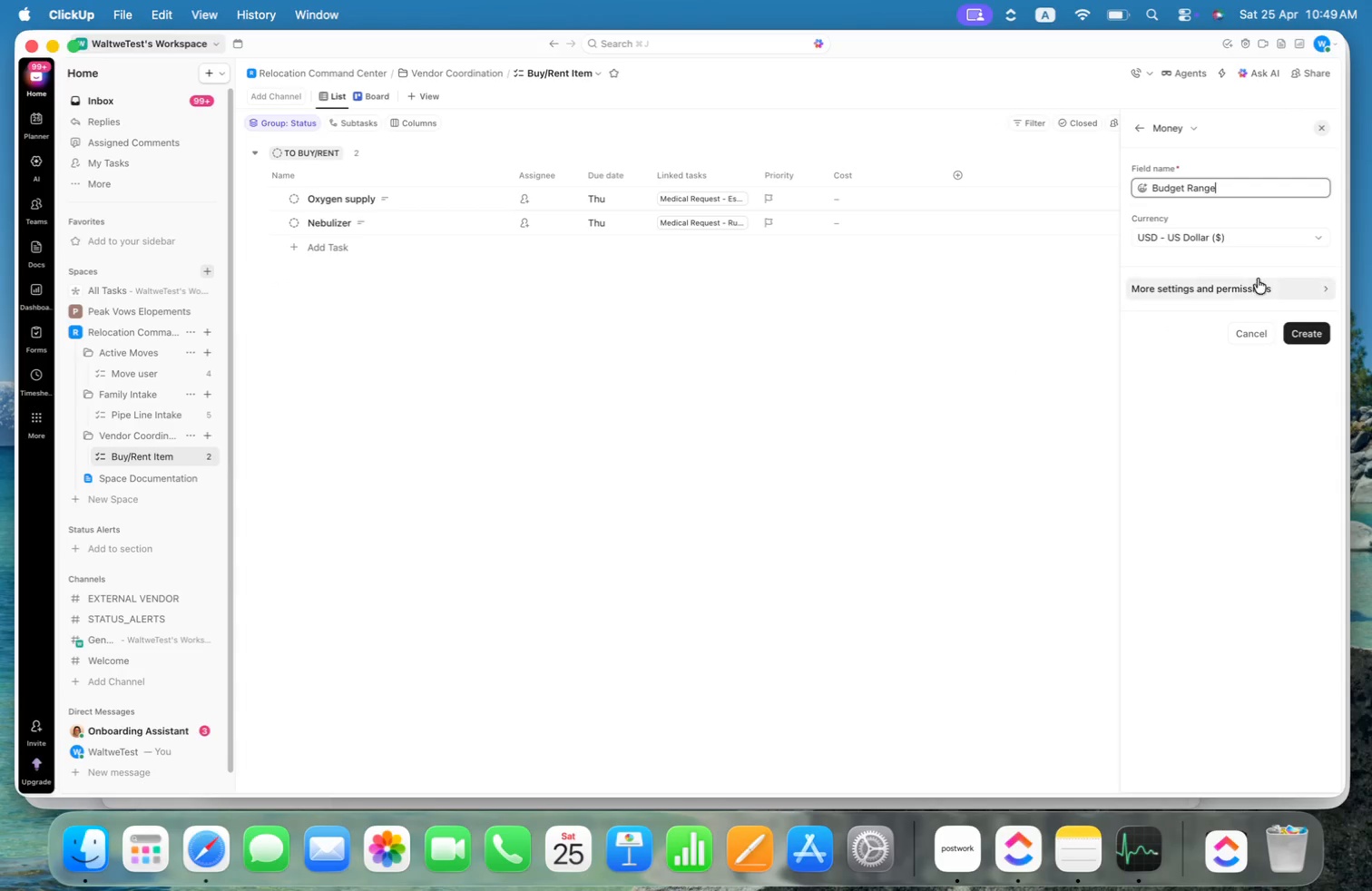 
left_click([1233, 285])
 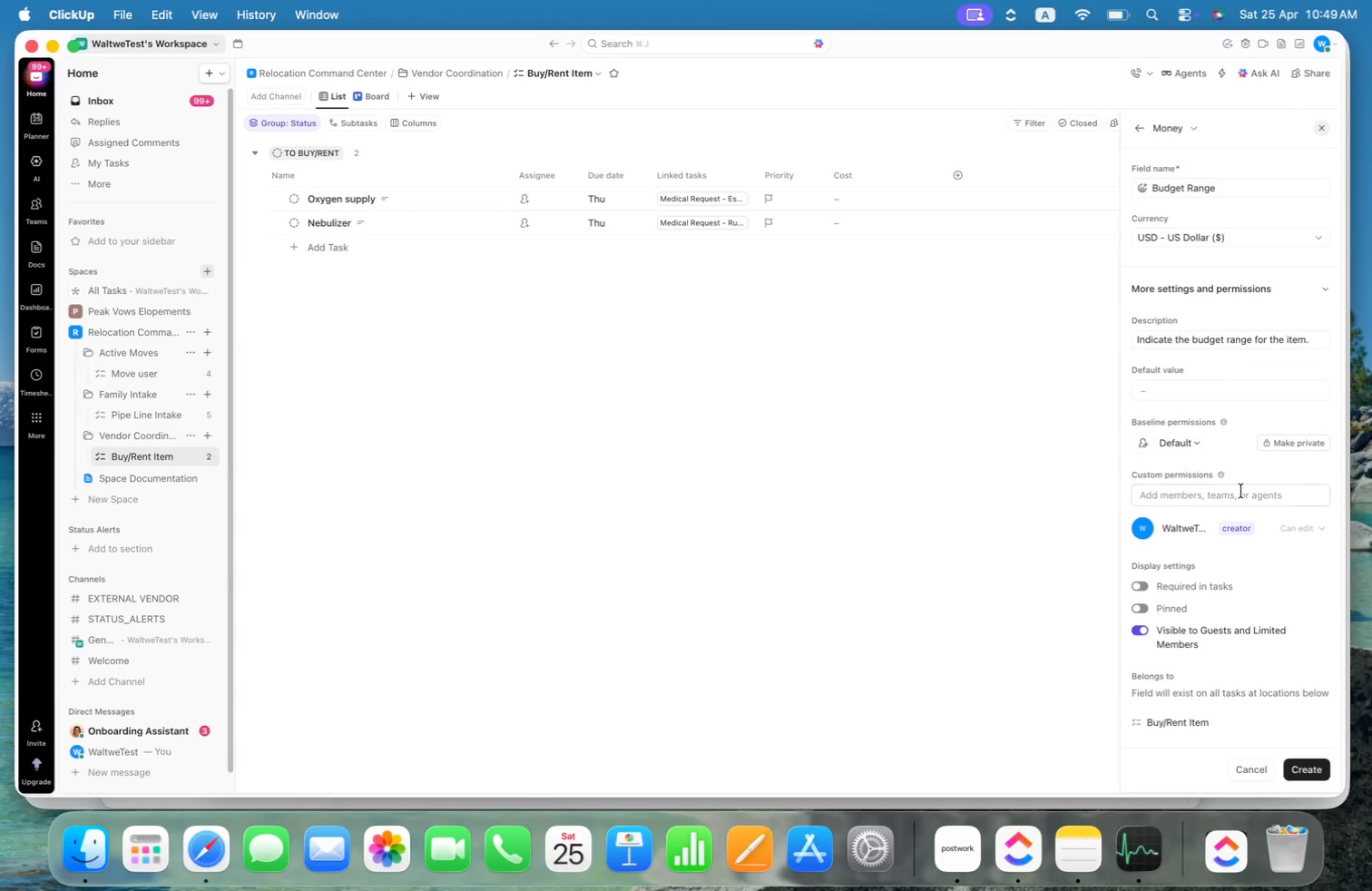 
scroll: coordinate [1252, 506], scroll_direction: down, amount: 10.0
 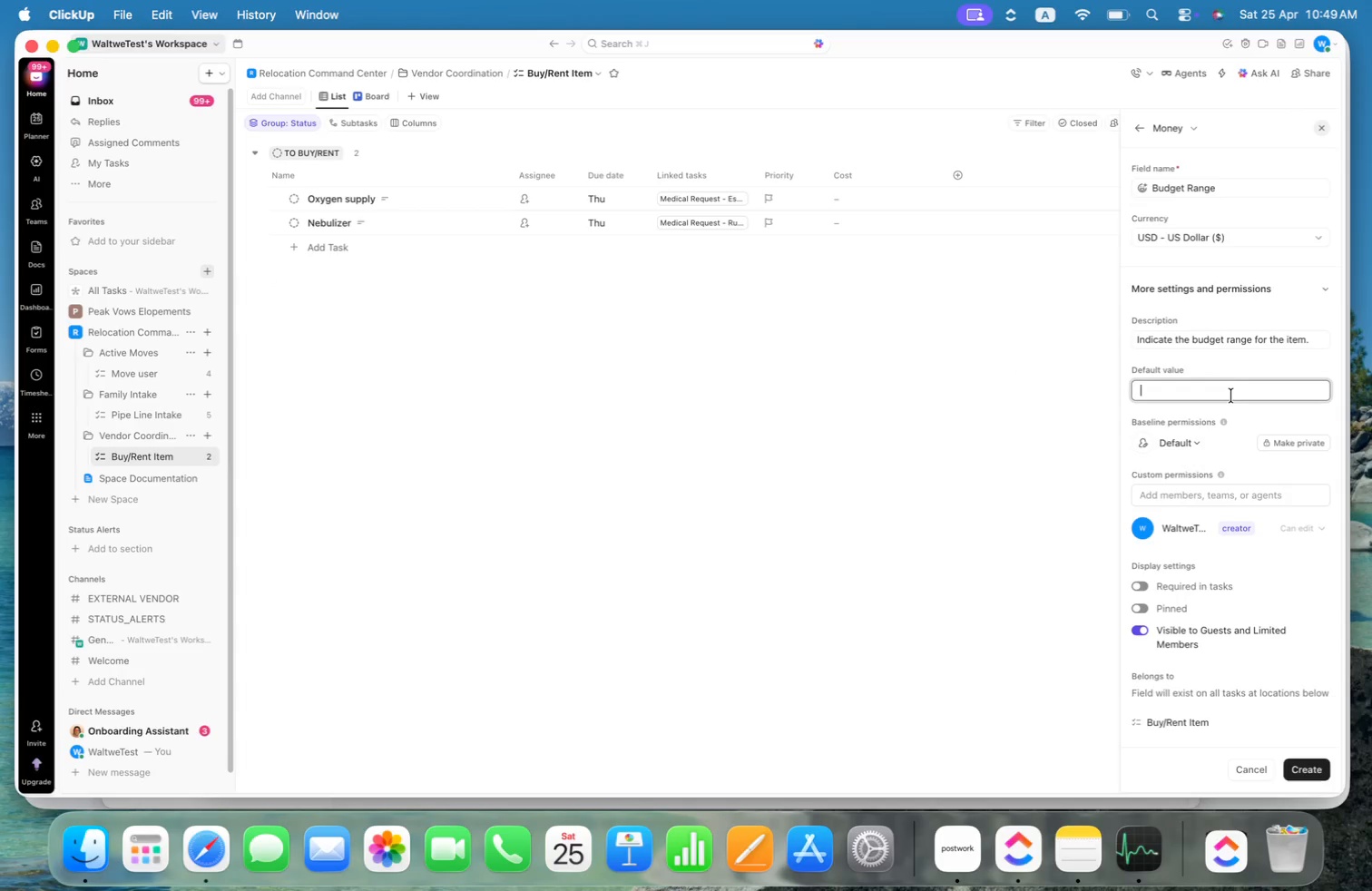 
key(0)
 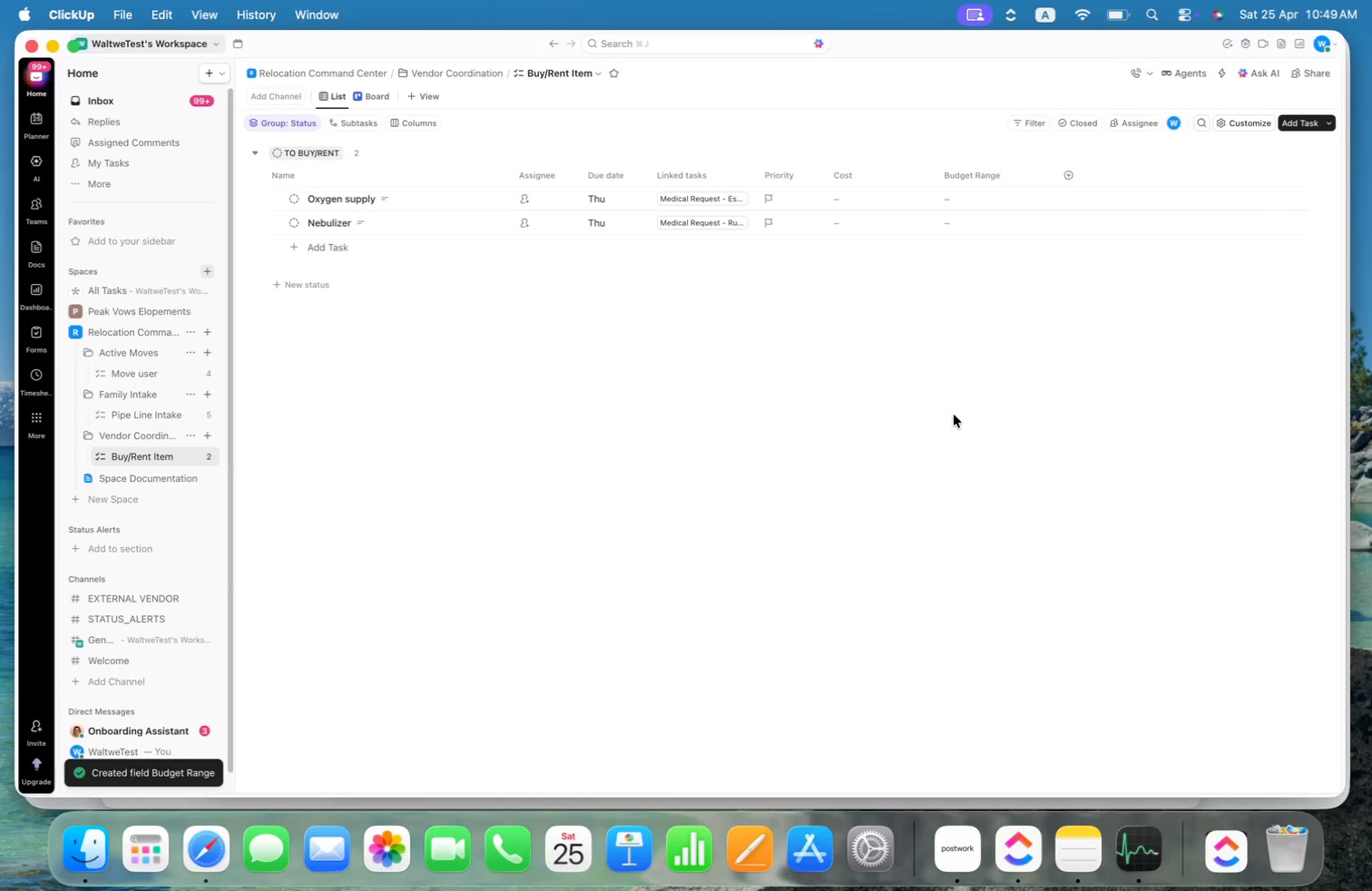 
left_click_drag(start_coordinate=[968, 177], to_coordinate=[861, 177])
 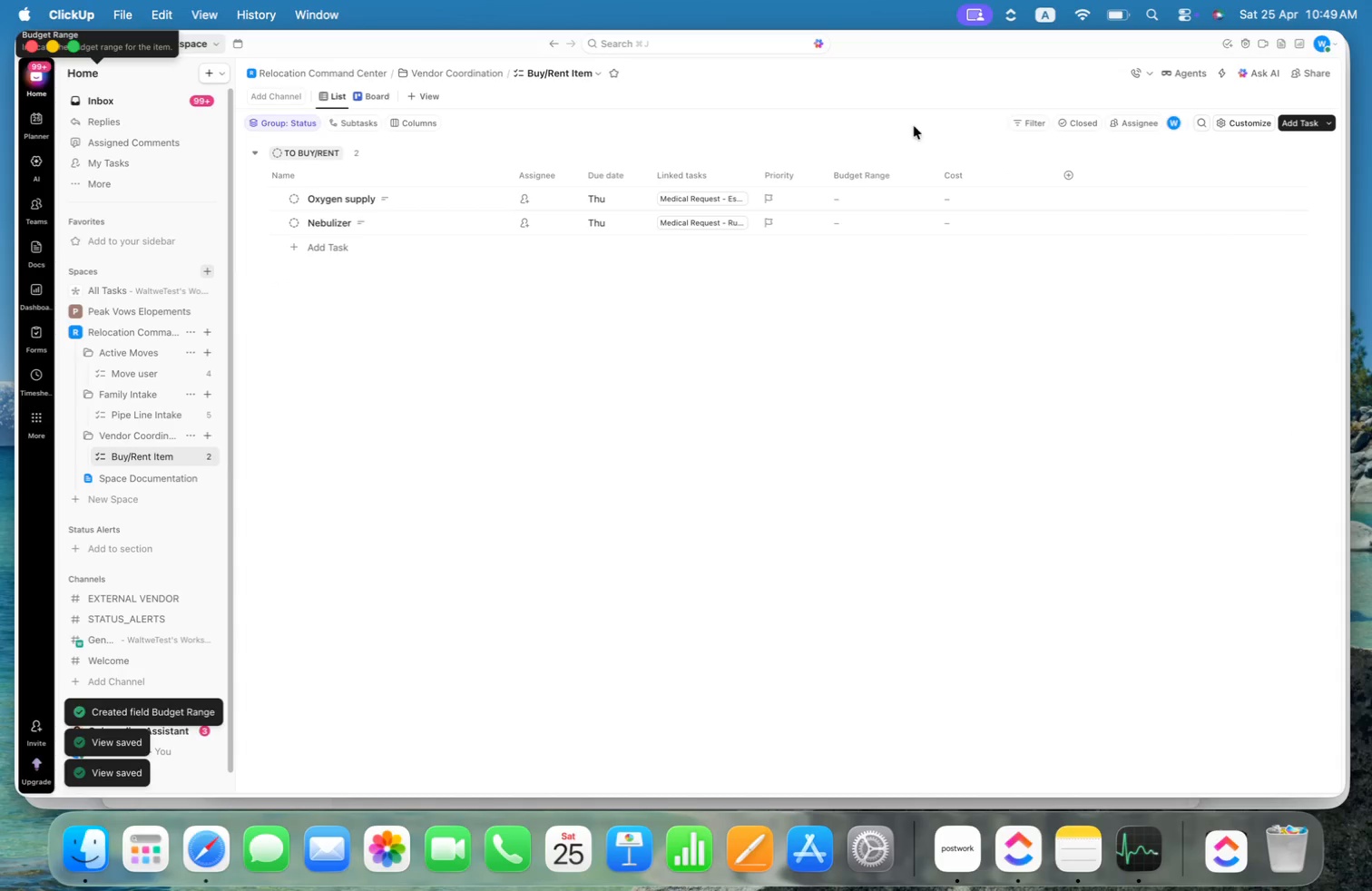 
left_click_drag(start_coordinate=[935, 172], to_coordinate=[916, 171])
 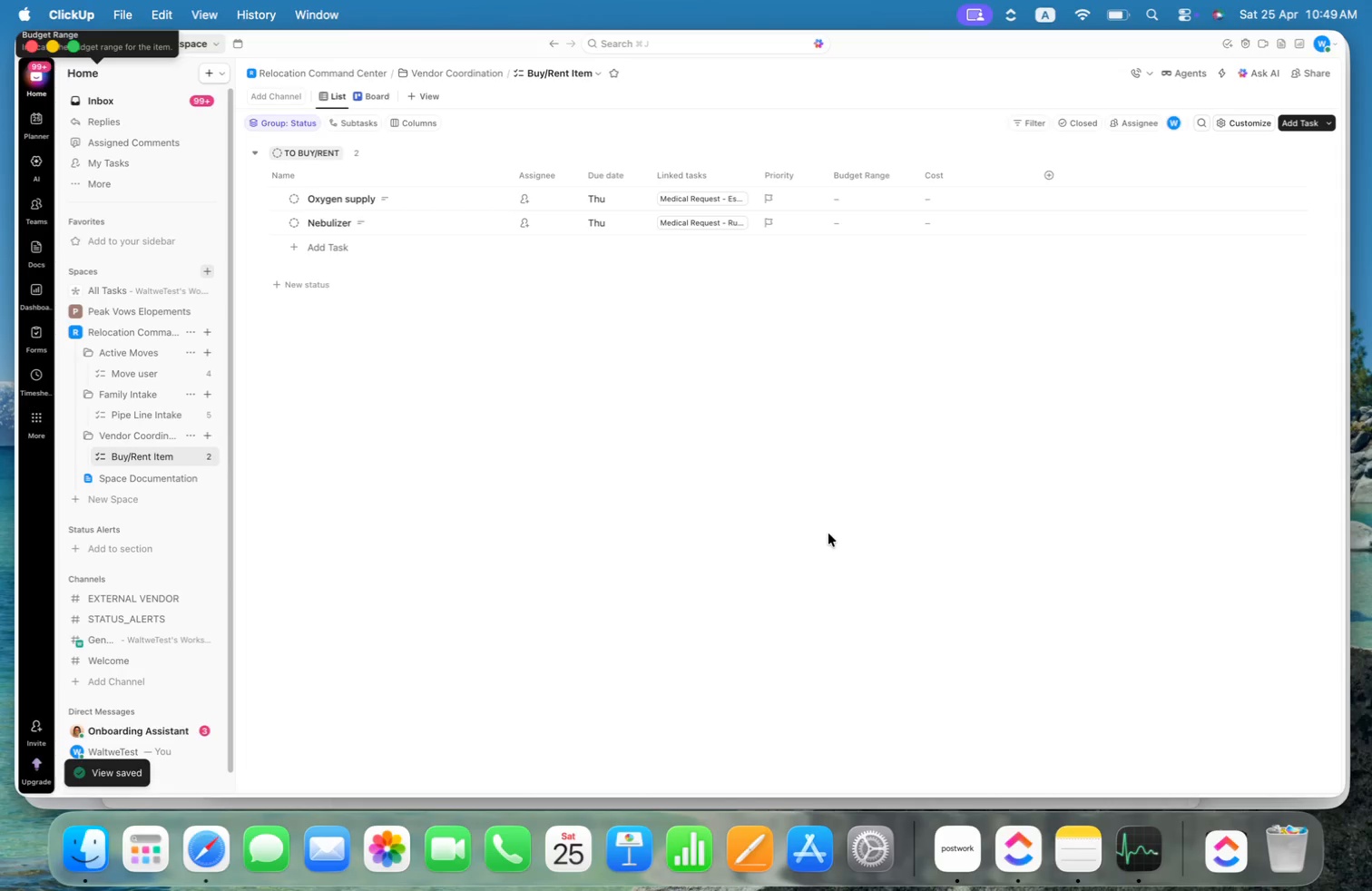 
left_click([142, 416])
 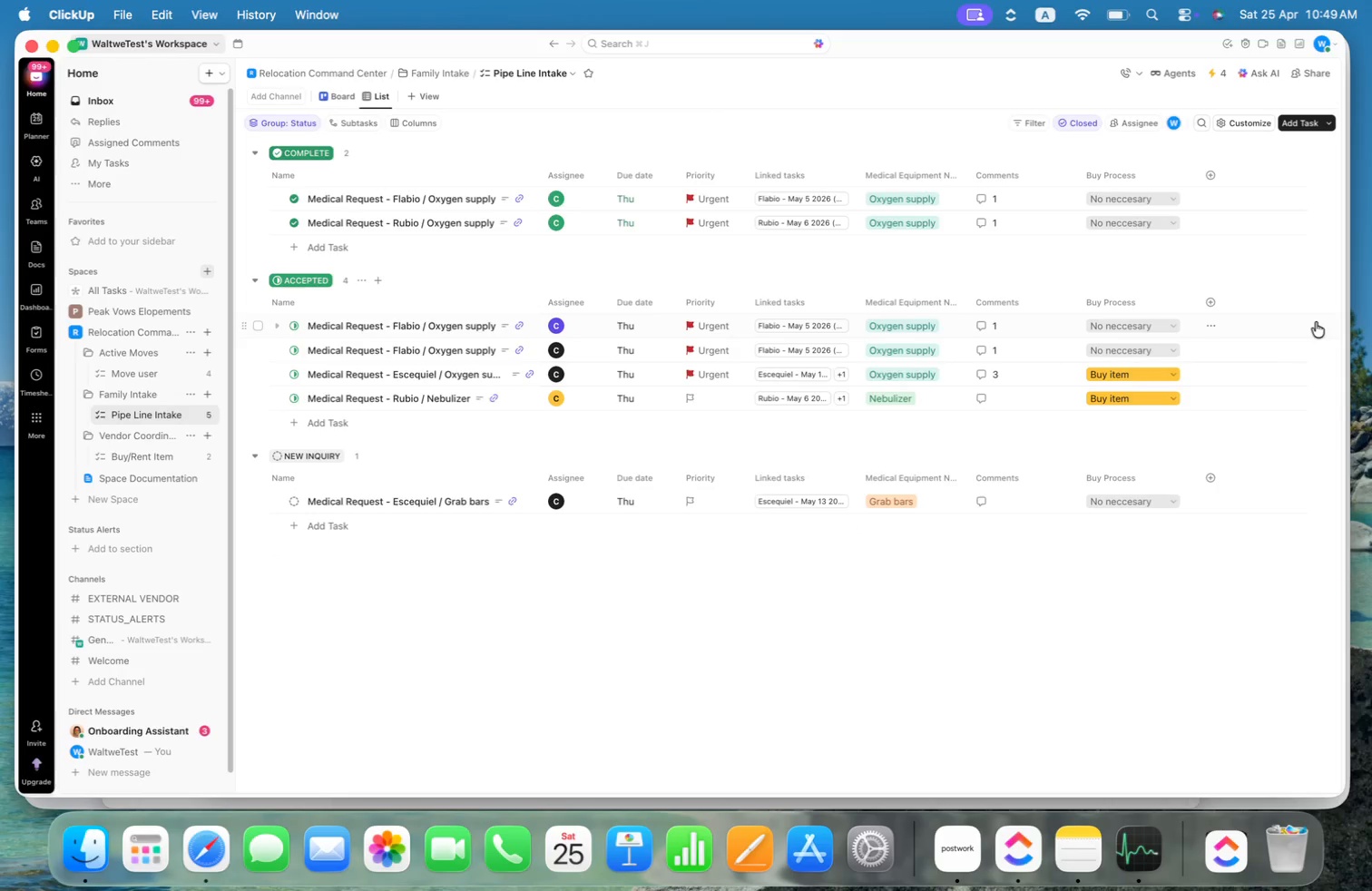 
left_click([1207, 299])
 